 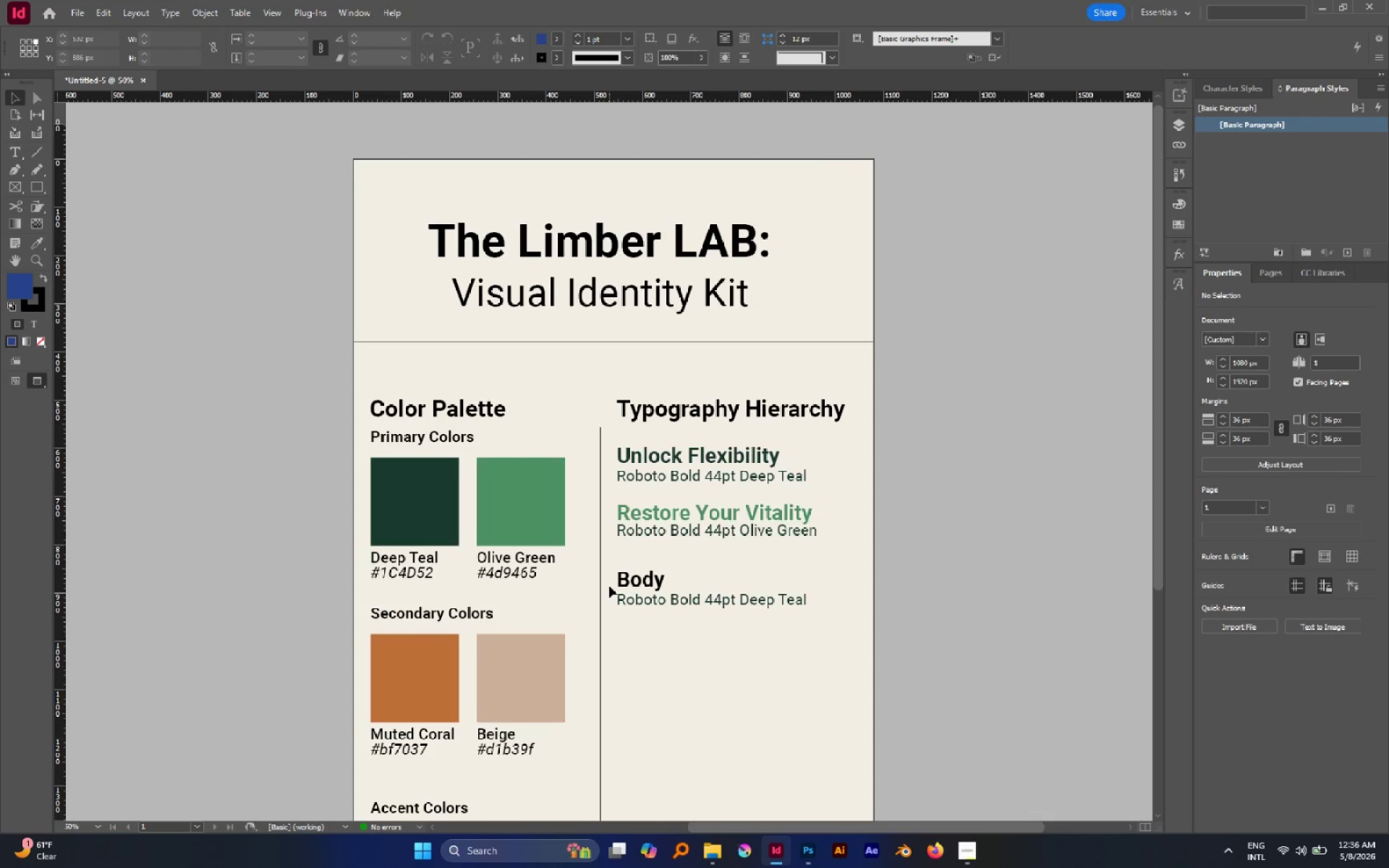 
key(Control+Shift+S)
 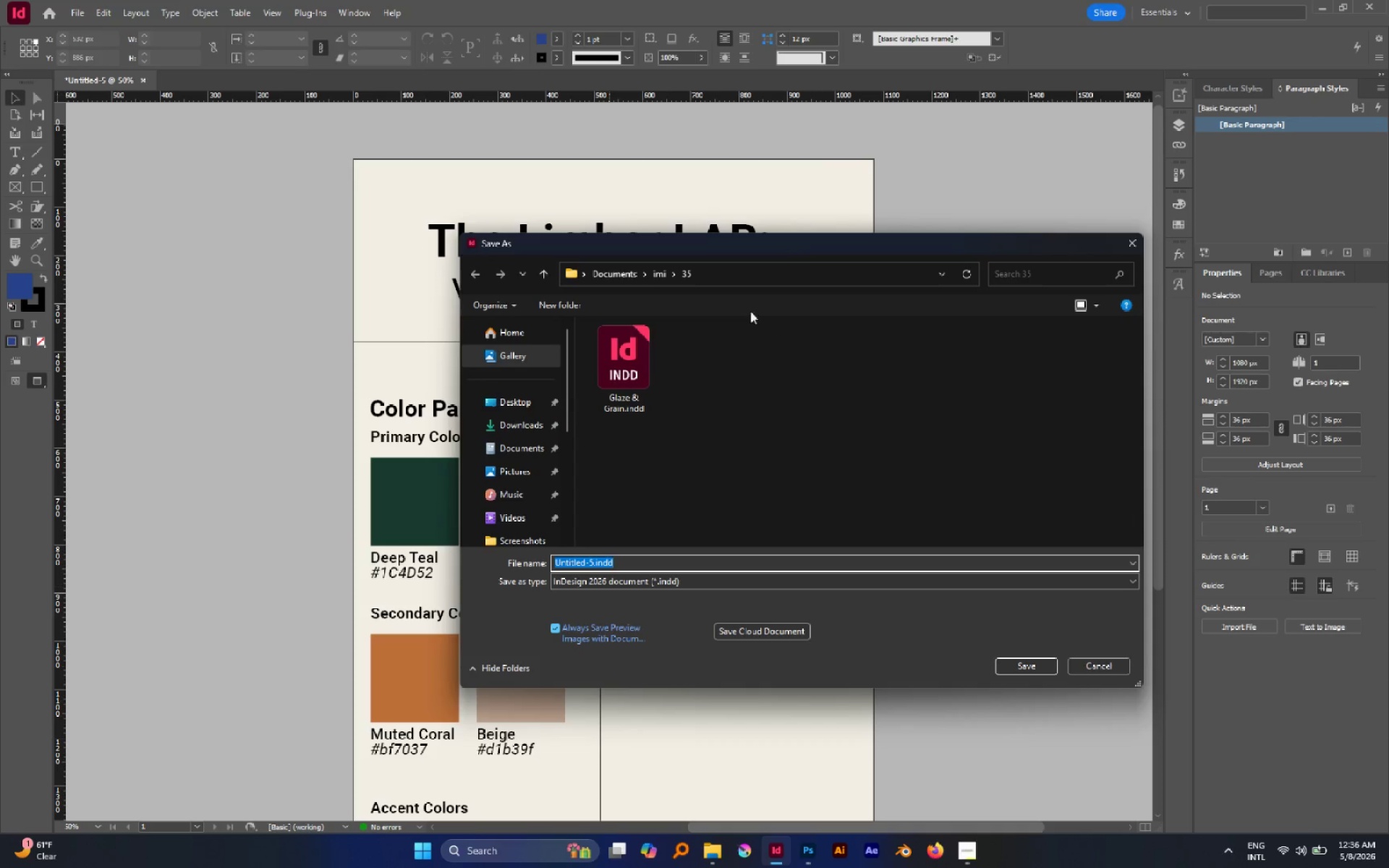 
left_click([663, 278])
 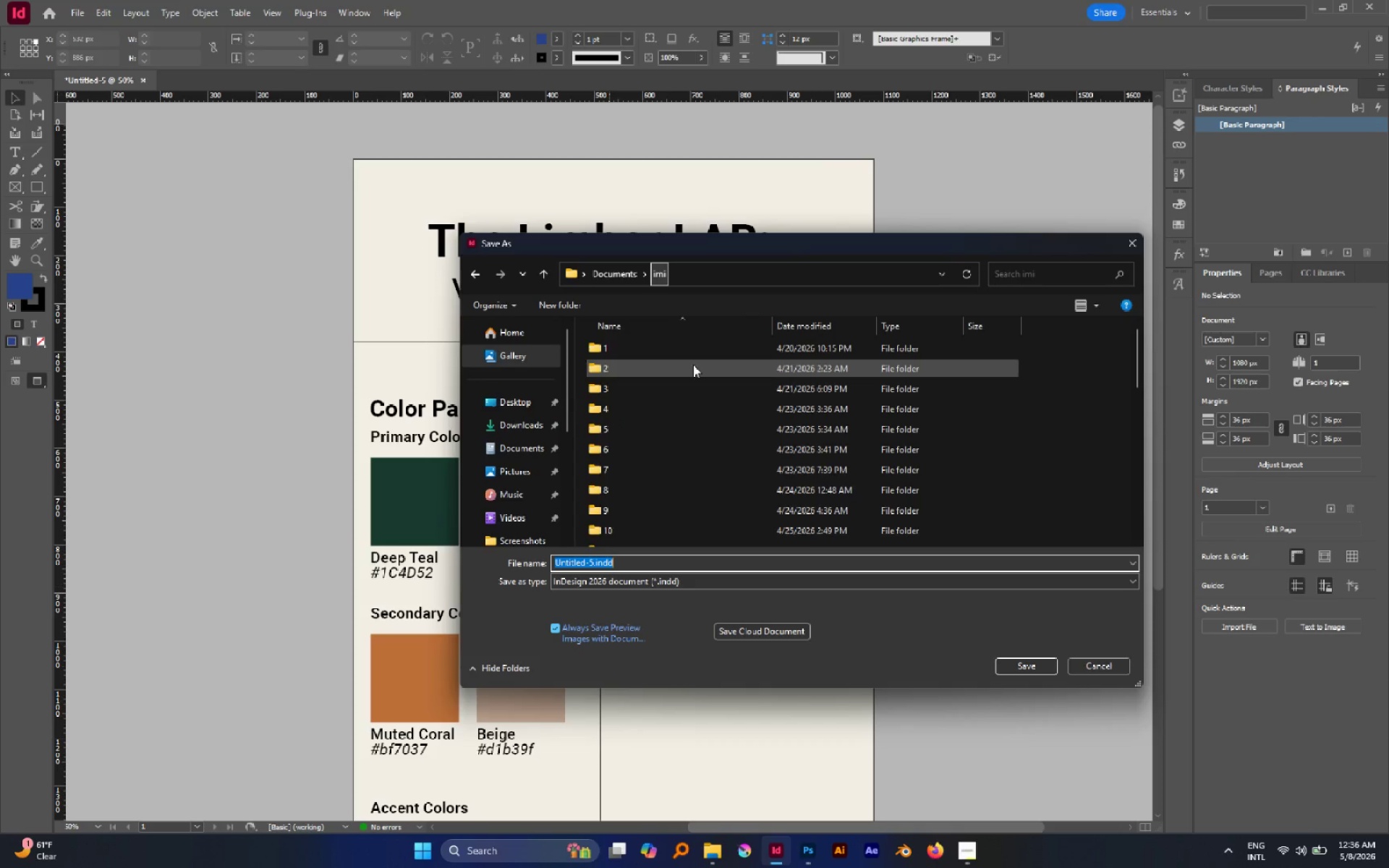 
scroll: coordinate [684, 381], scroll_direction: down, amount: 15.0
 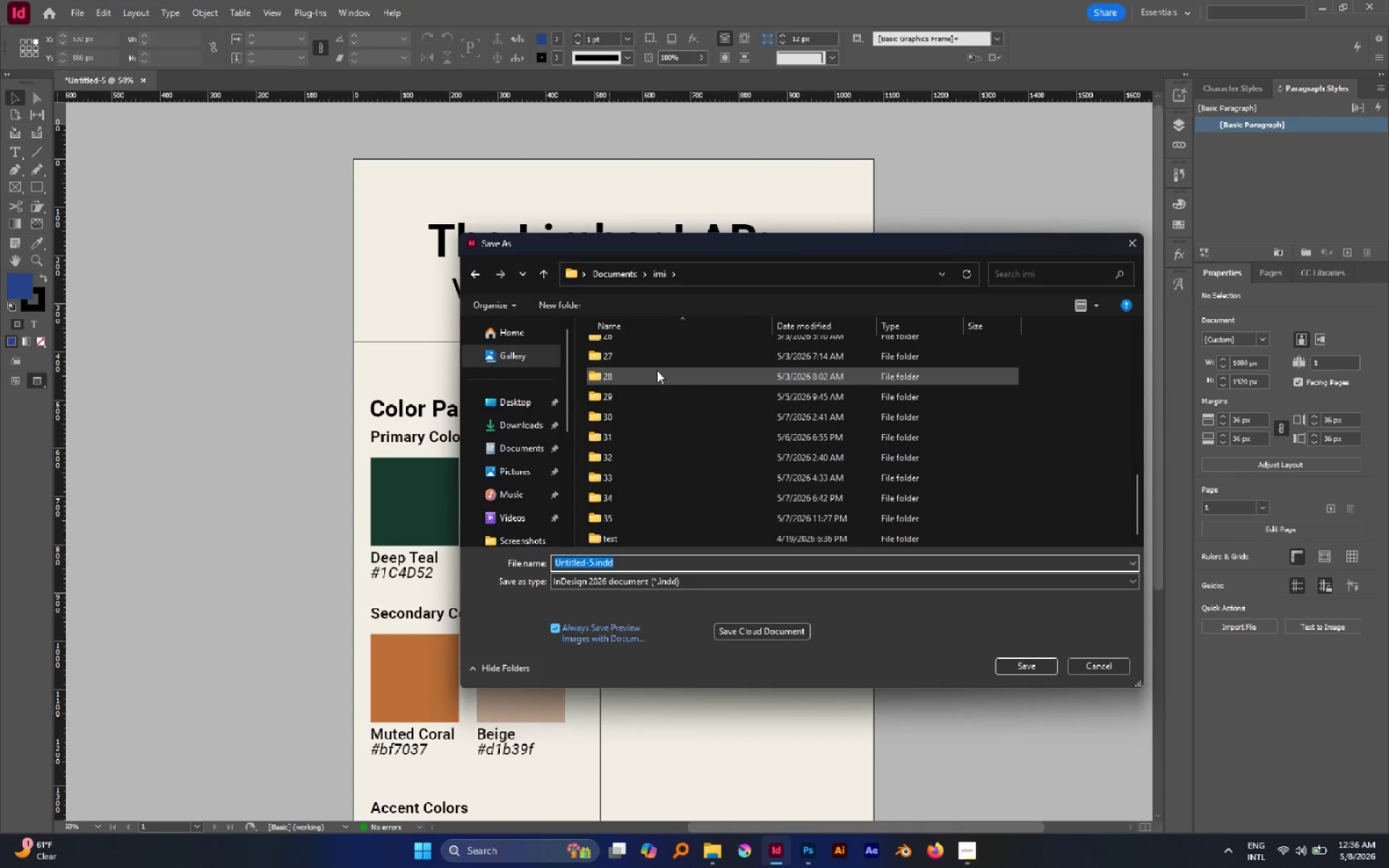 
key(Control+Shift+N)
 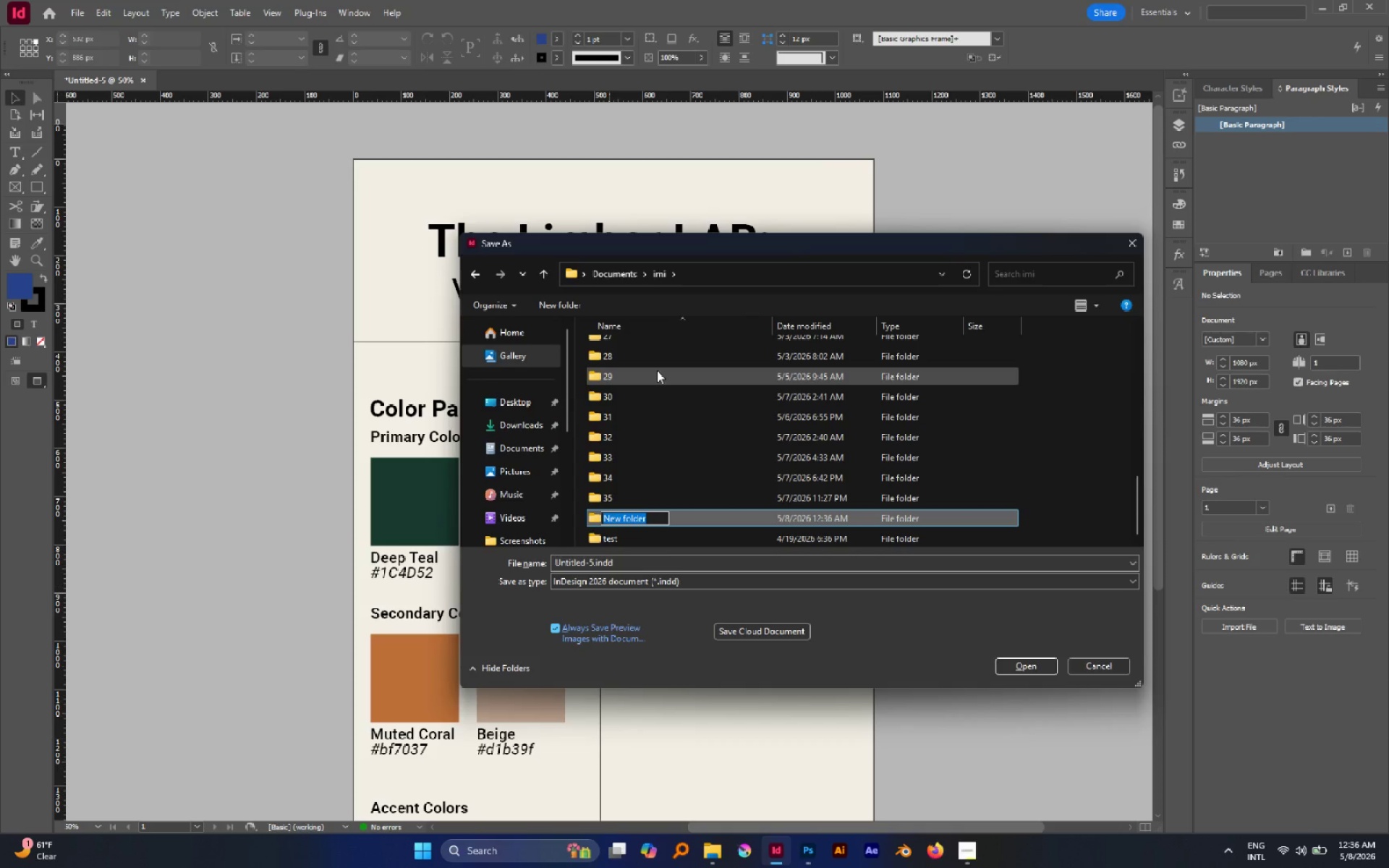 
type(36)
 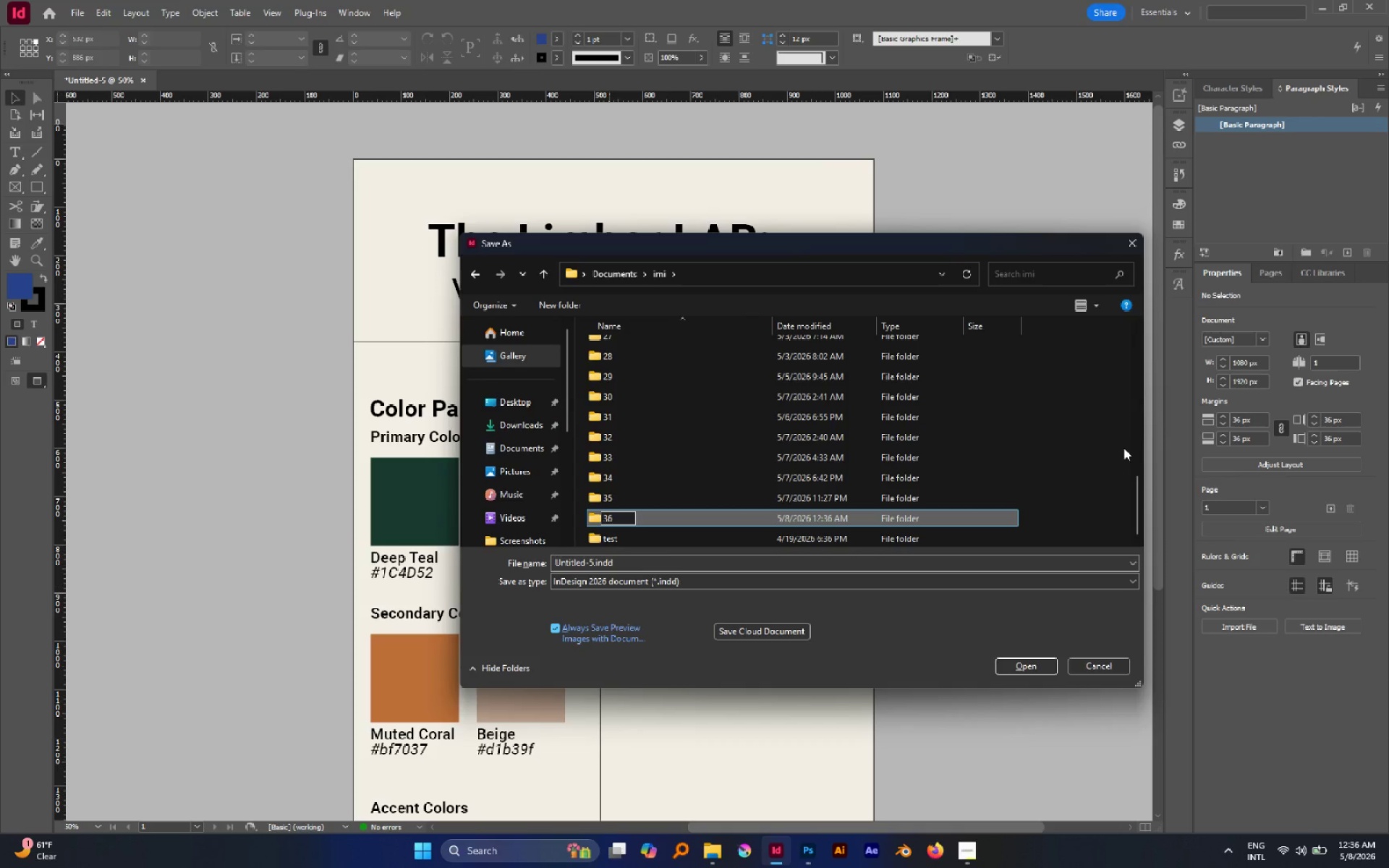 
left_click([1079, 446])
 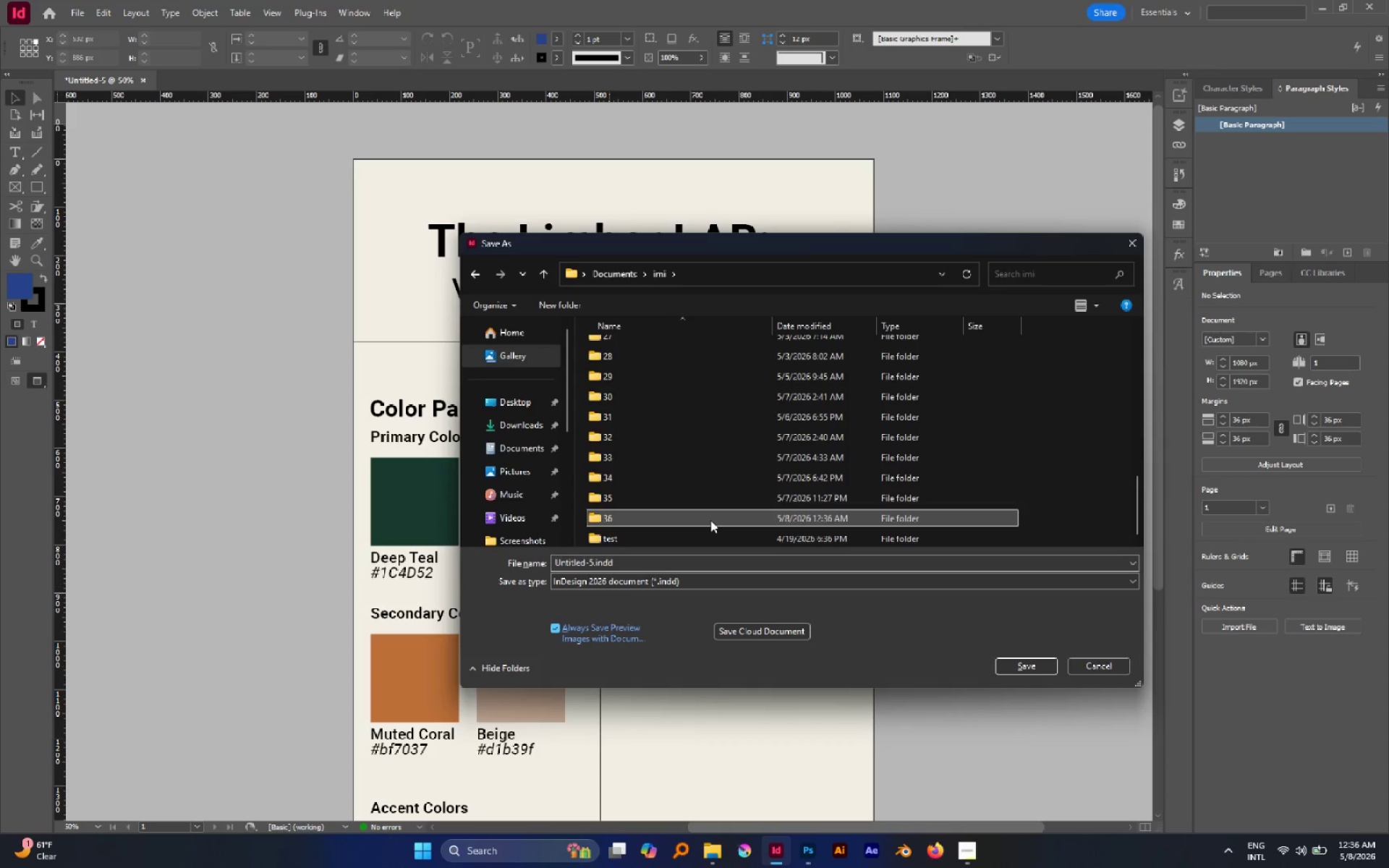 
double_click([710, 520])
 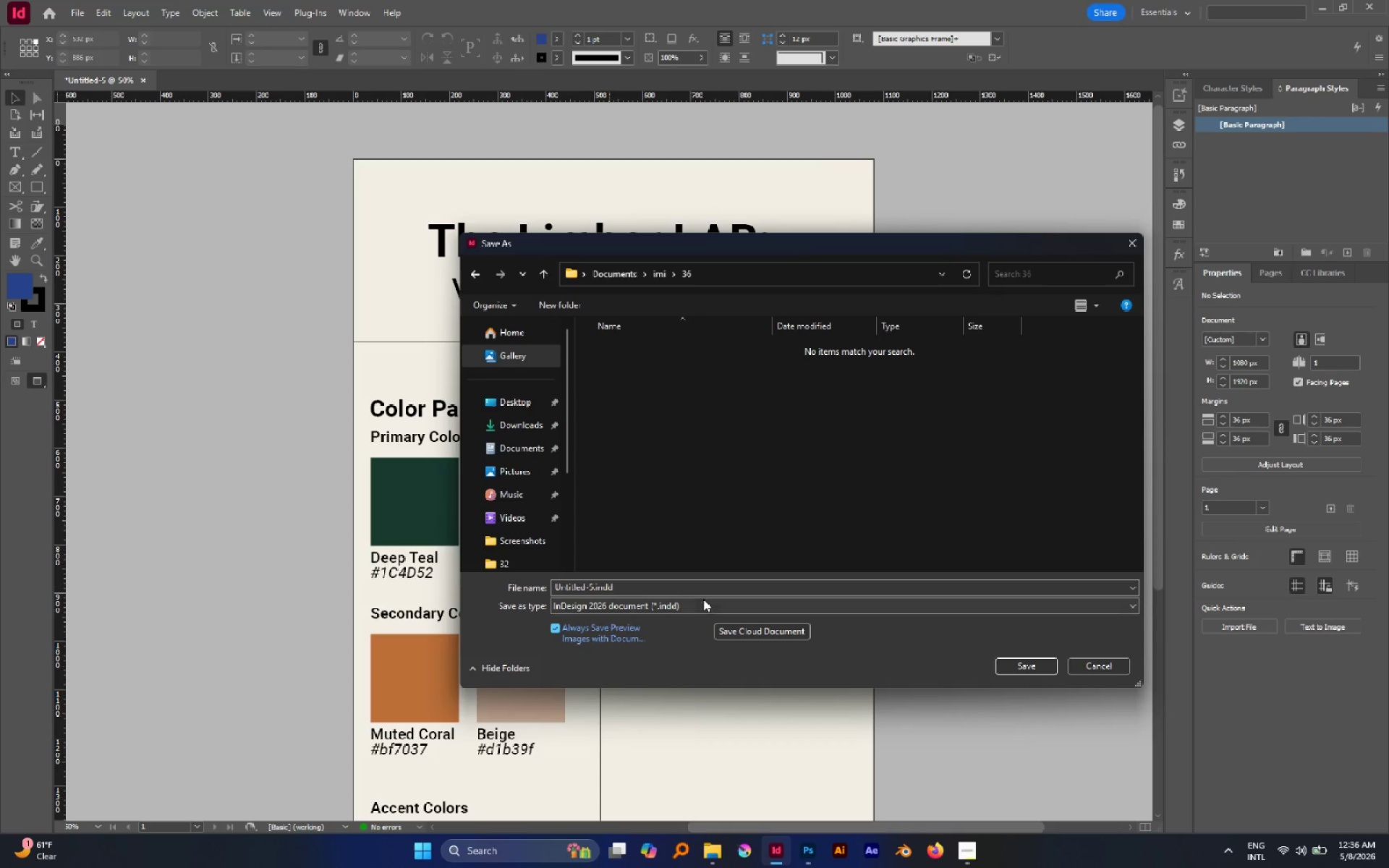 
left_click([694, 589])
 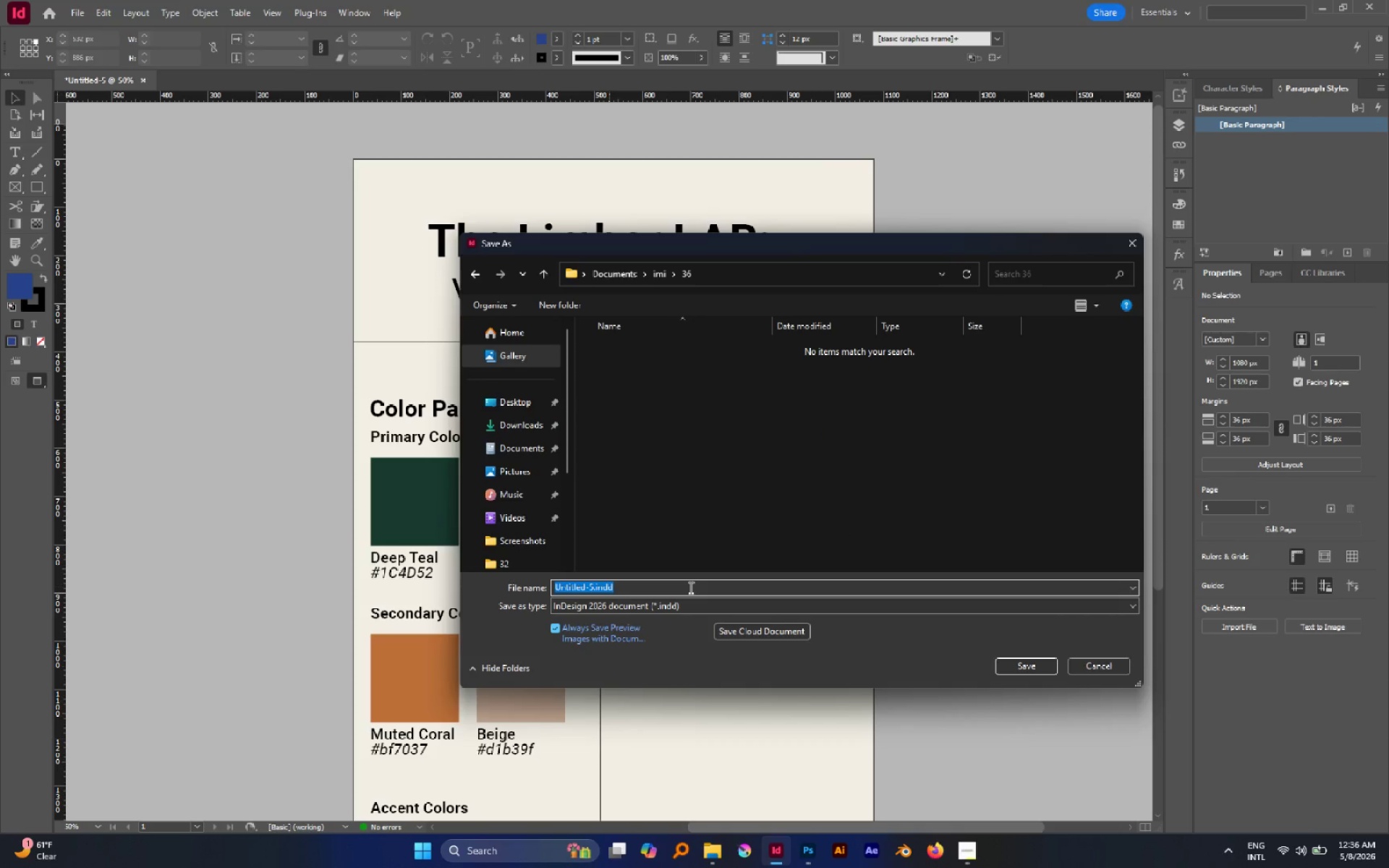 
key(Control+V)
 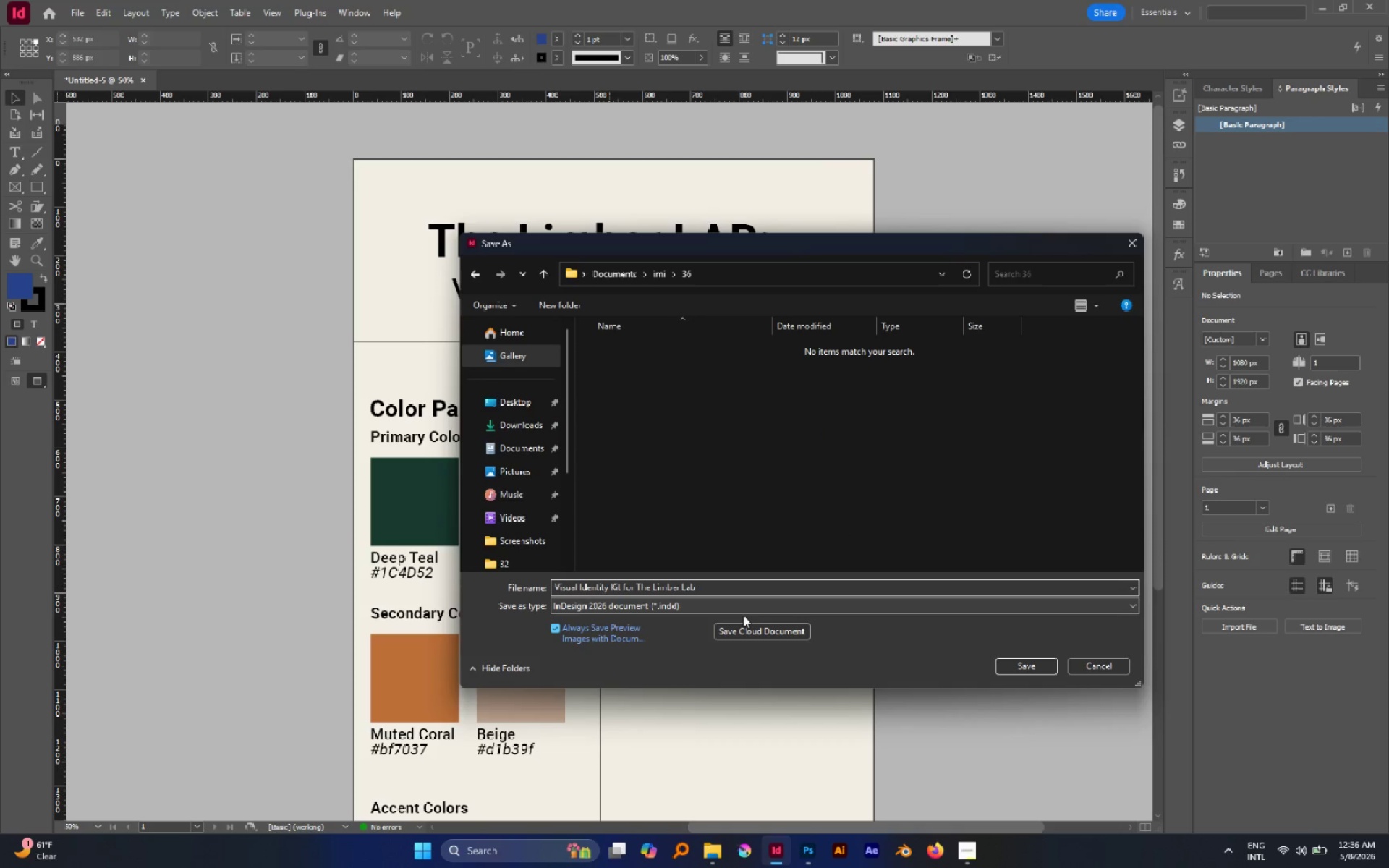 
left_click([1021, 665])
 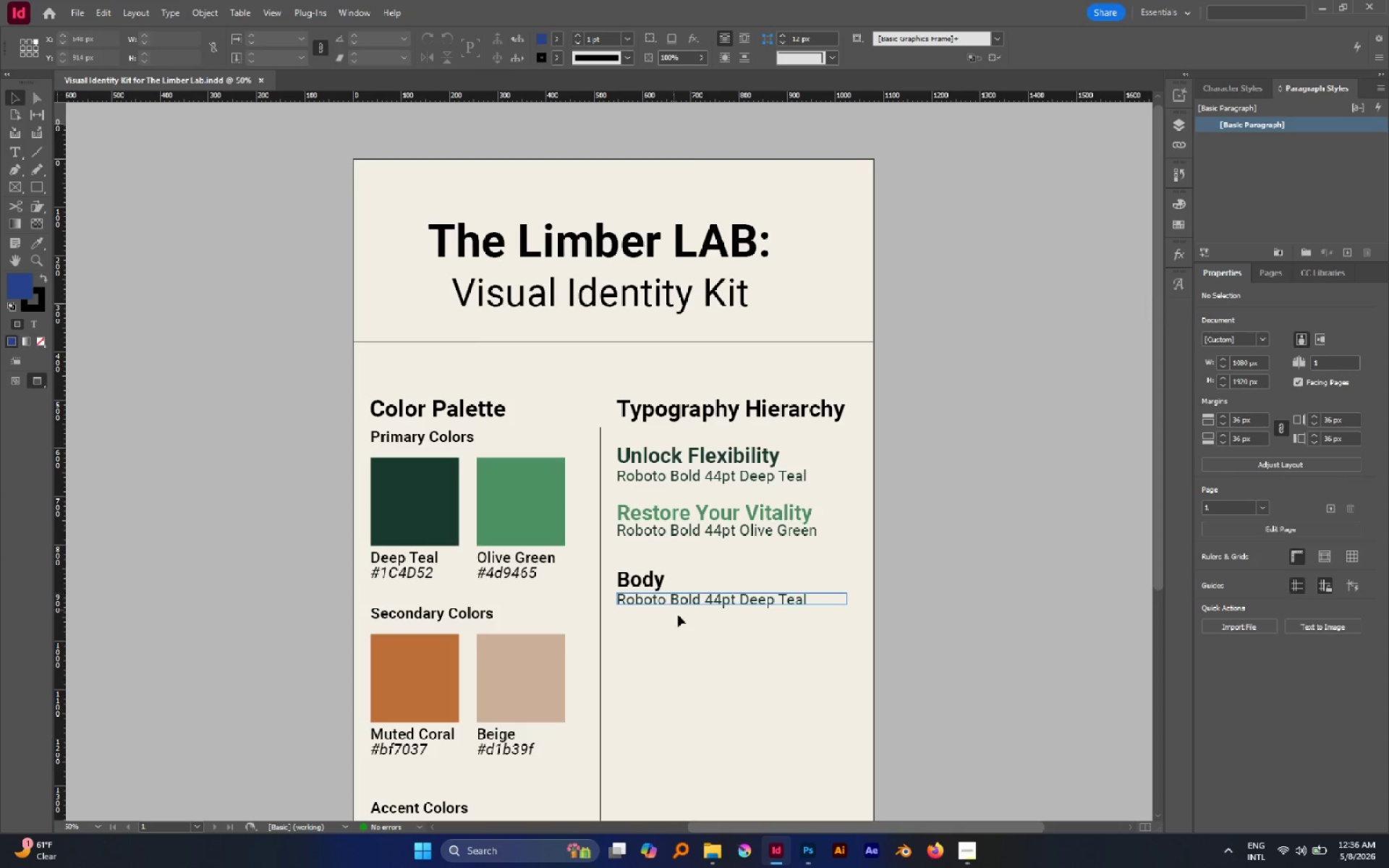 
left_click([680, 618])
 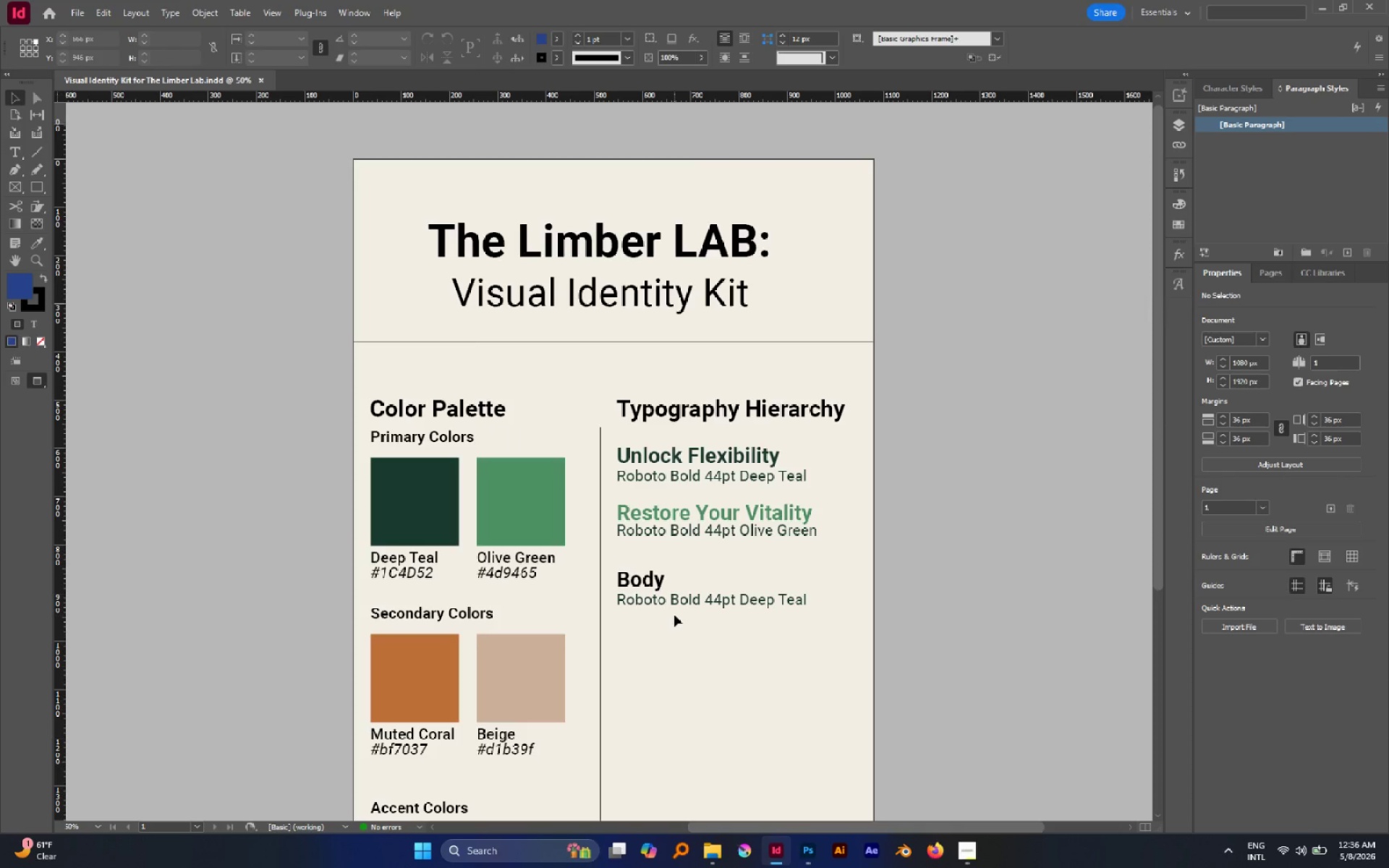 
key(Control+0)
 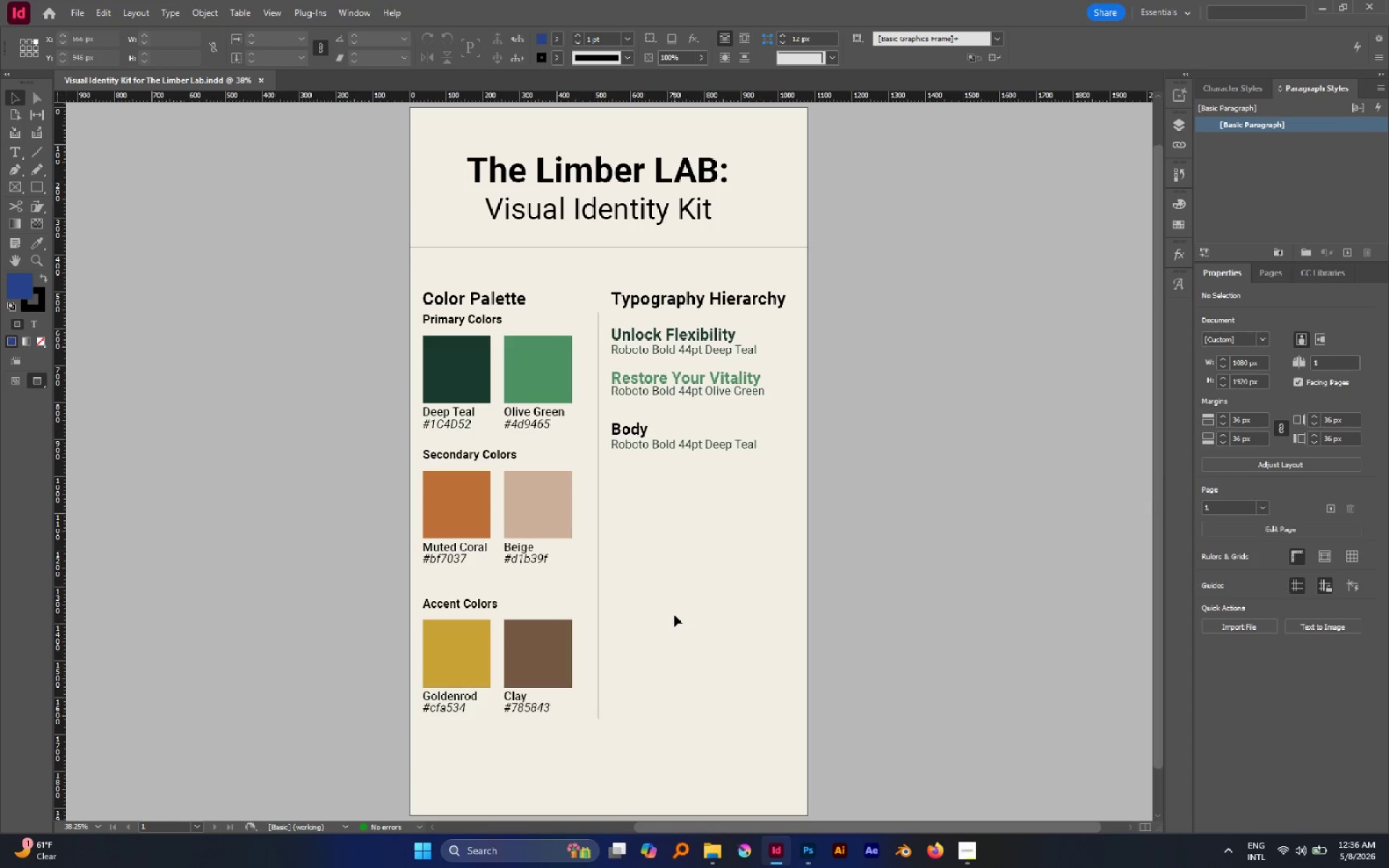 
key(Control+Minus)
 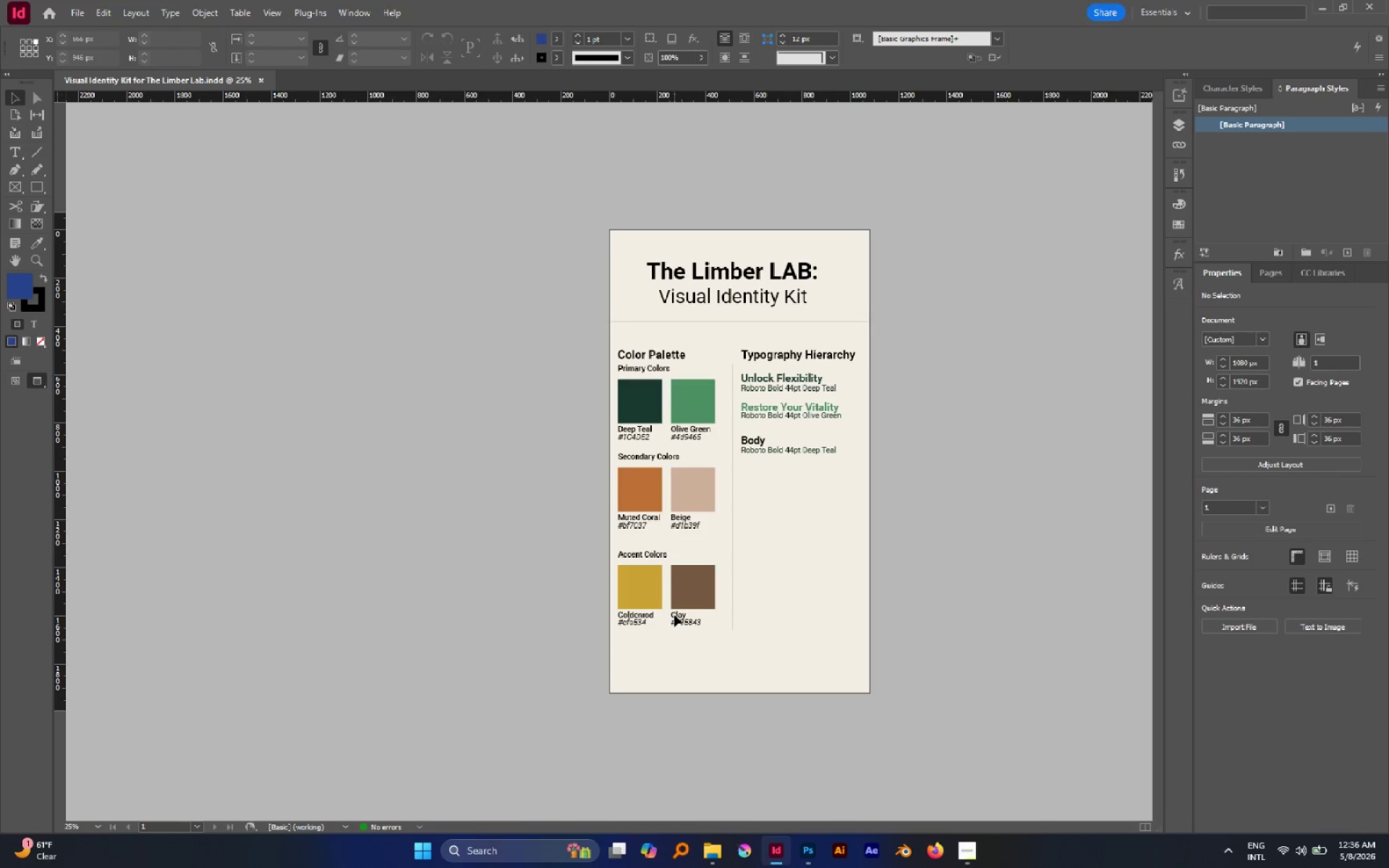 
key(Control+Equal)
 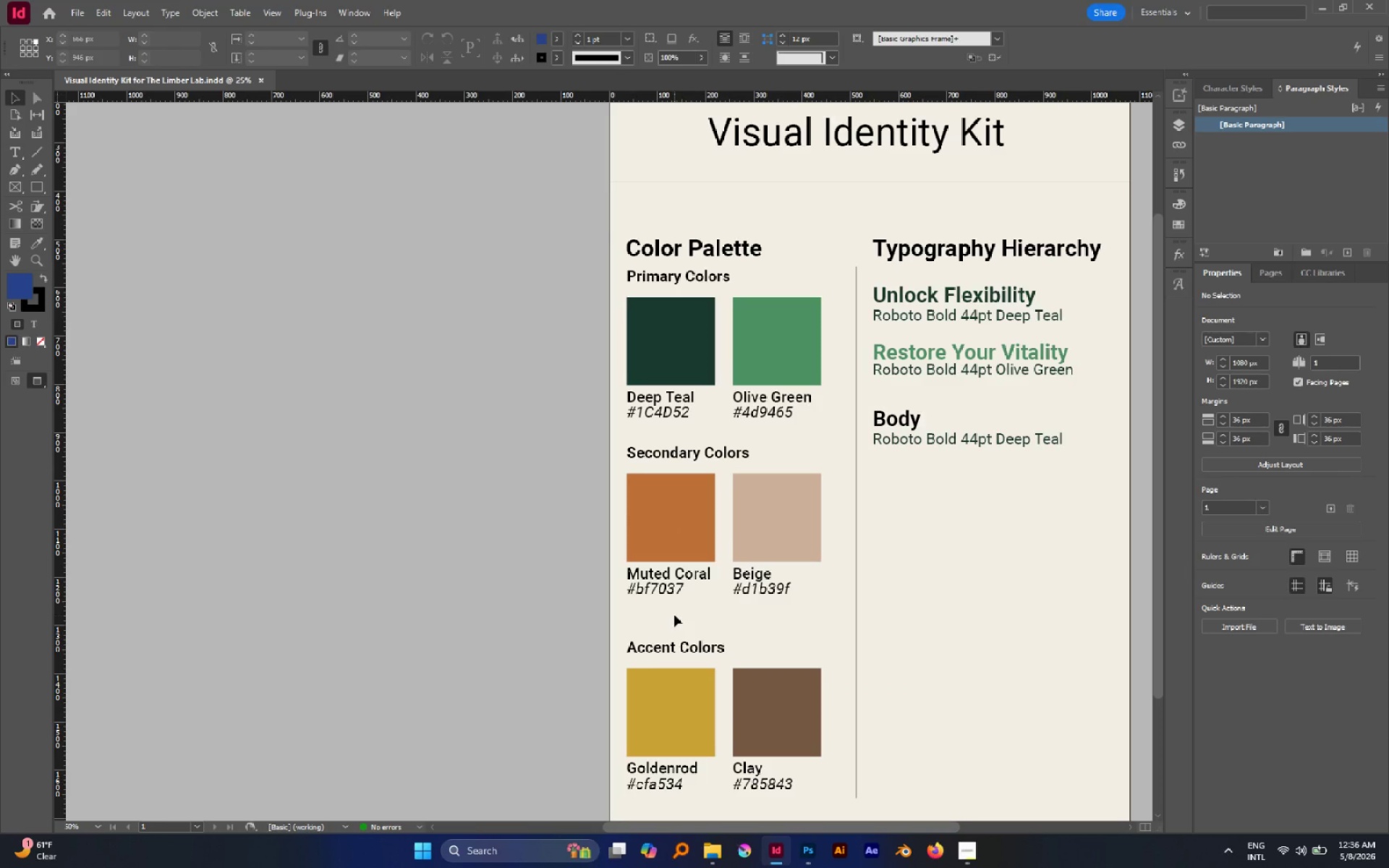 
key(Control+Minus)
 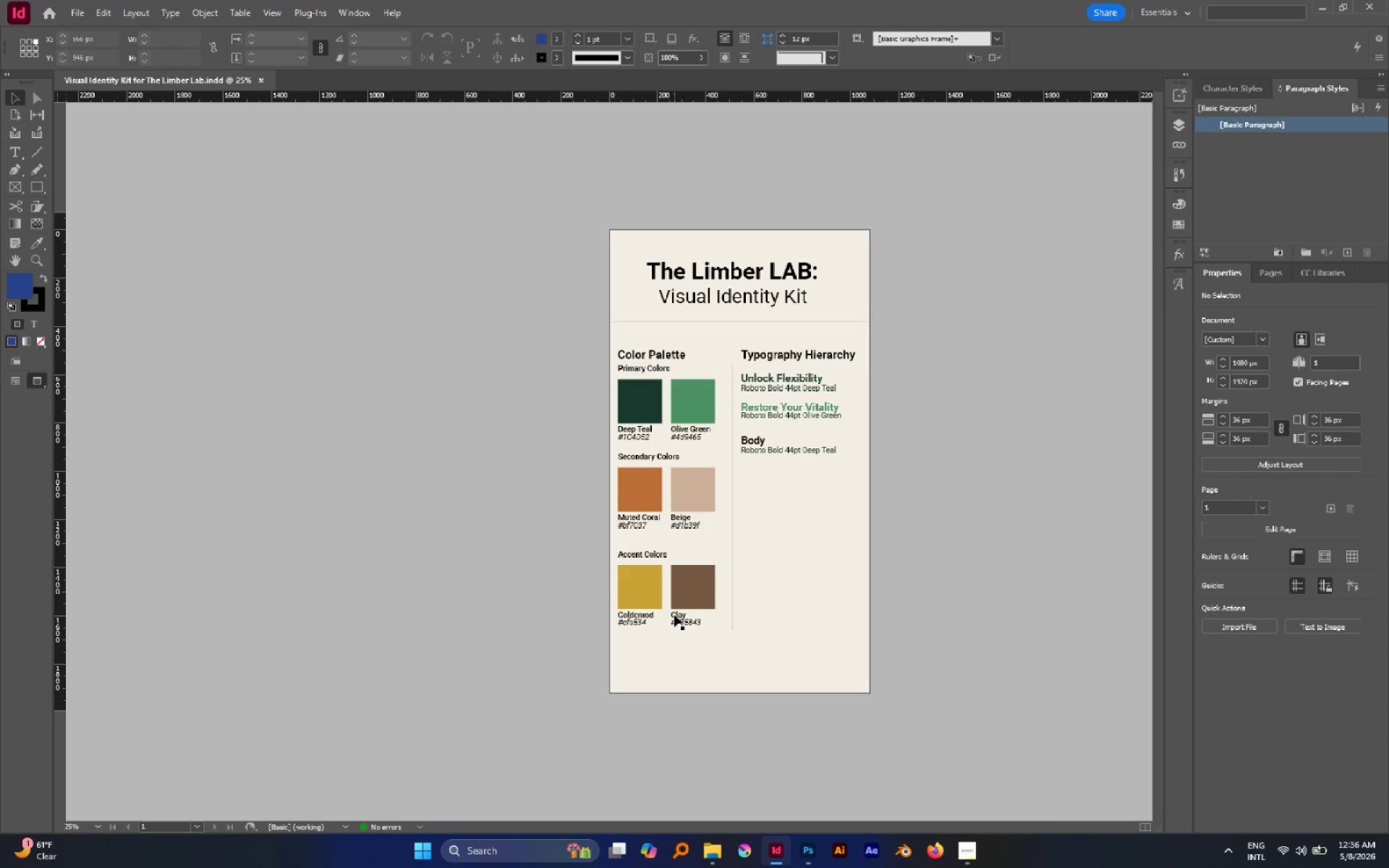 
wait(21.5)
 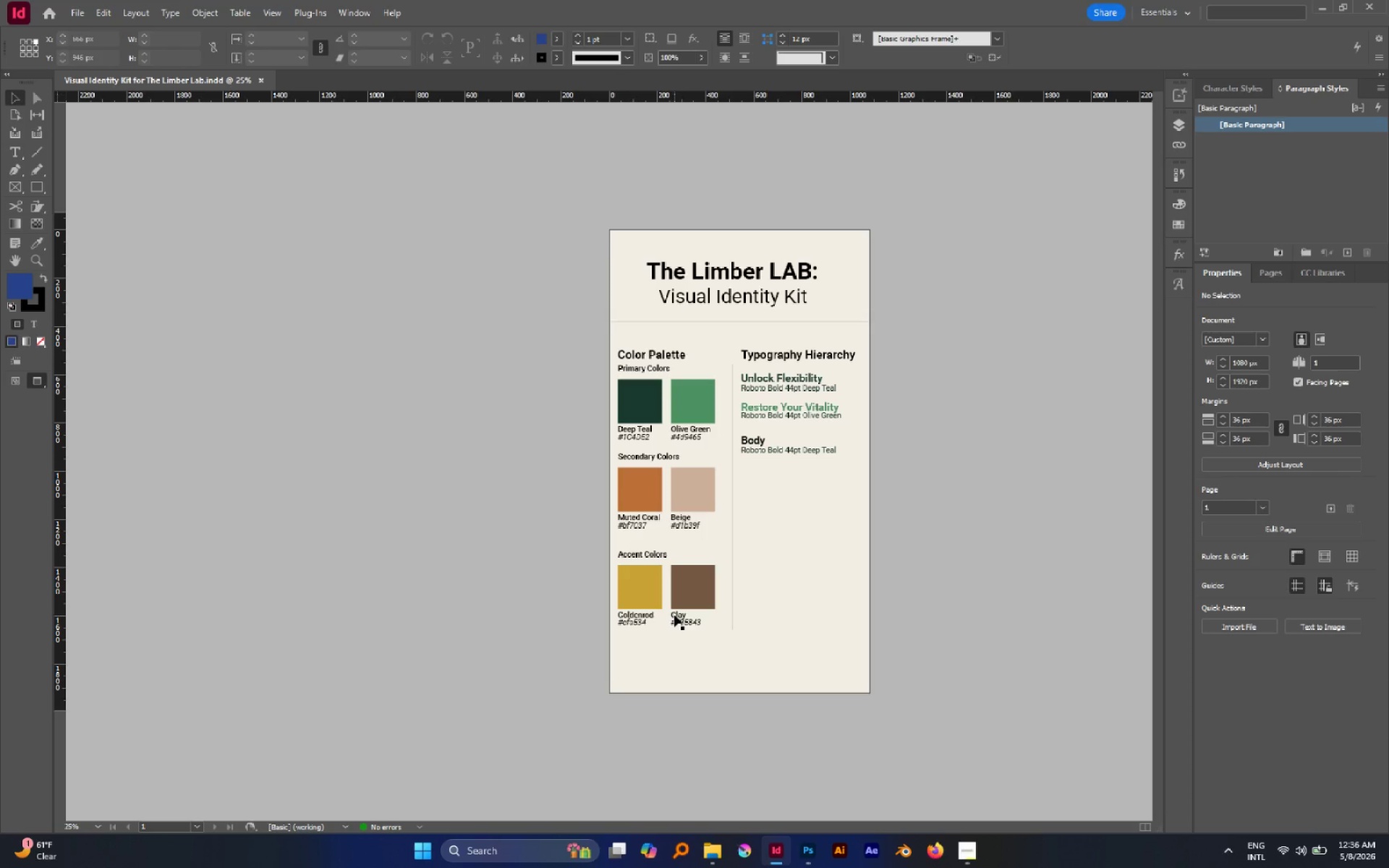 
left_click_drag(start_coordinate=[744, 548], to_coordinate=[721, 540])
 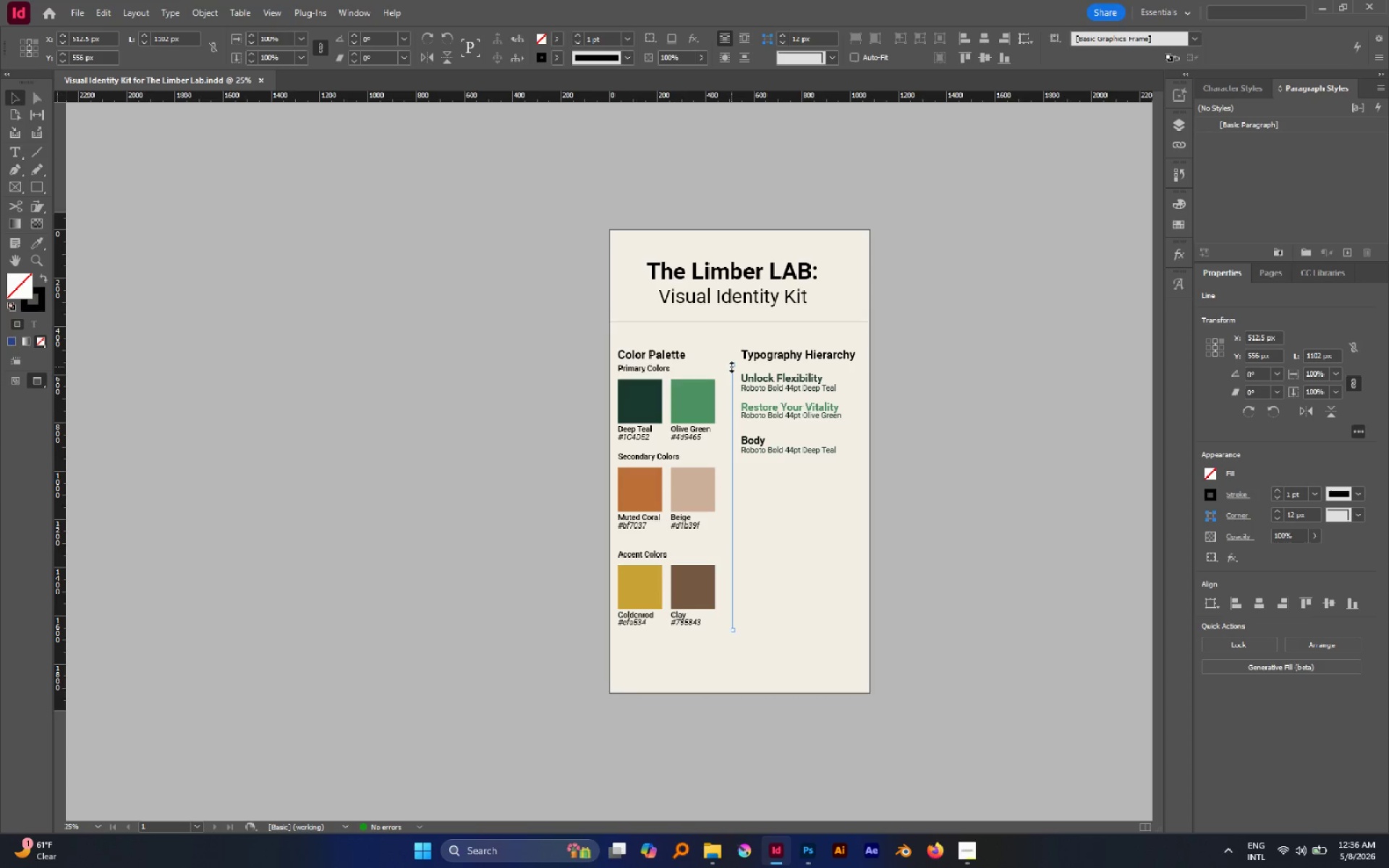 
left_click_drag(start_coordinate=[732, 365], to_coordinate=[739, 322])
 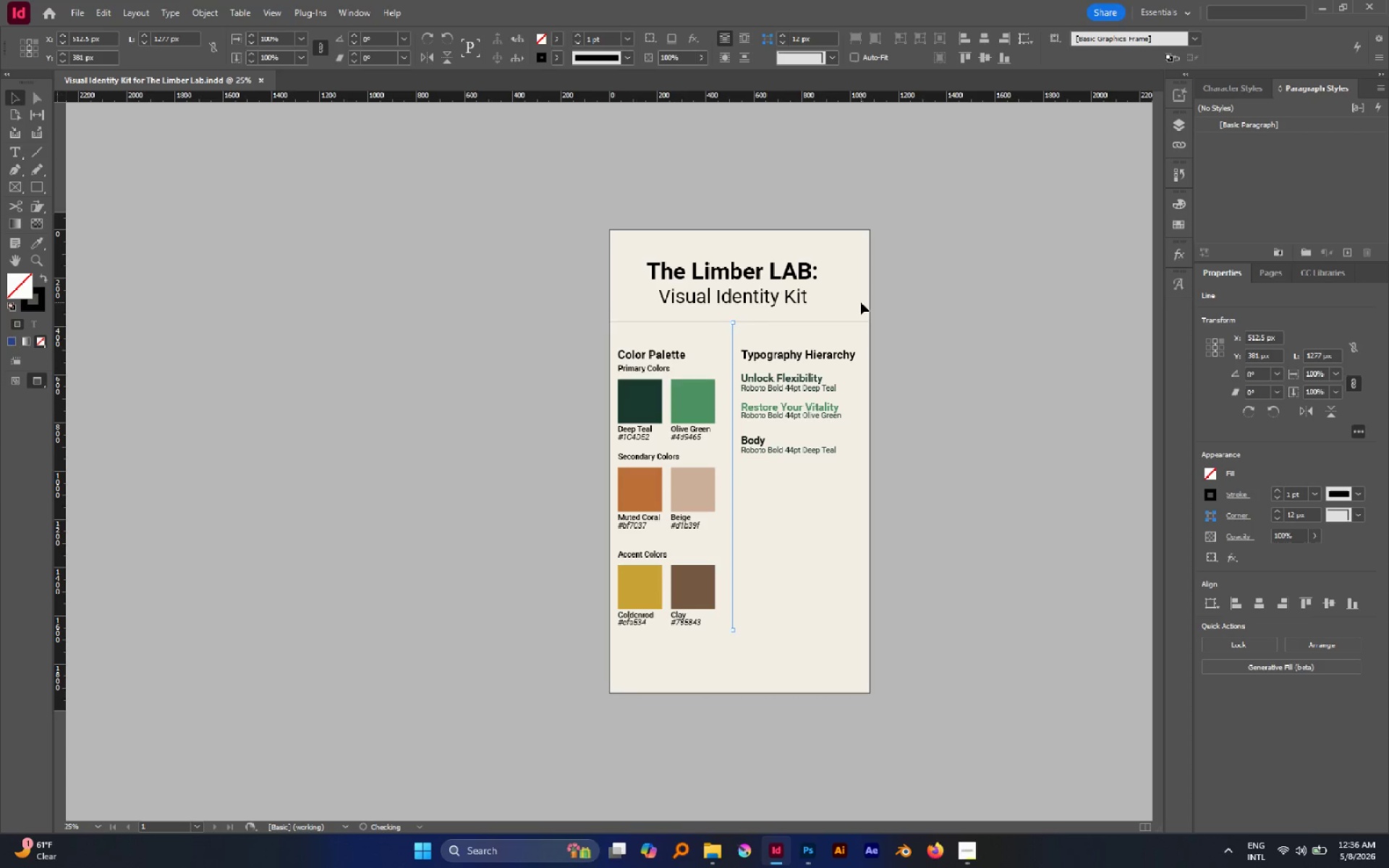 
left_click([861, 302])
 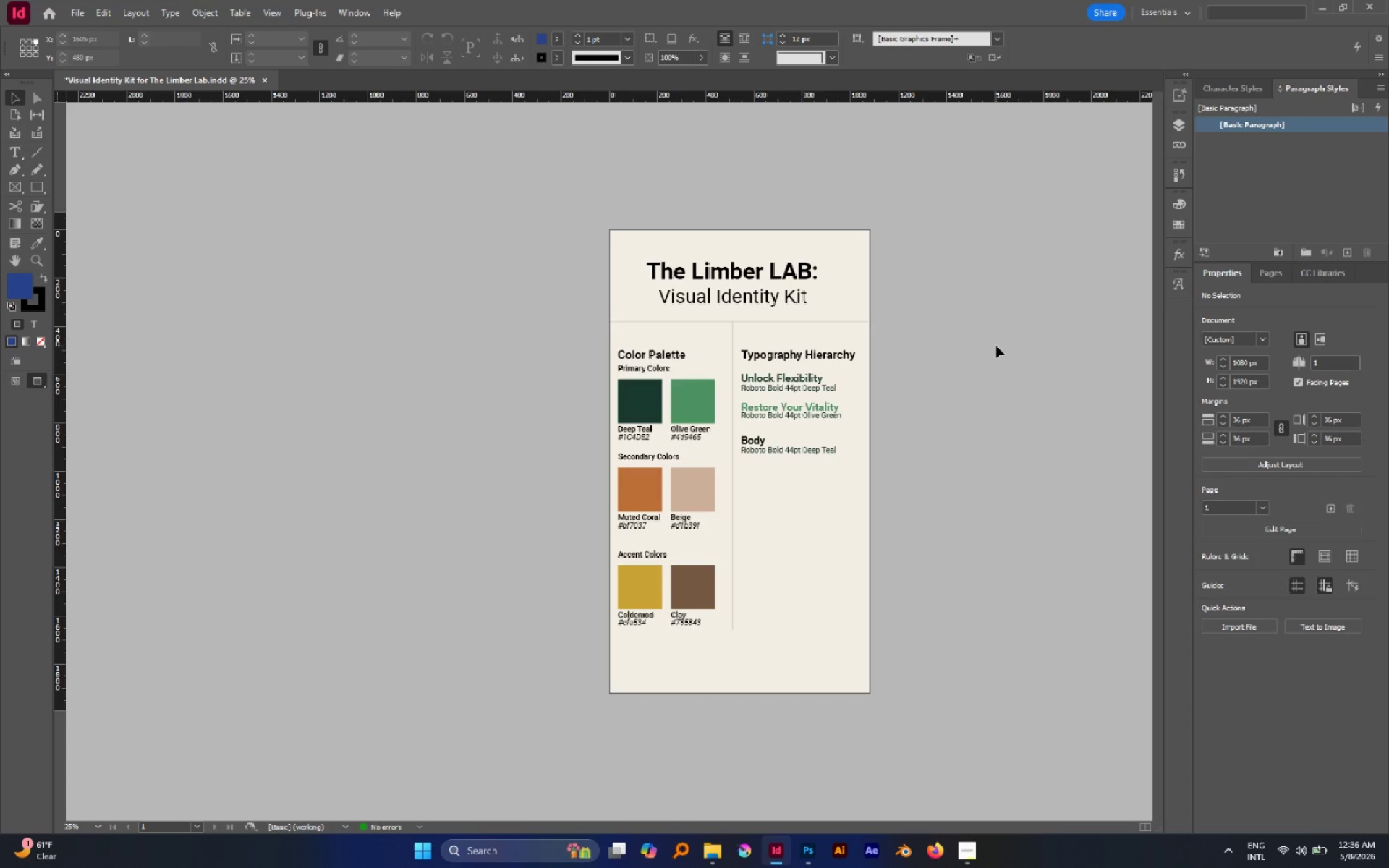 
key(Control+Z)
 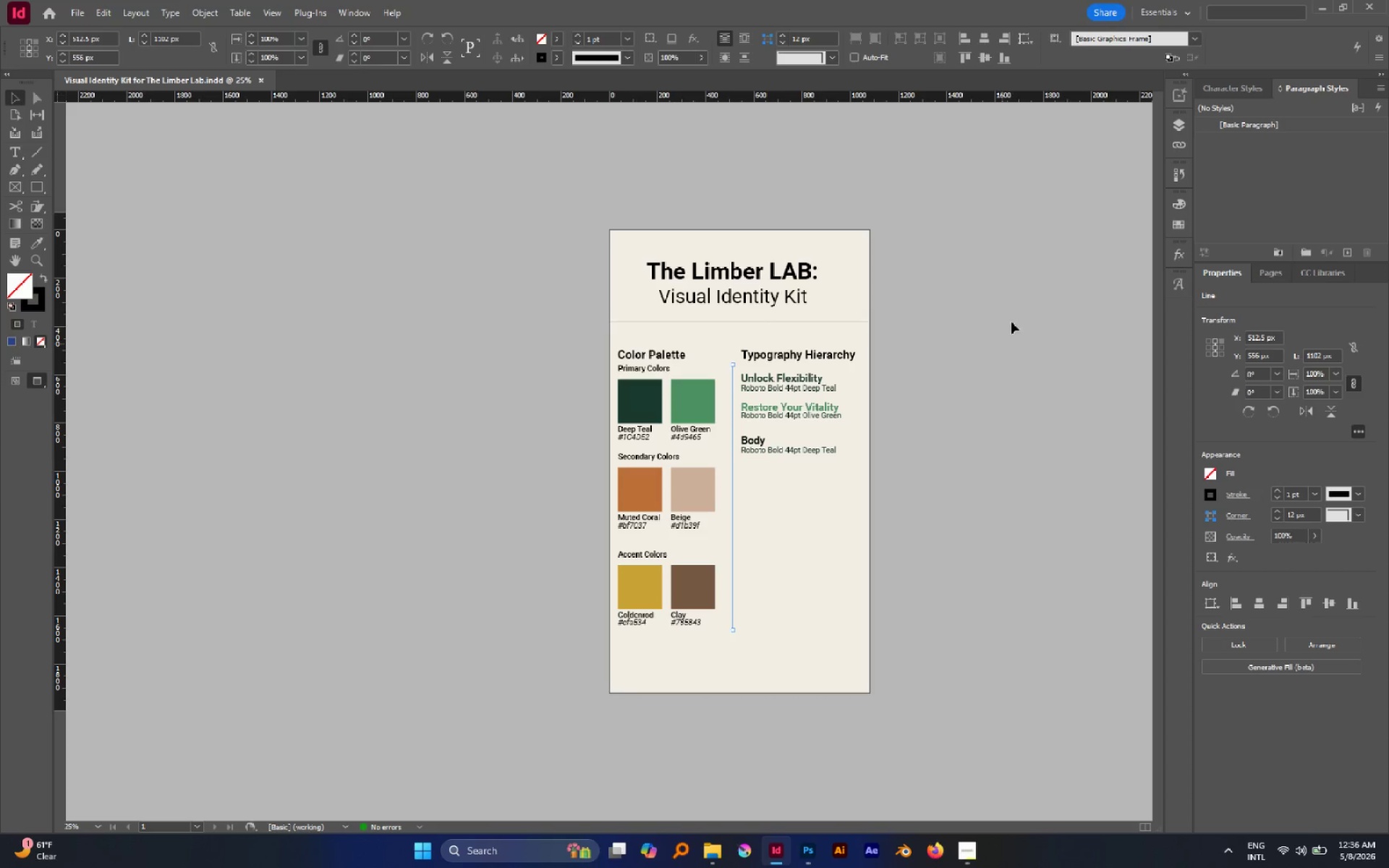 
left_click([917, 354])
 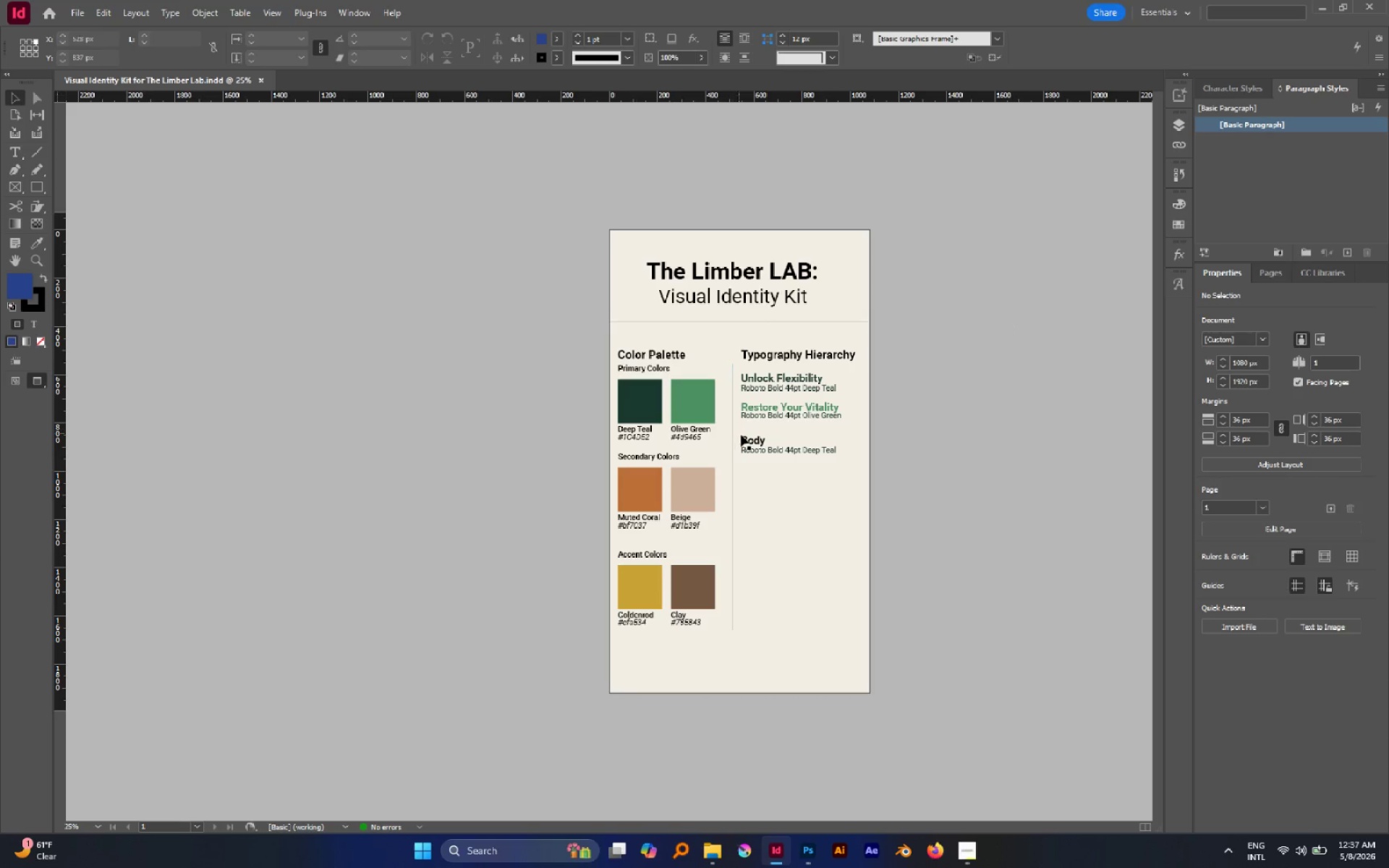 
left_click([742, 435])
 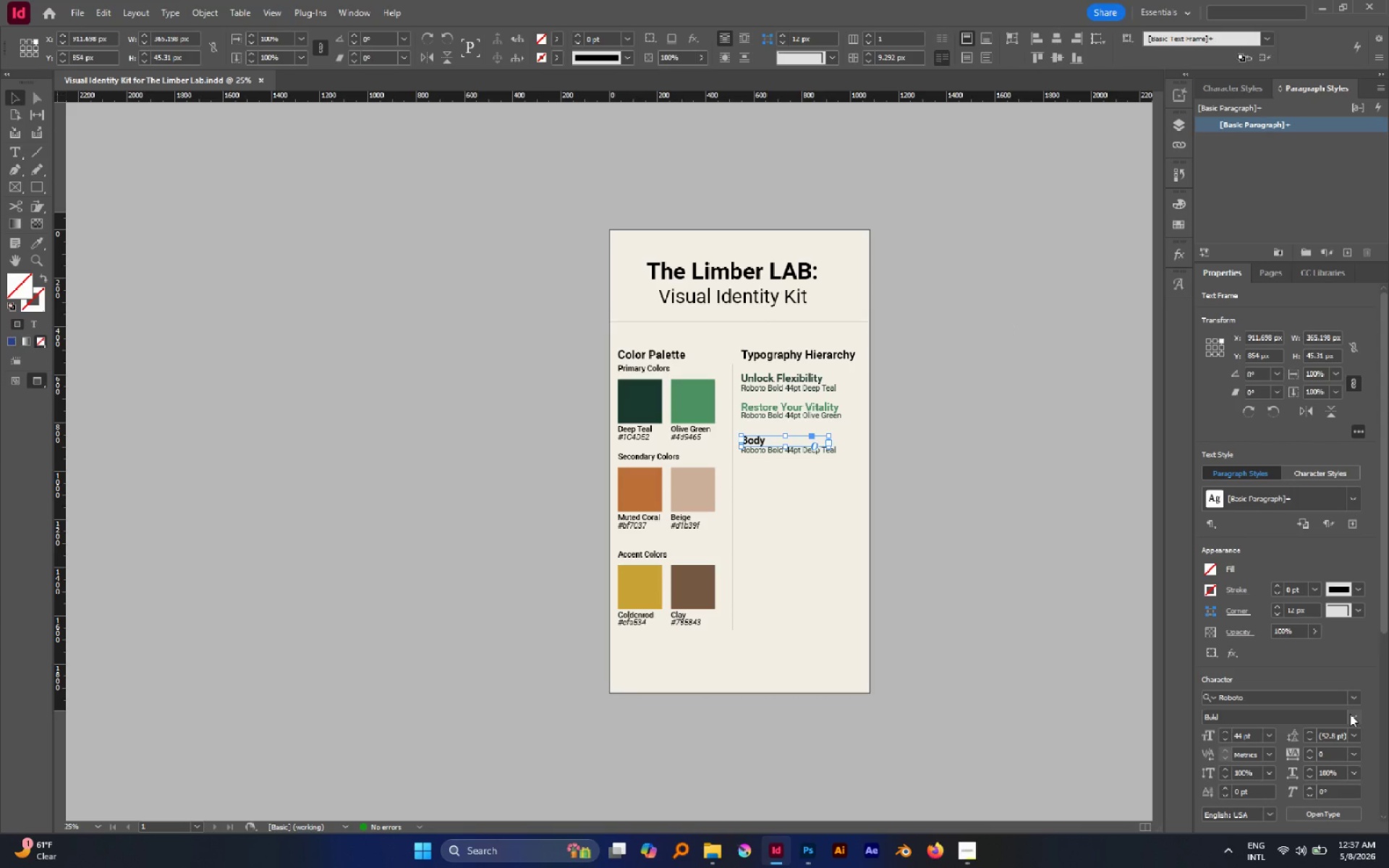 
wait(5.27)
 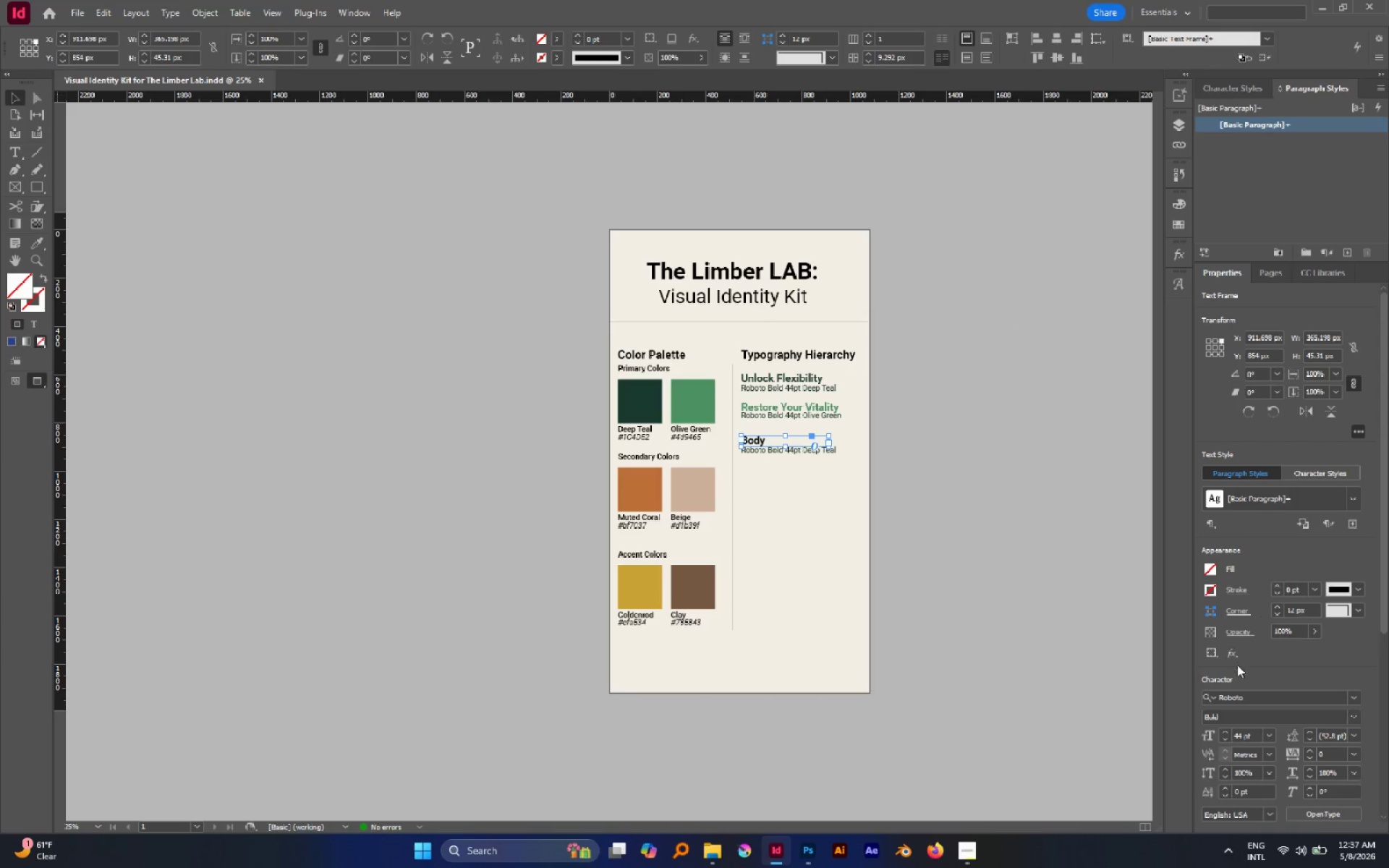 
left_click([1350, 714])
 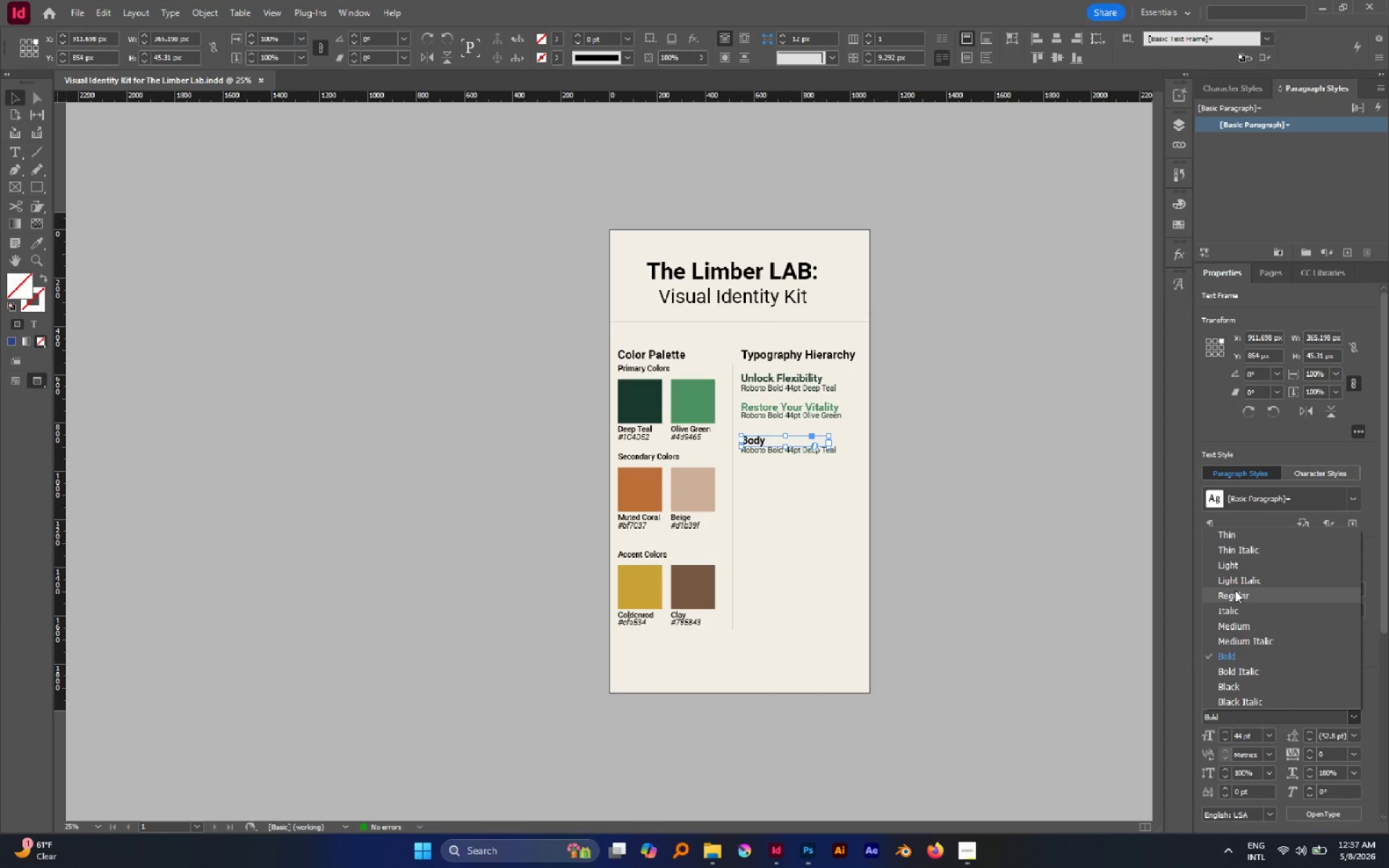 
left_click([1235, 590])
 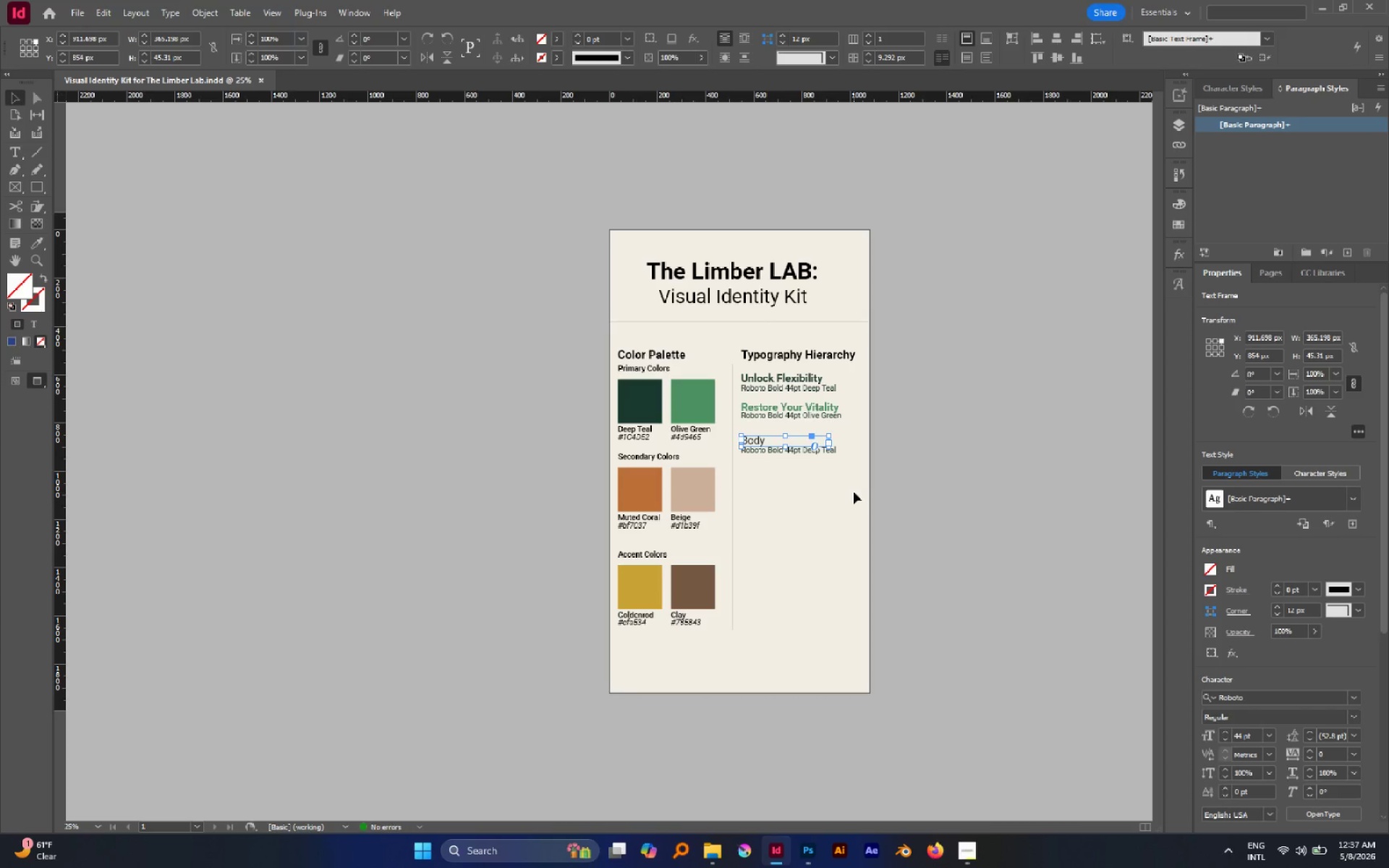 
left_click([854, 492])
 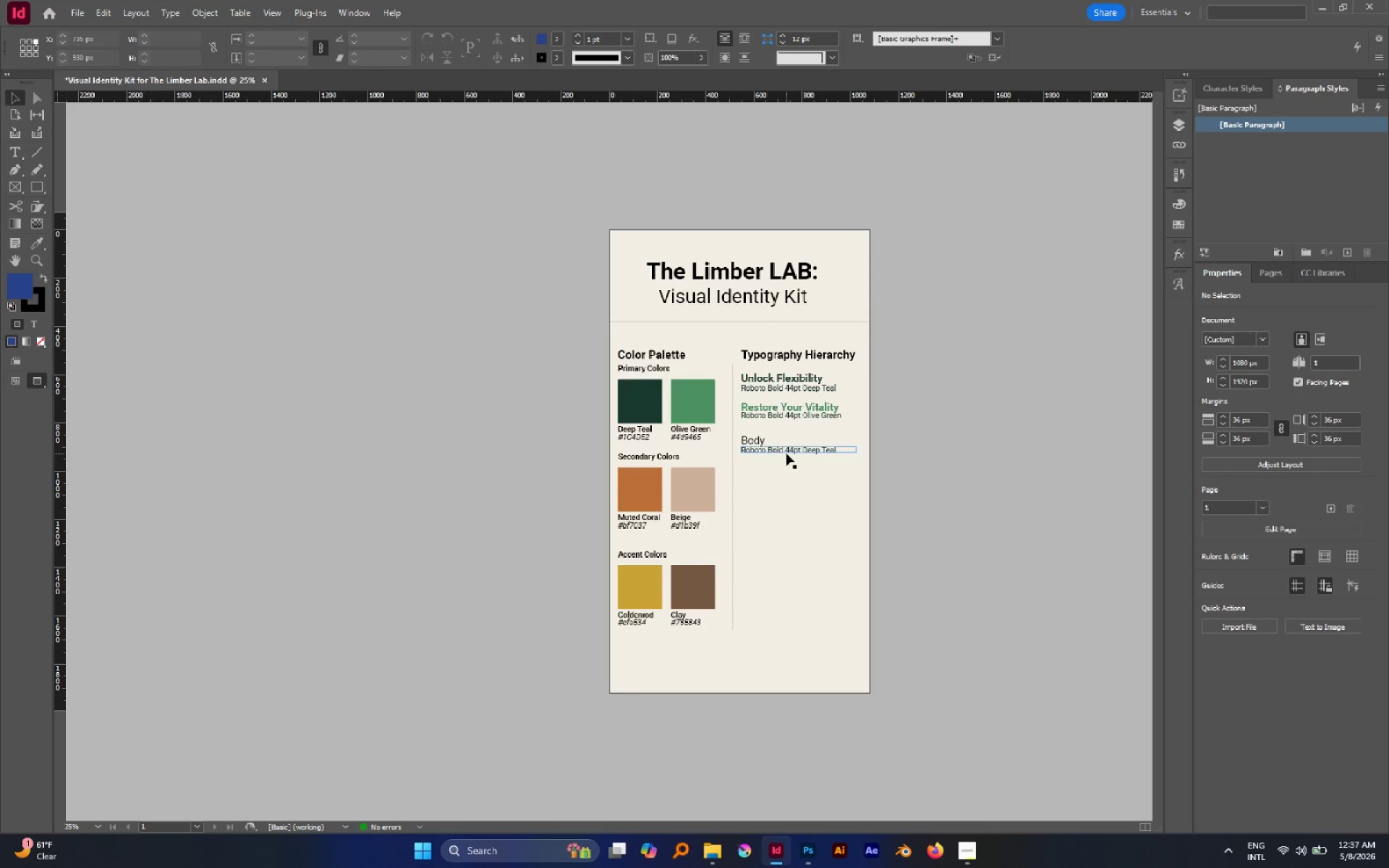 
left_click([785, 451])
 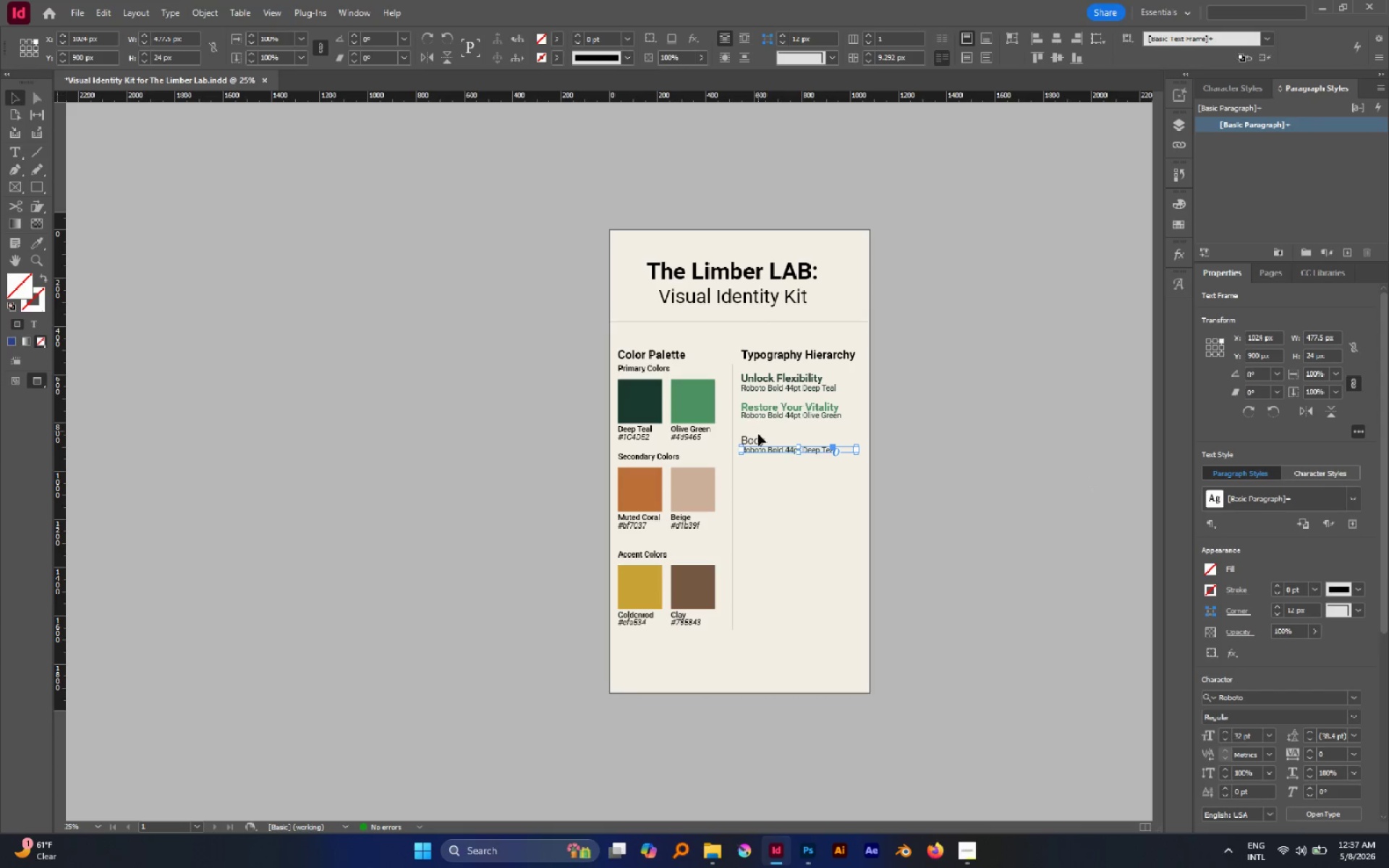 
left_click([760, 436])
 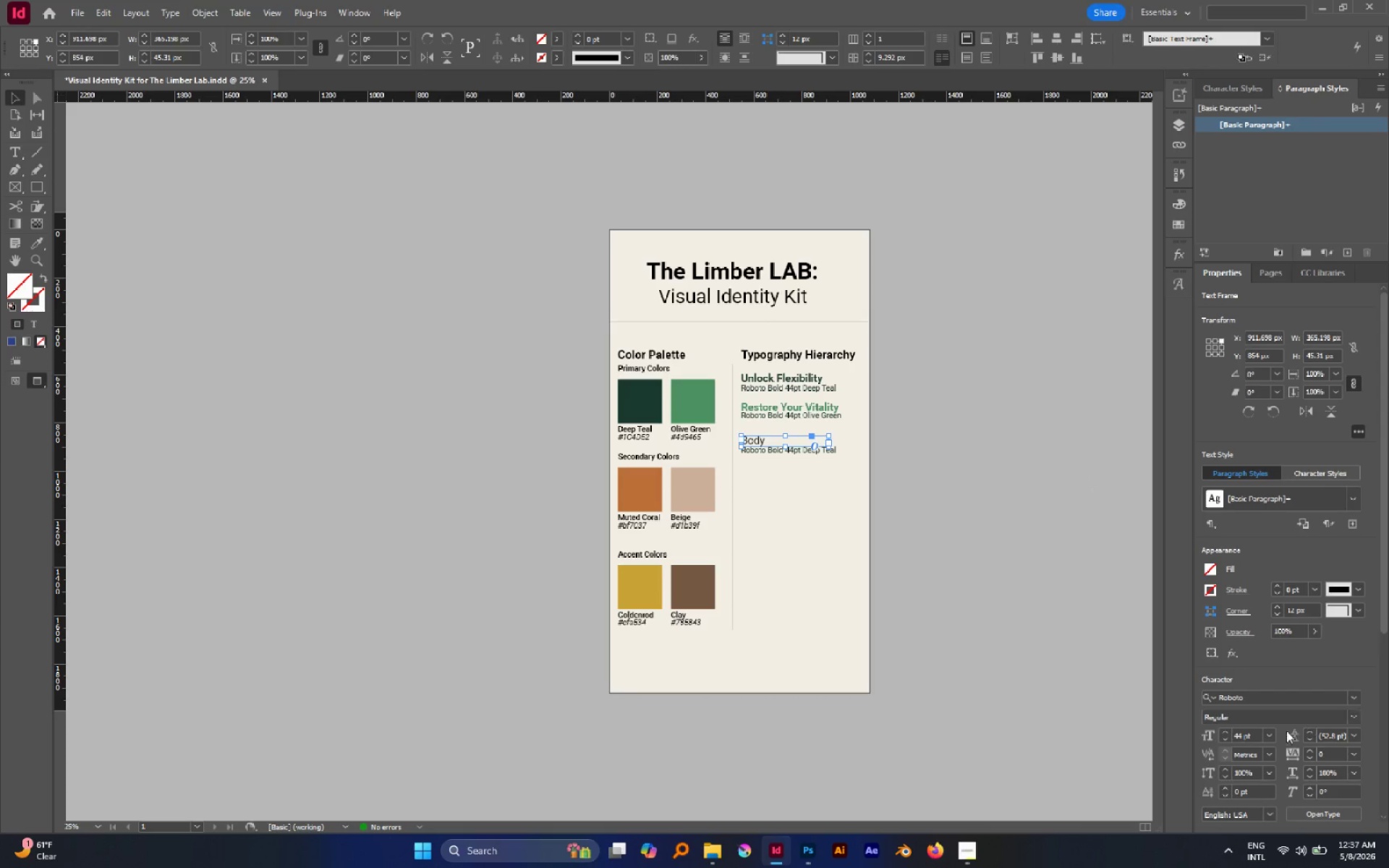 
left_click([1267, 732])
 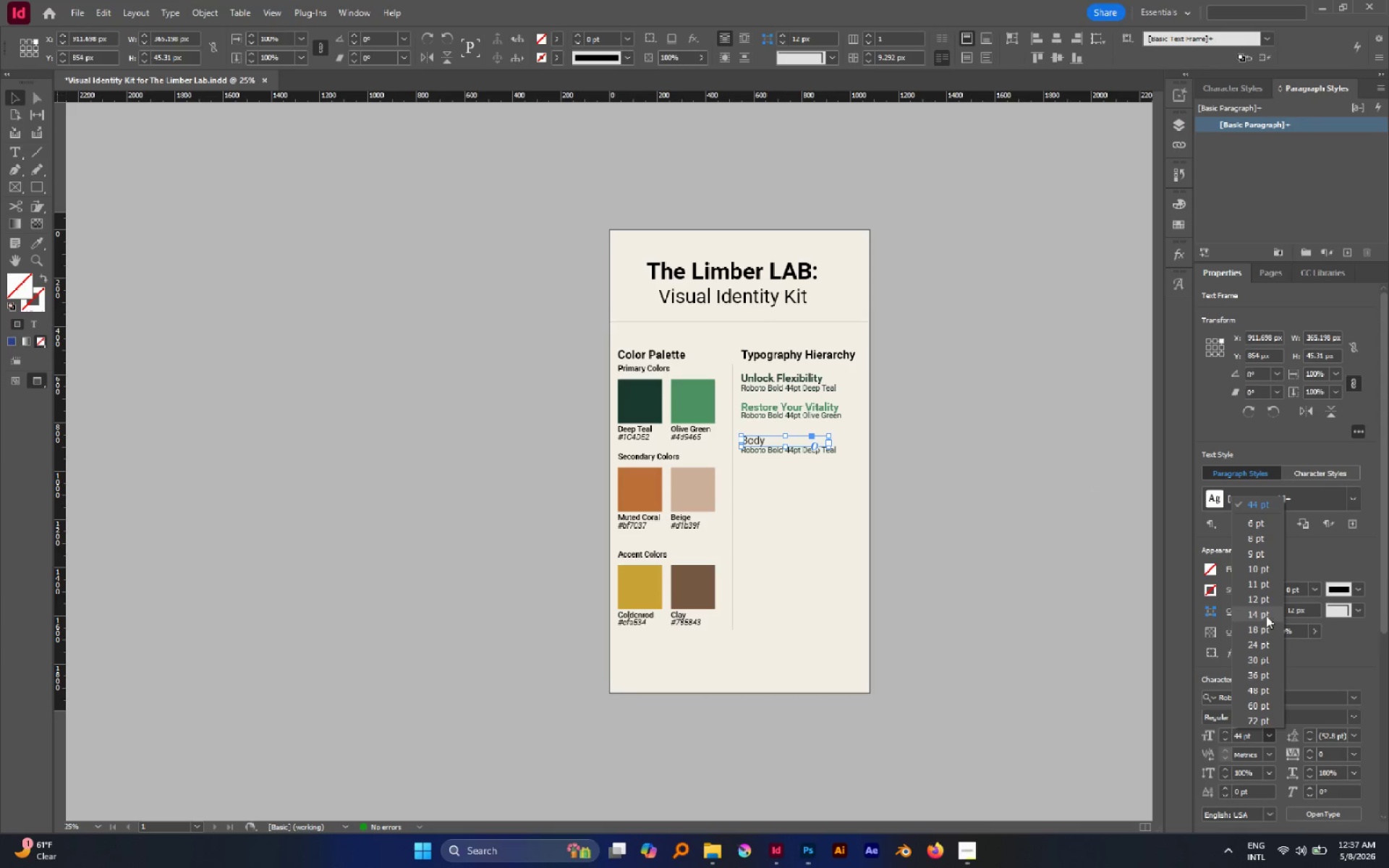 
left_click([1267, 628])
 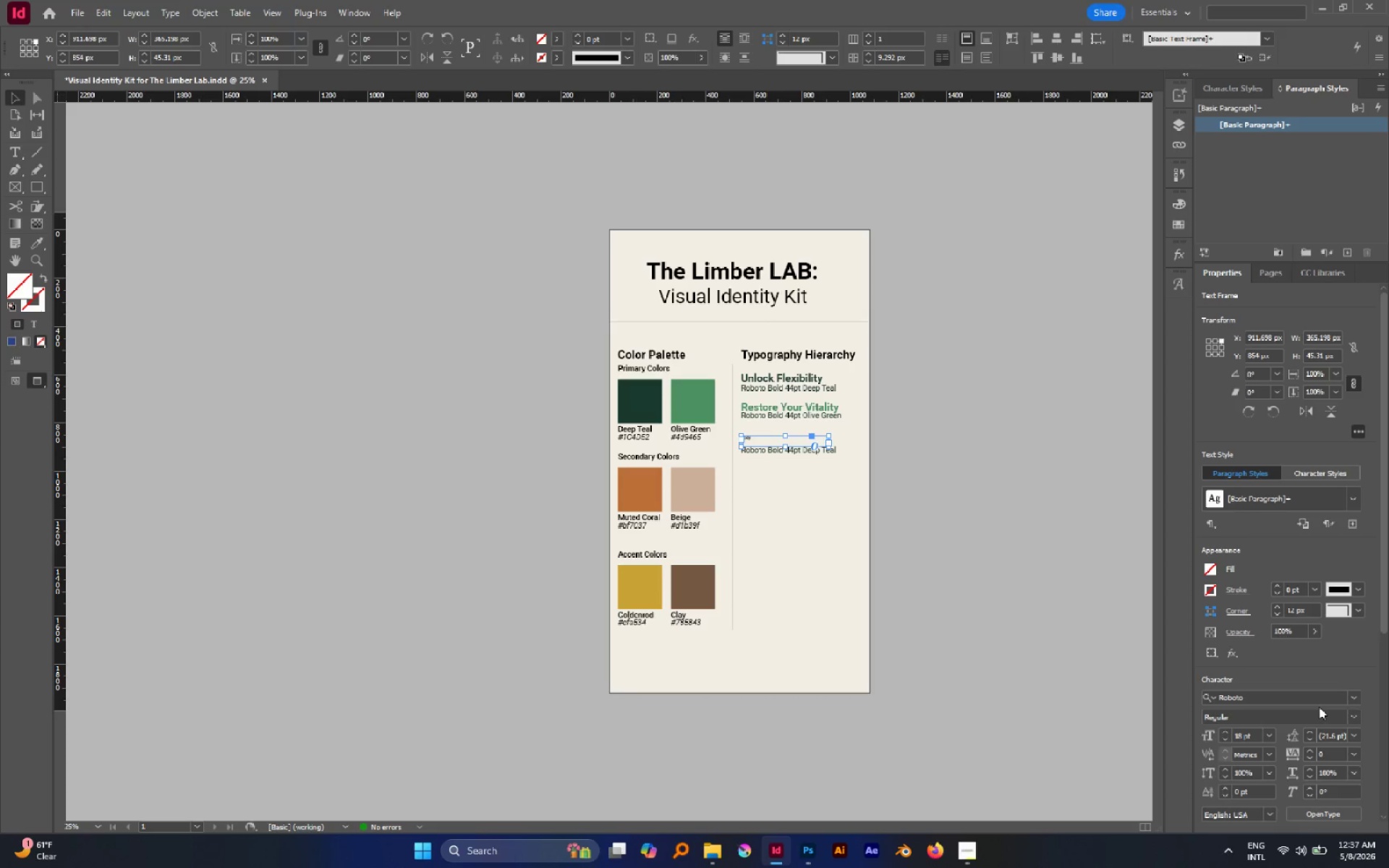 
left_click([1272, 736])
 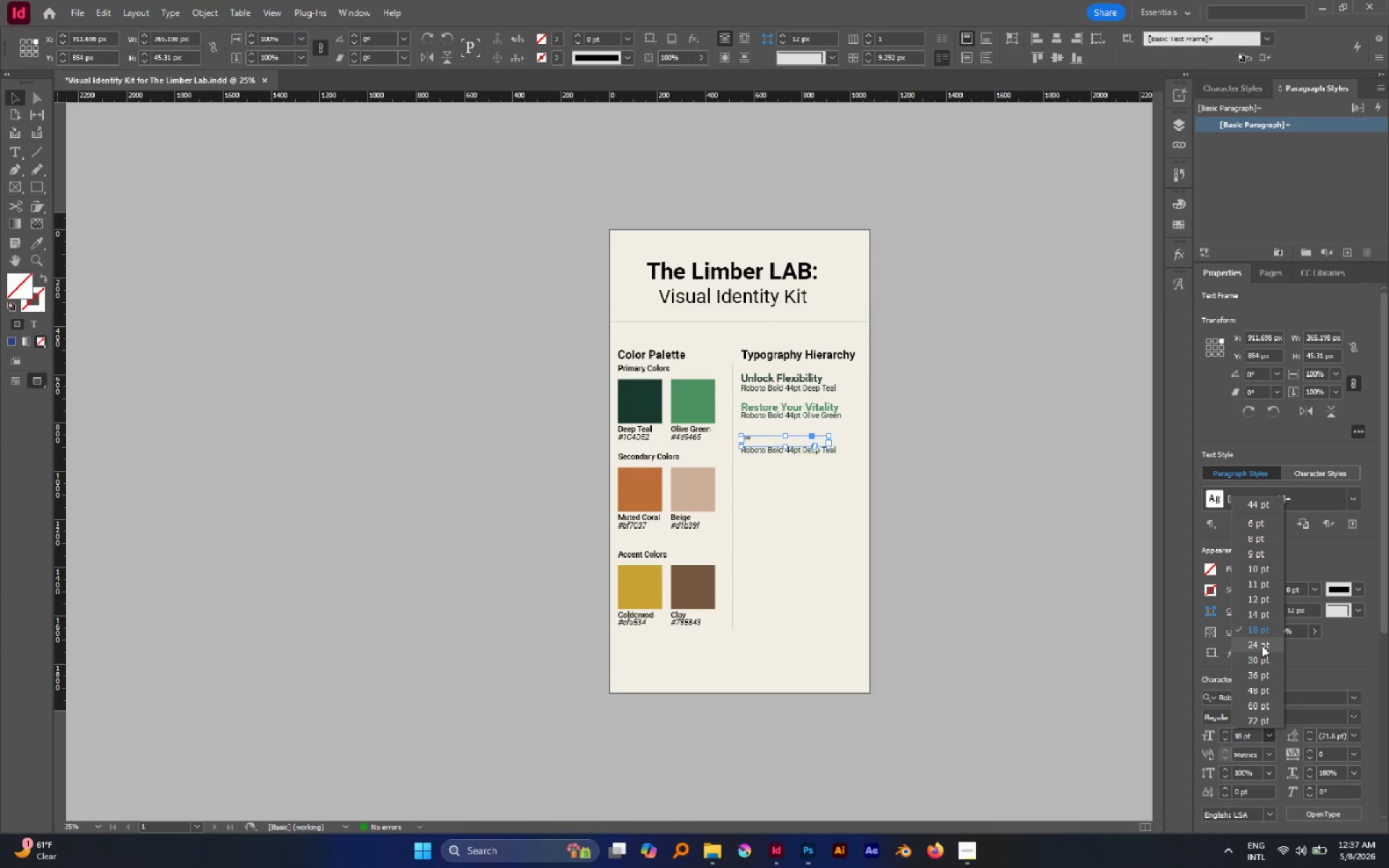 
left_click([1262, 644])
 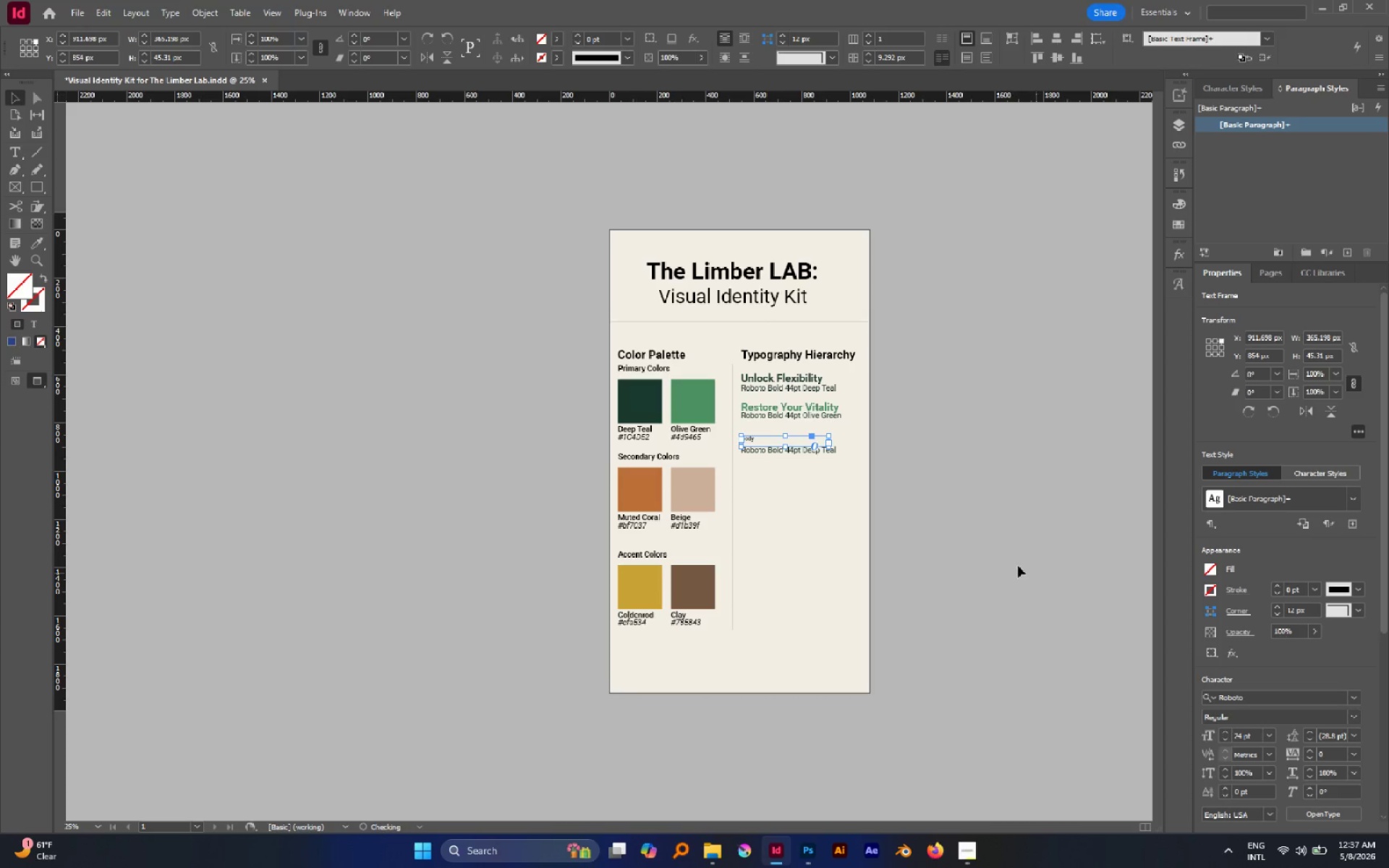 
left_click([982, 544])
 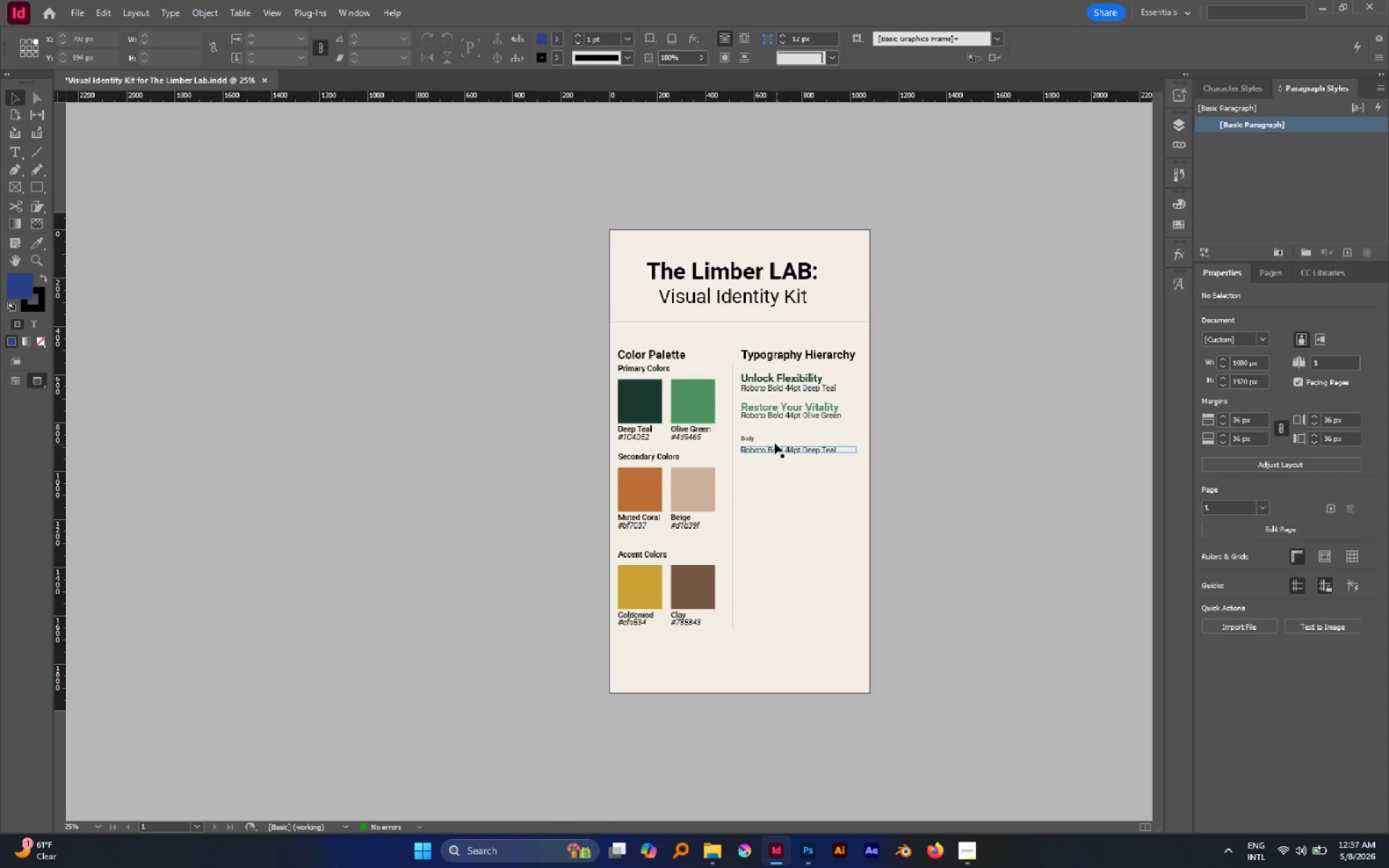 
hold_key(key=AltLeft, duration=0.56)
scroll: coordinate [757, 439], scroll_direction: up, amount: 2.0
 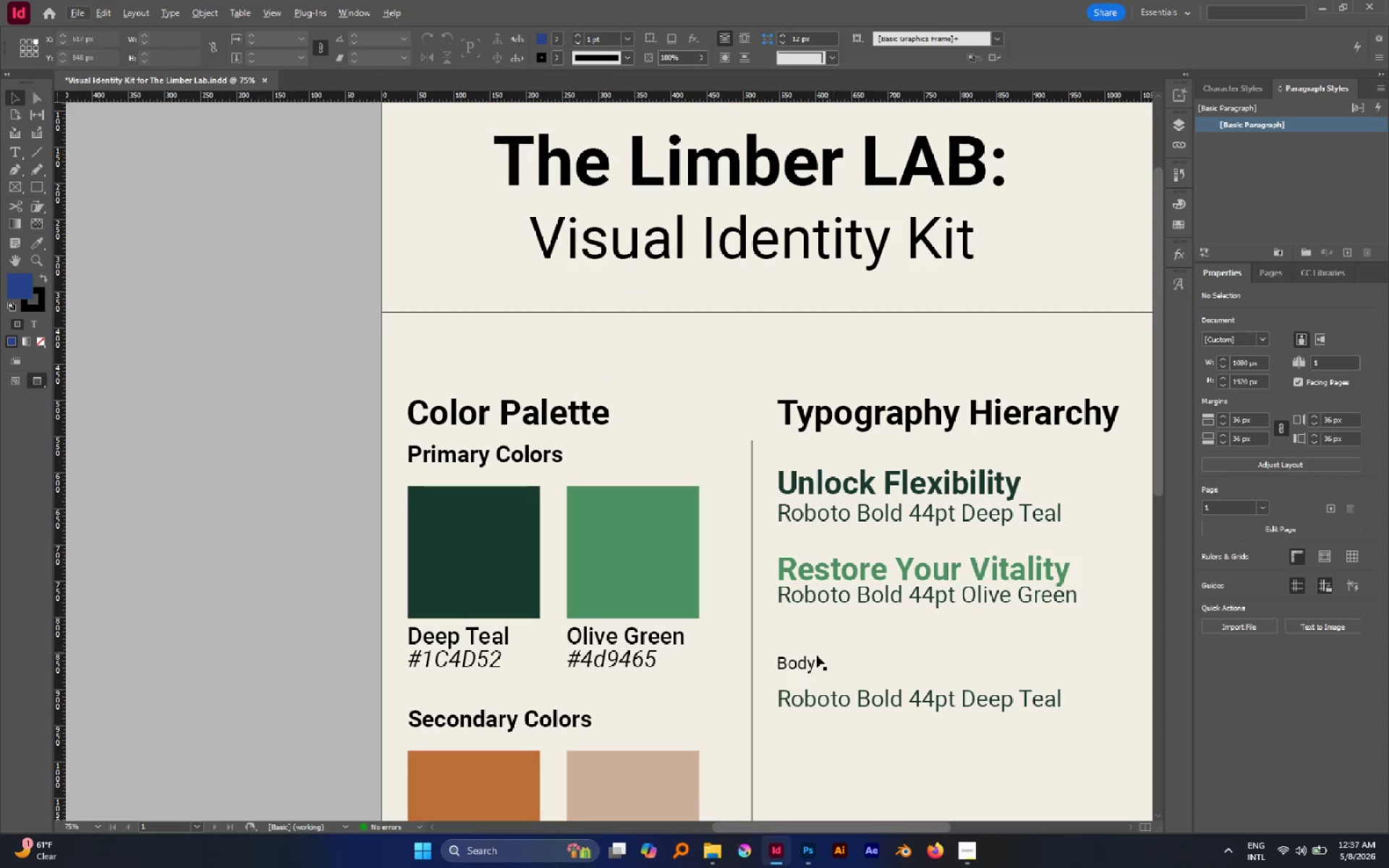 
left_click([810, 658])
 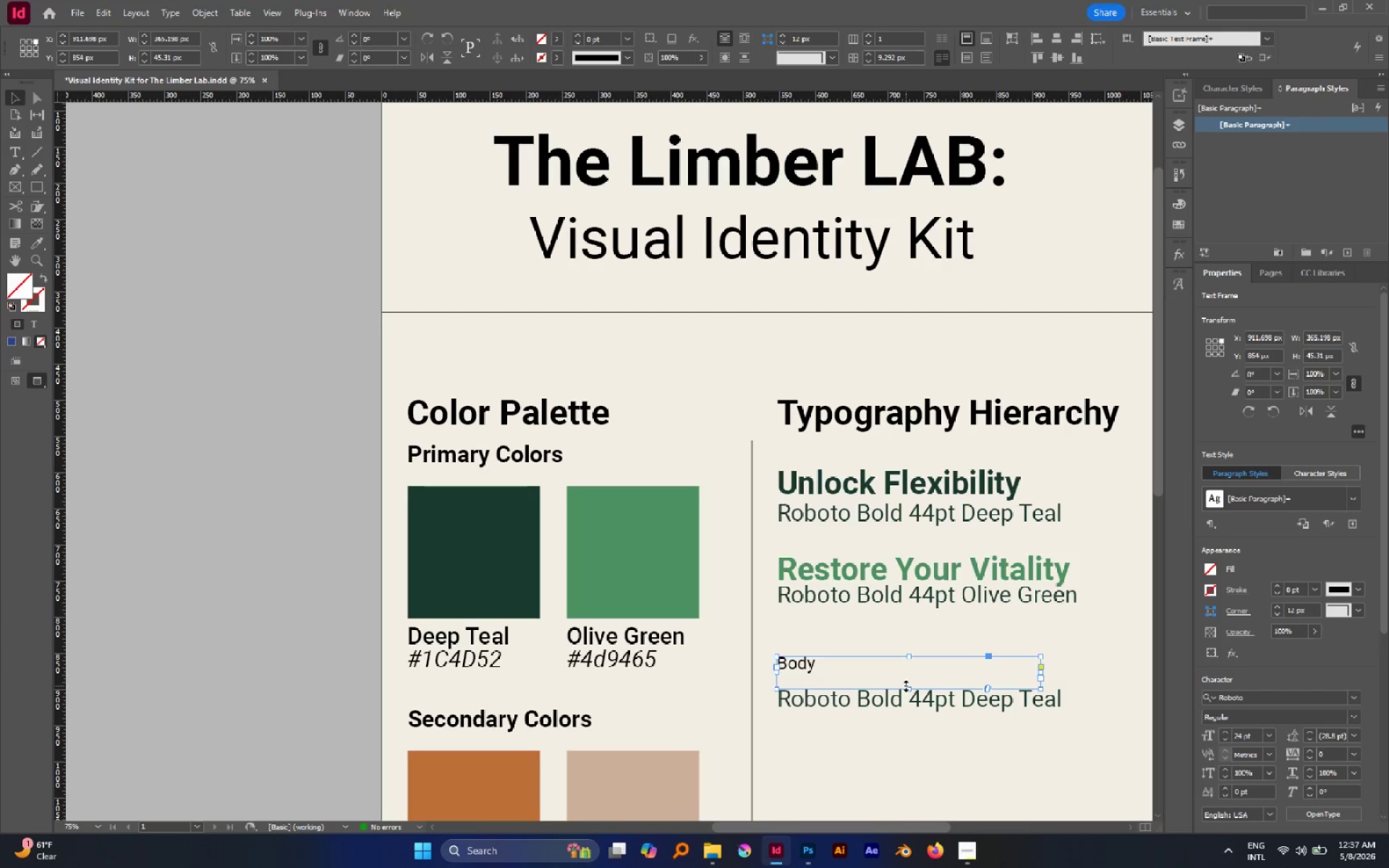 
double_click([906, 686])
 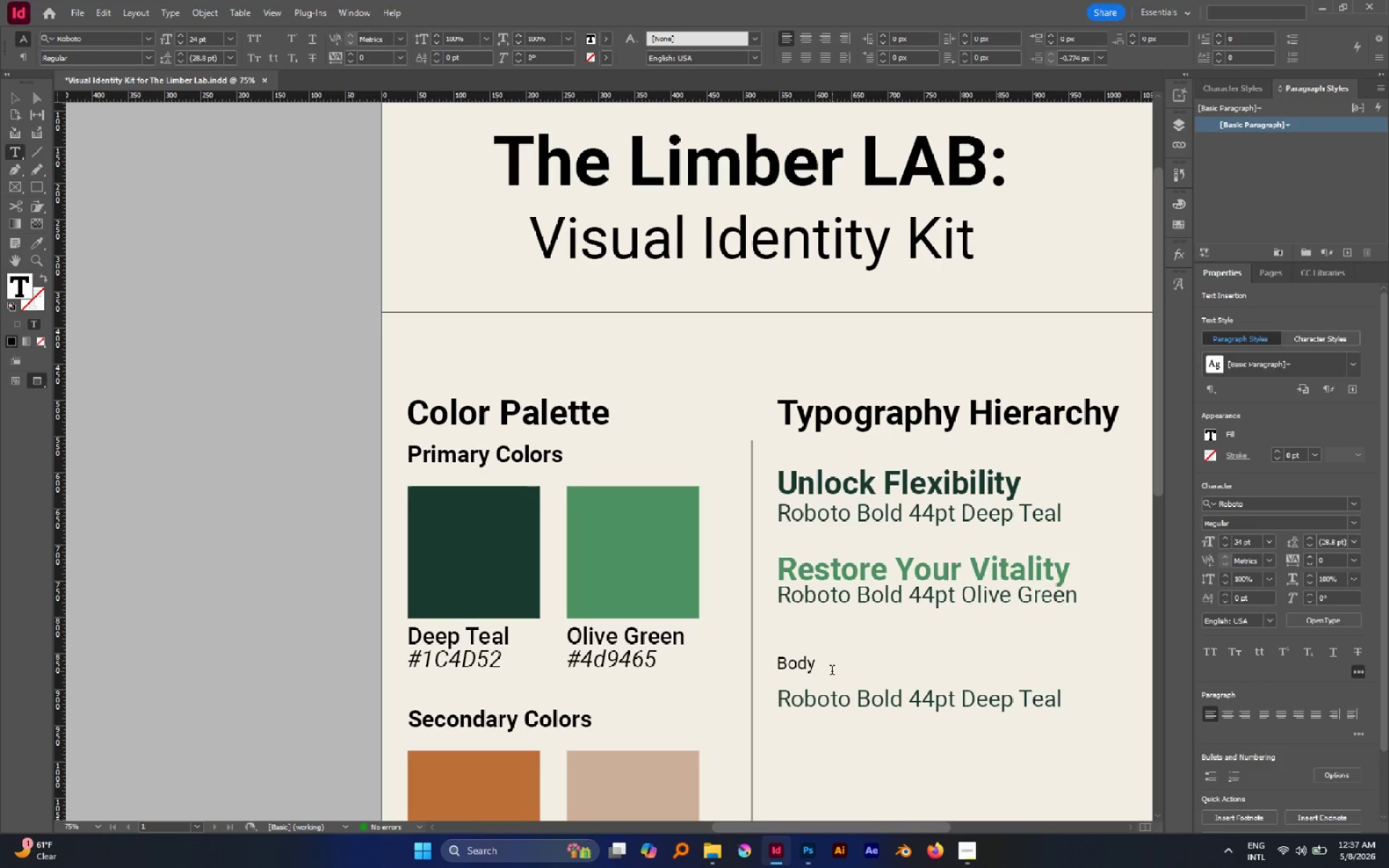 
key(Escape)
 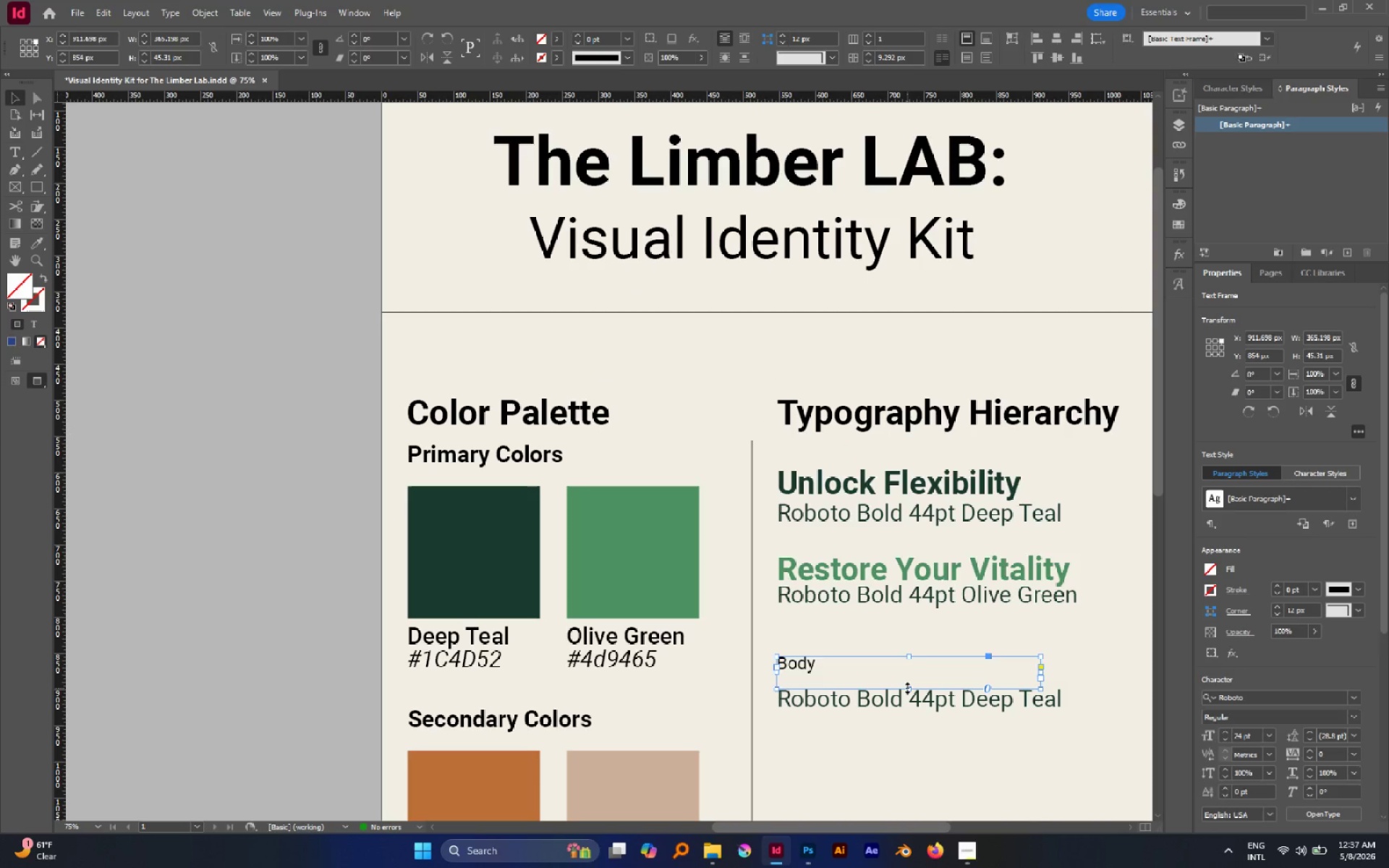 
double_click([907, 689])
 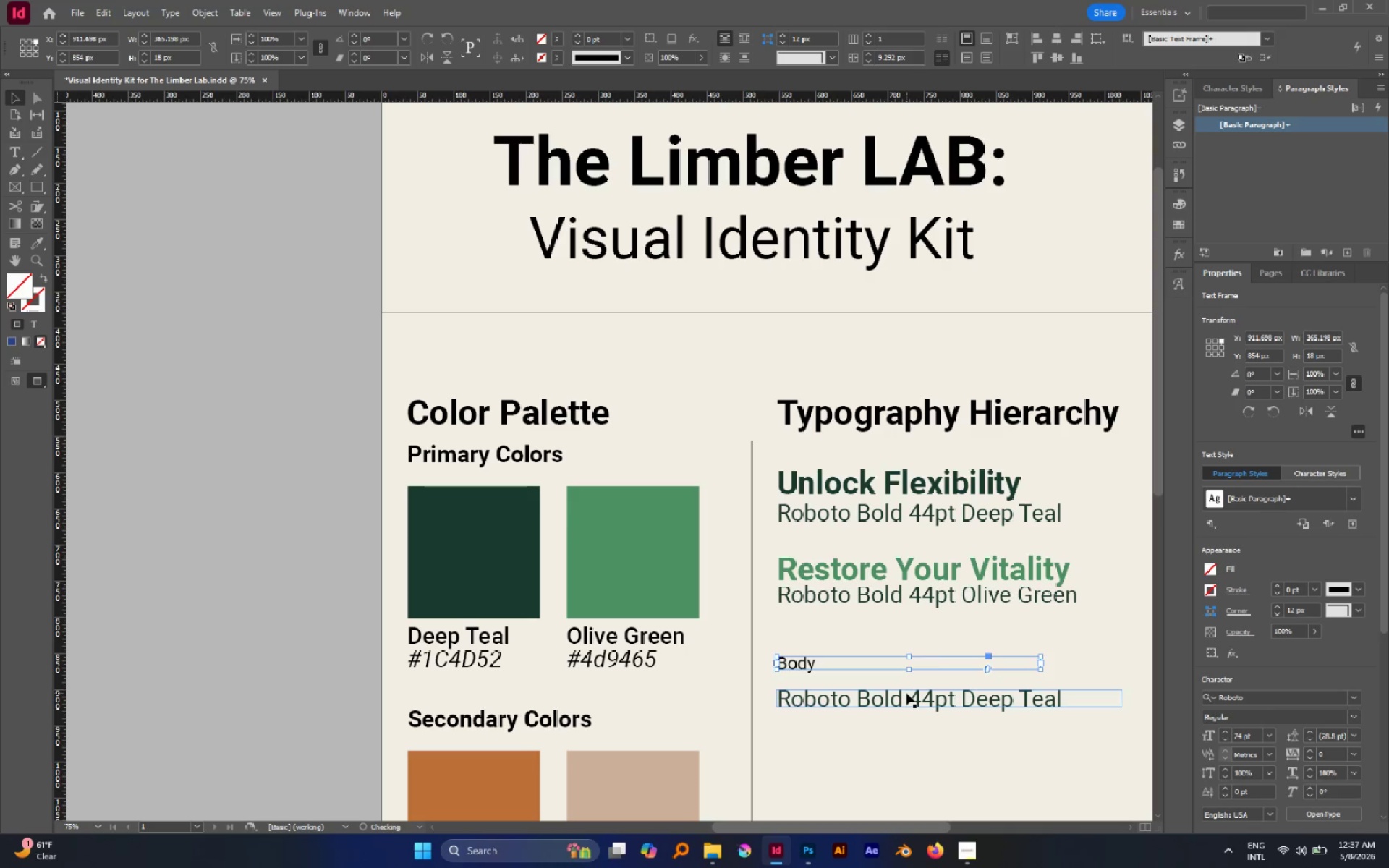 
double_click([906, 693])
 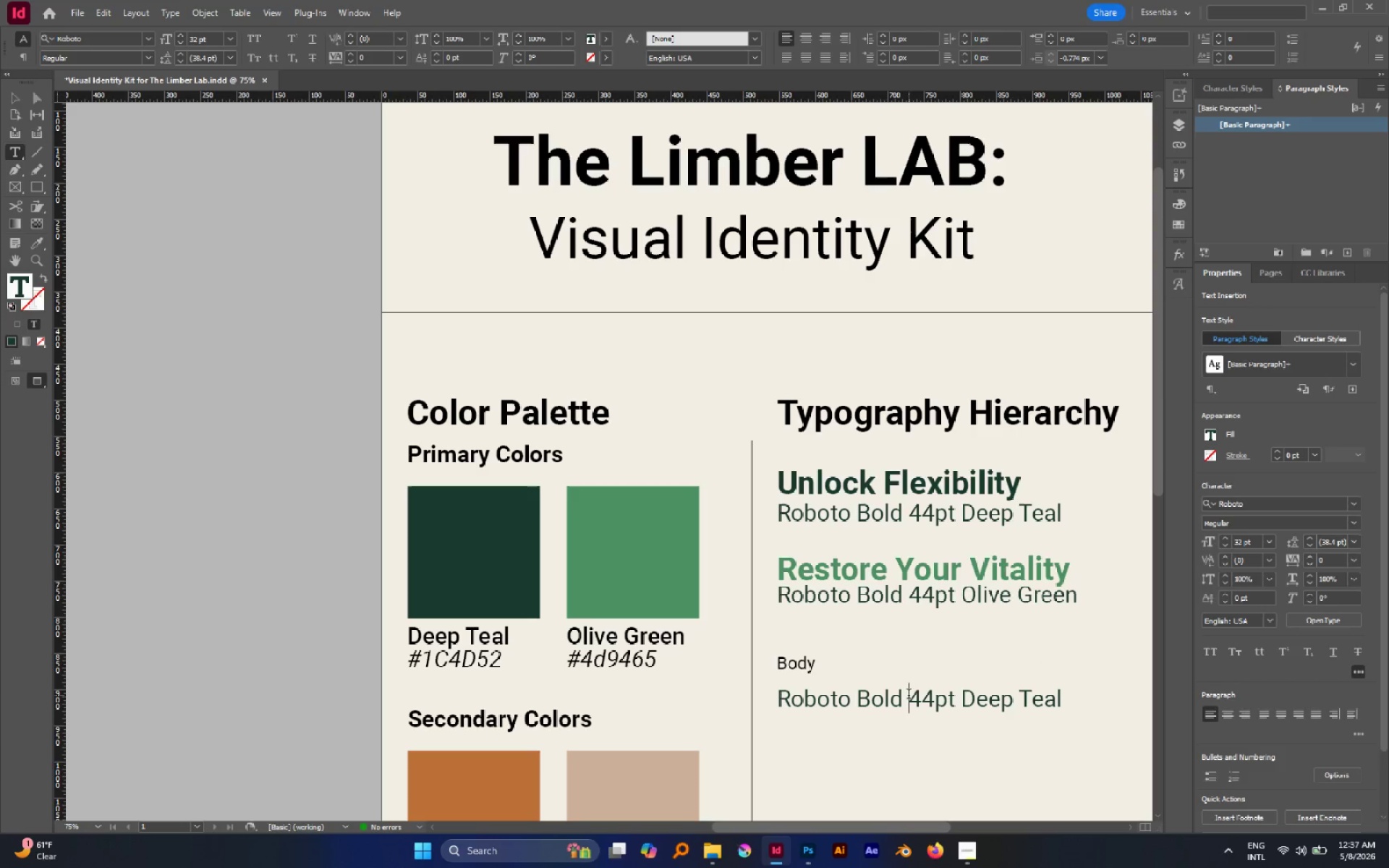 
left_click_drag(start_coordinate=[911, 696], to_coordinate=[917, 698])
 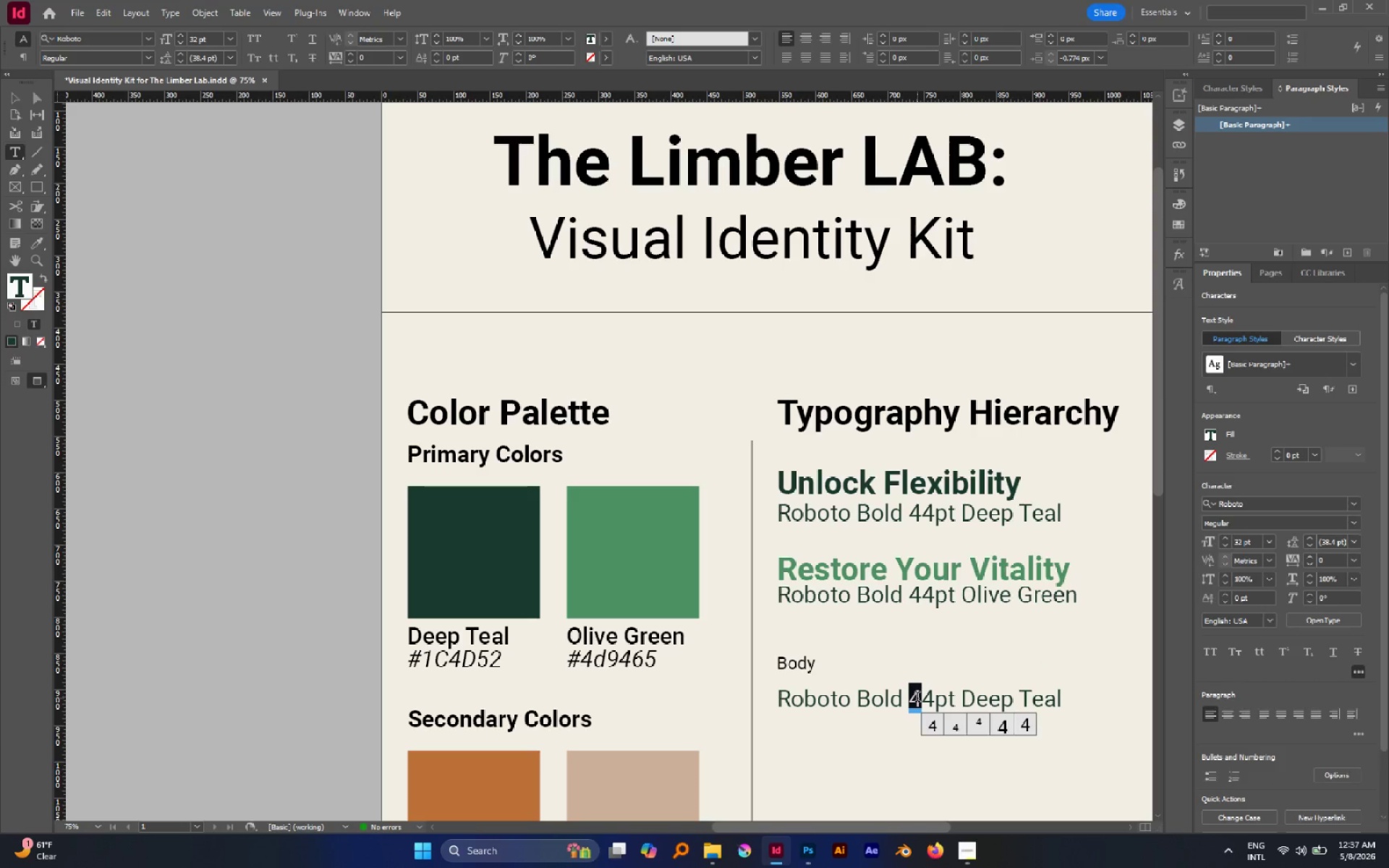 
key(2)
 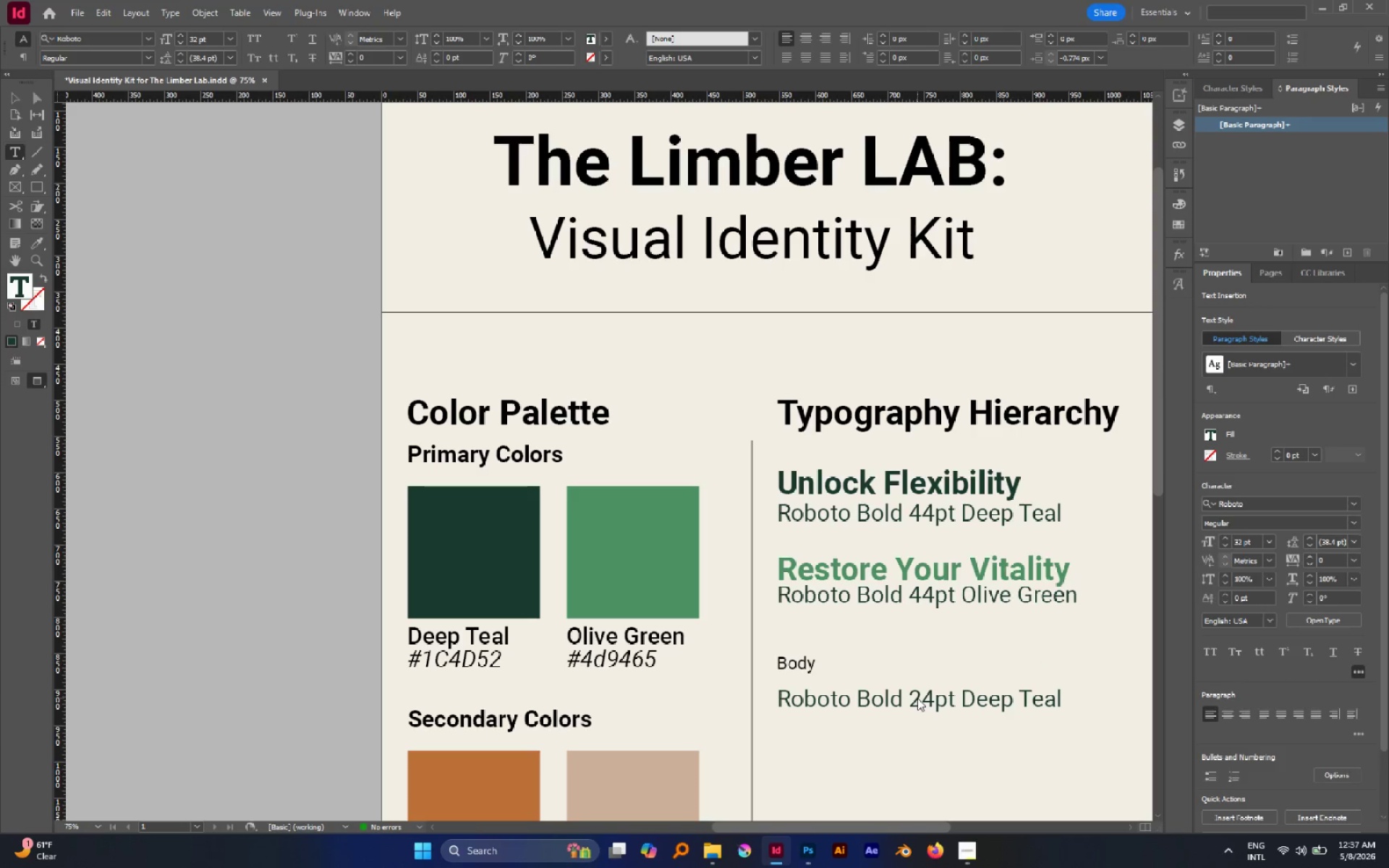 
key(Escape)
 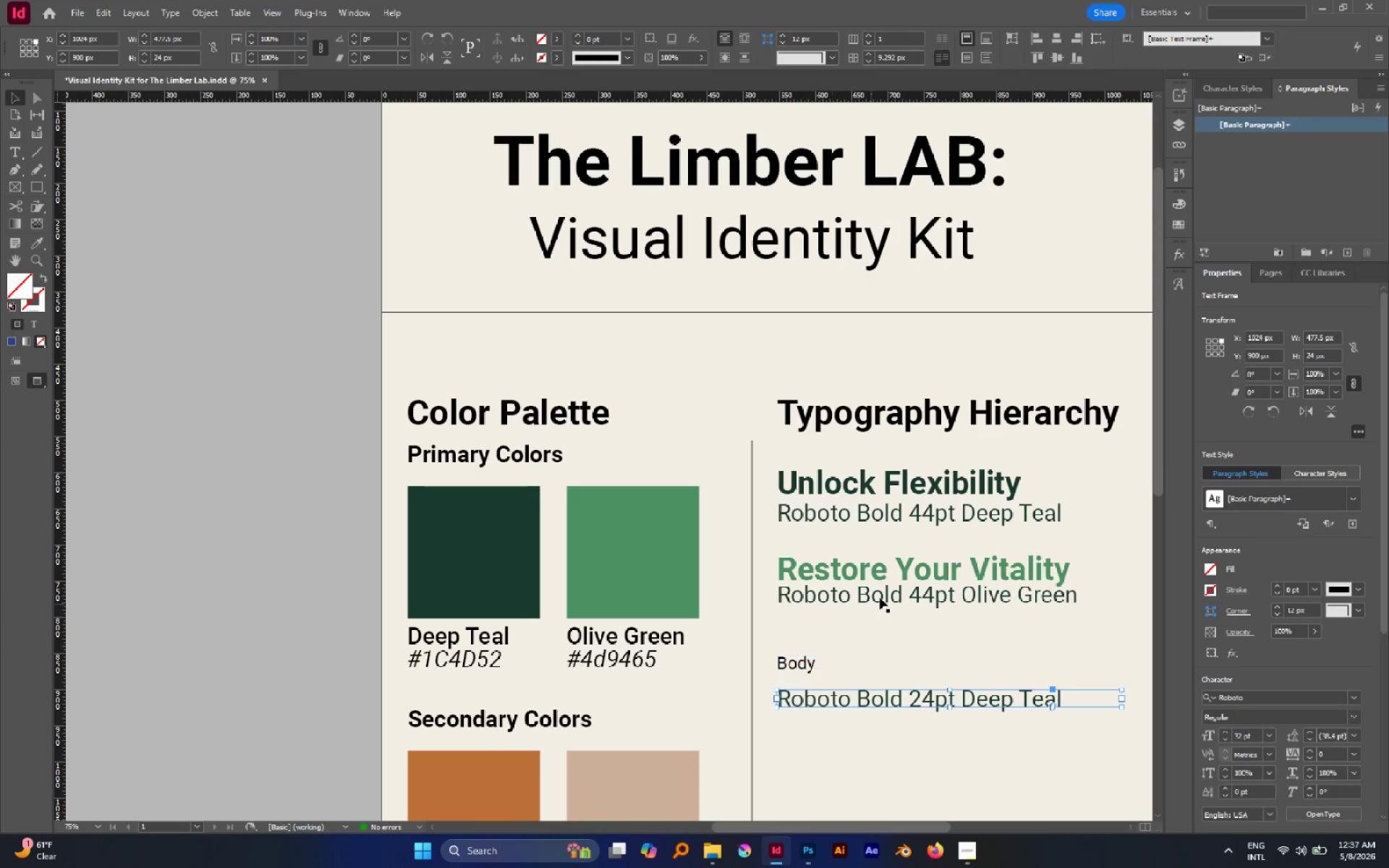 
left_click([880, 597])
 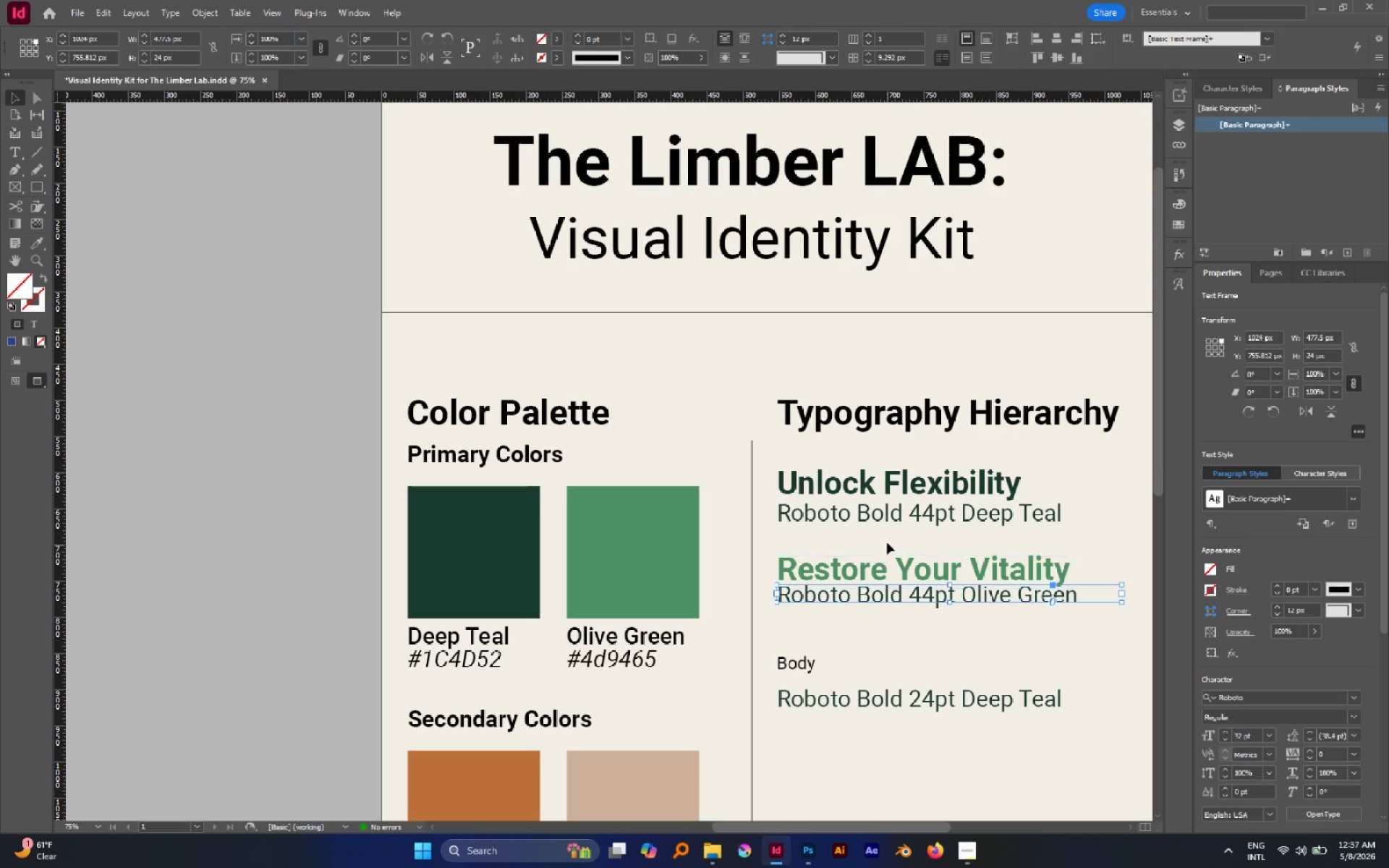 
hold_key(key=ShiftLeft, duration=1.06)
left_click([877, 517])
 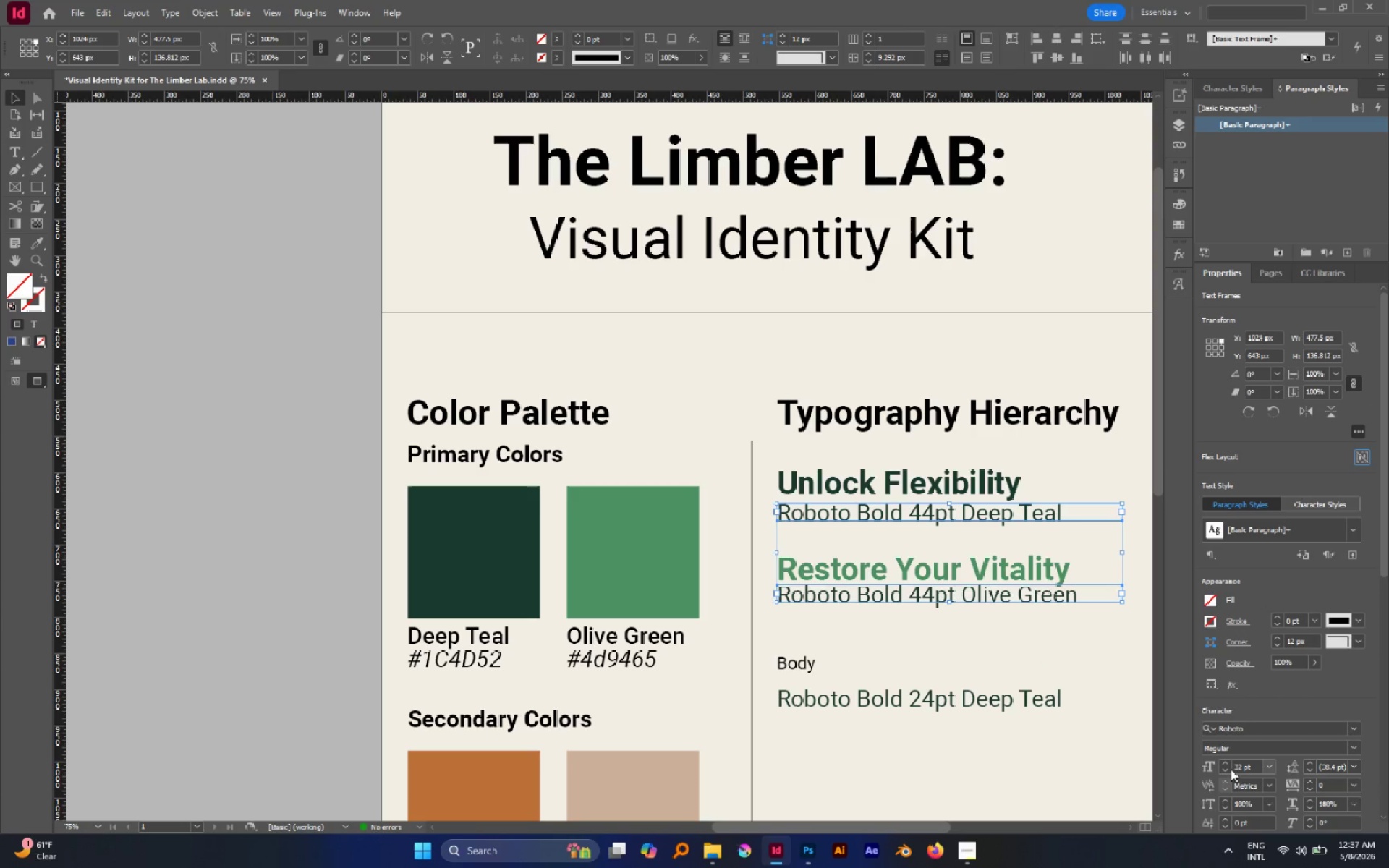 
double_click([1228, 769])
 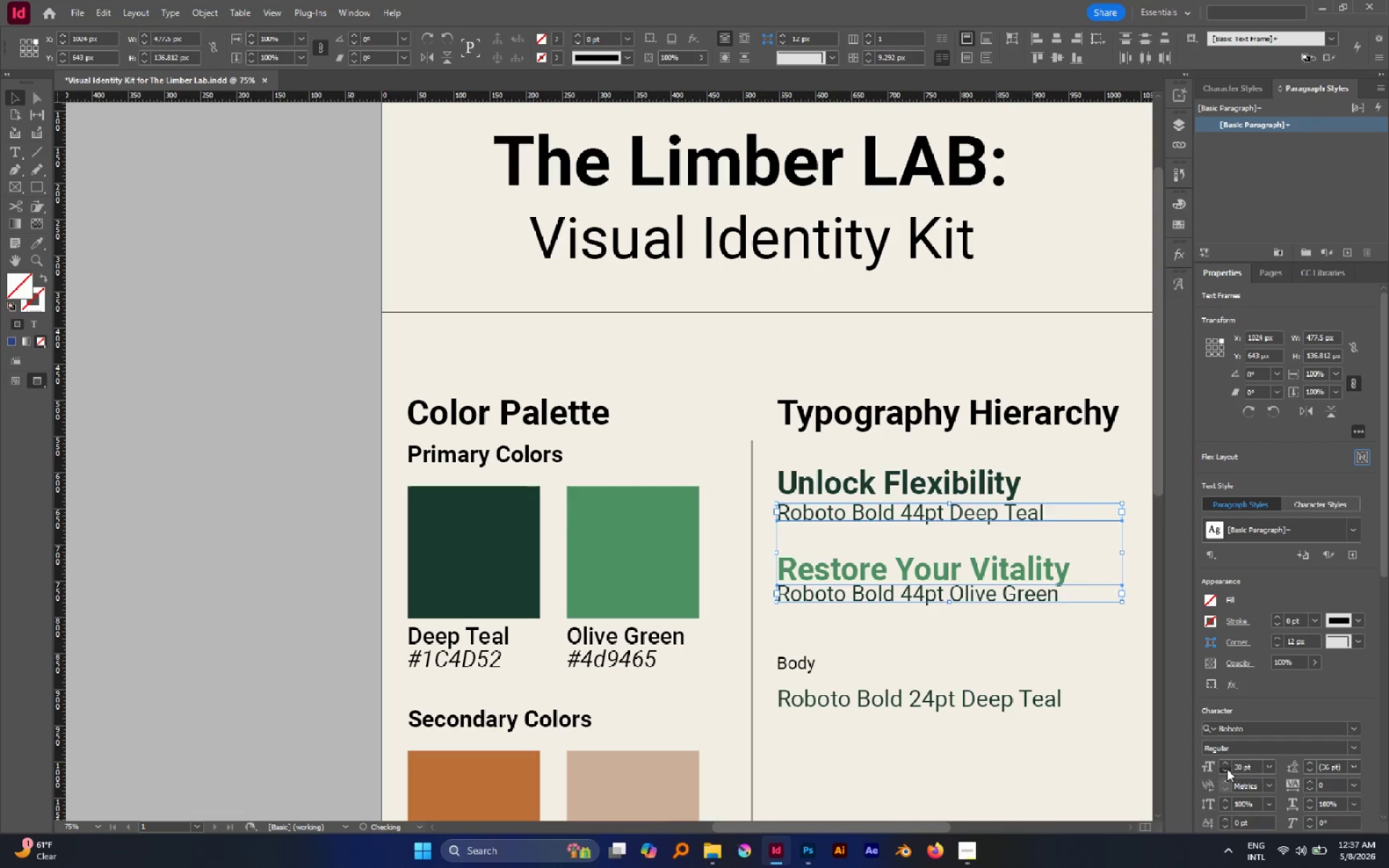 
double_click([1227, 769])
 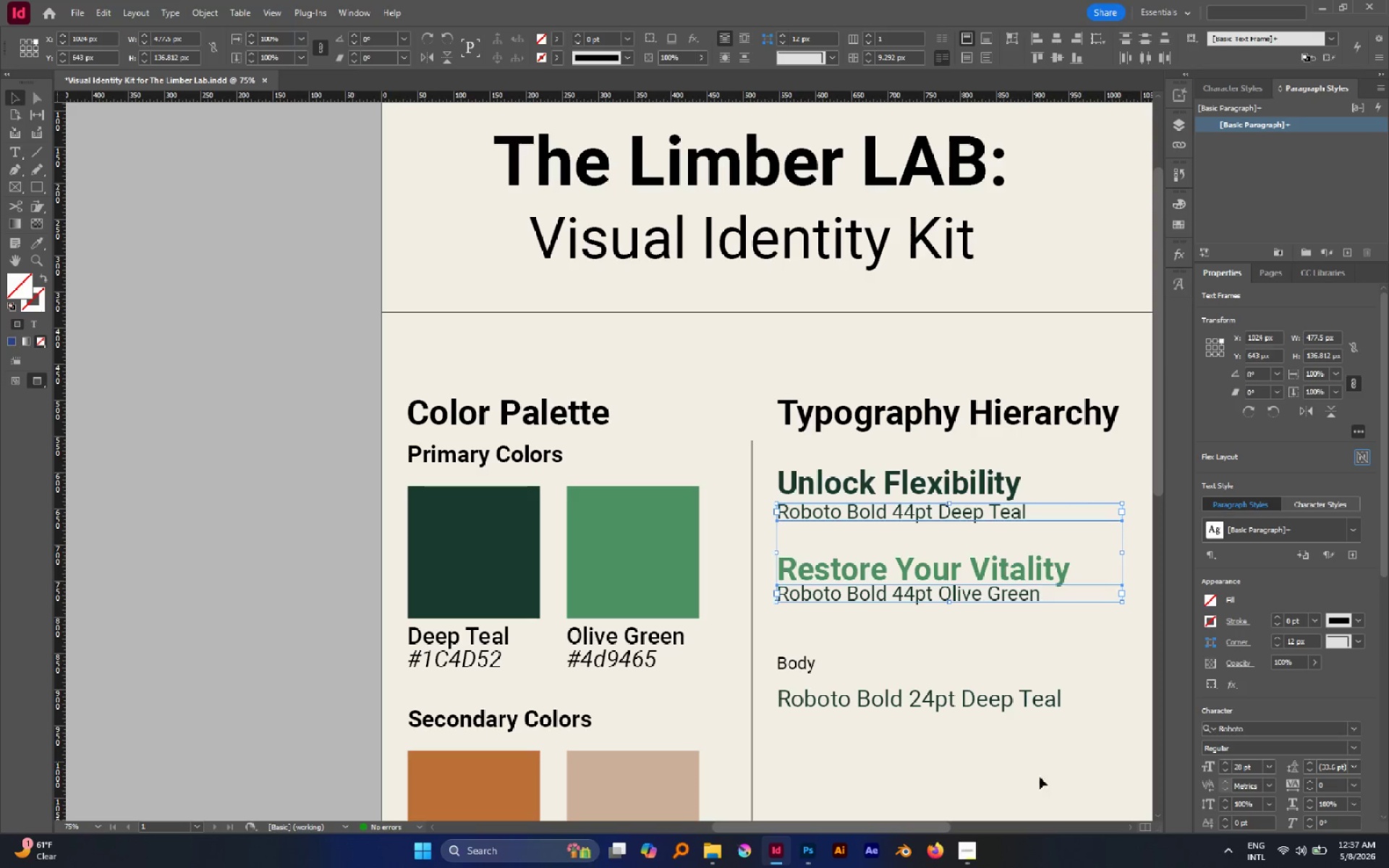 
left_click([1001, 793])
 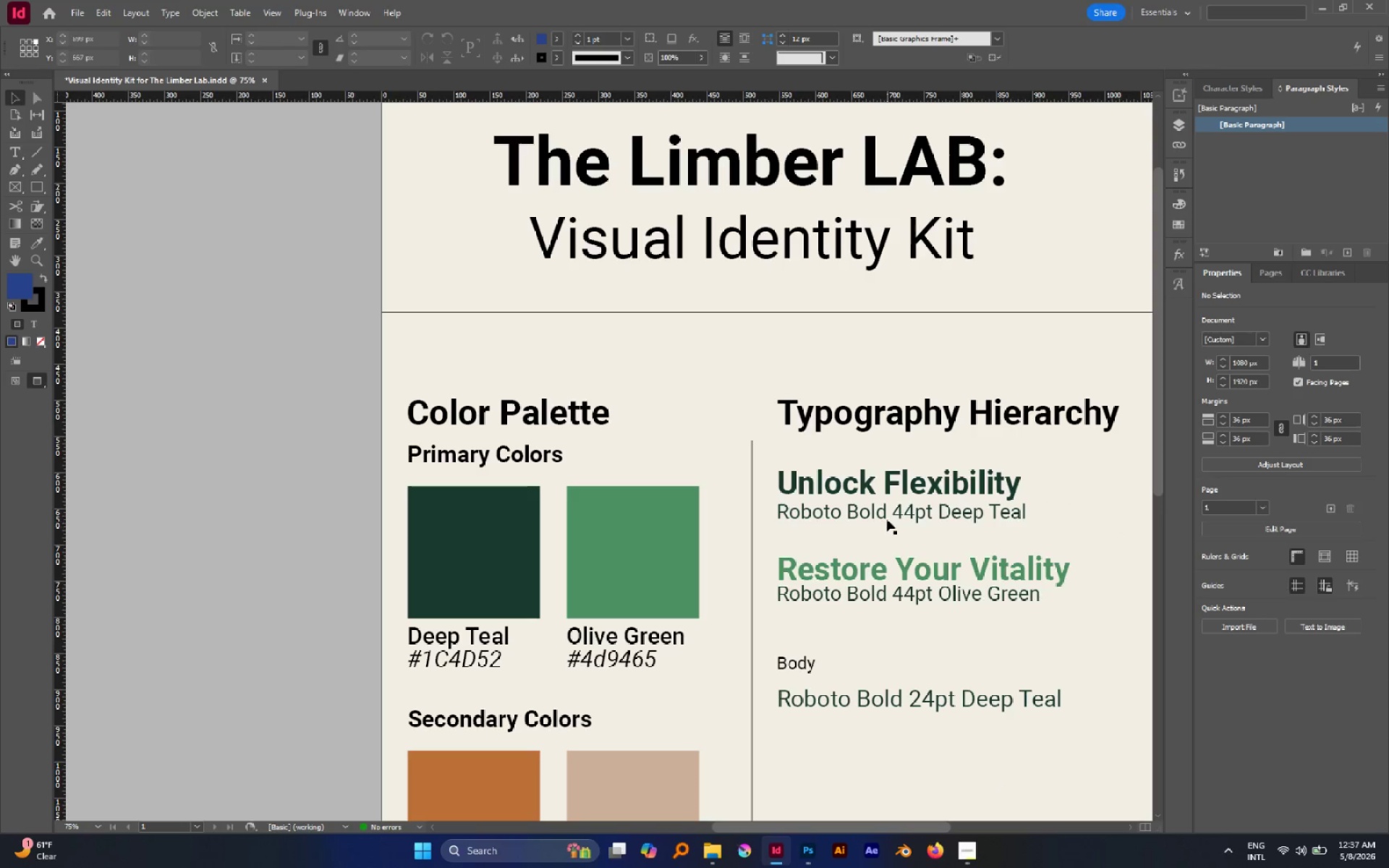 
left_click([884, 515])
 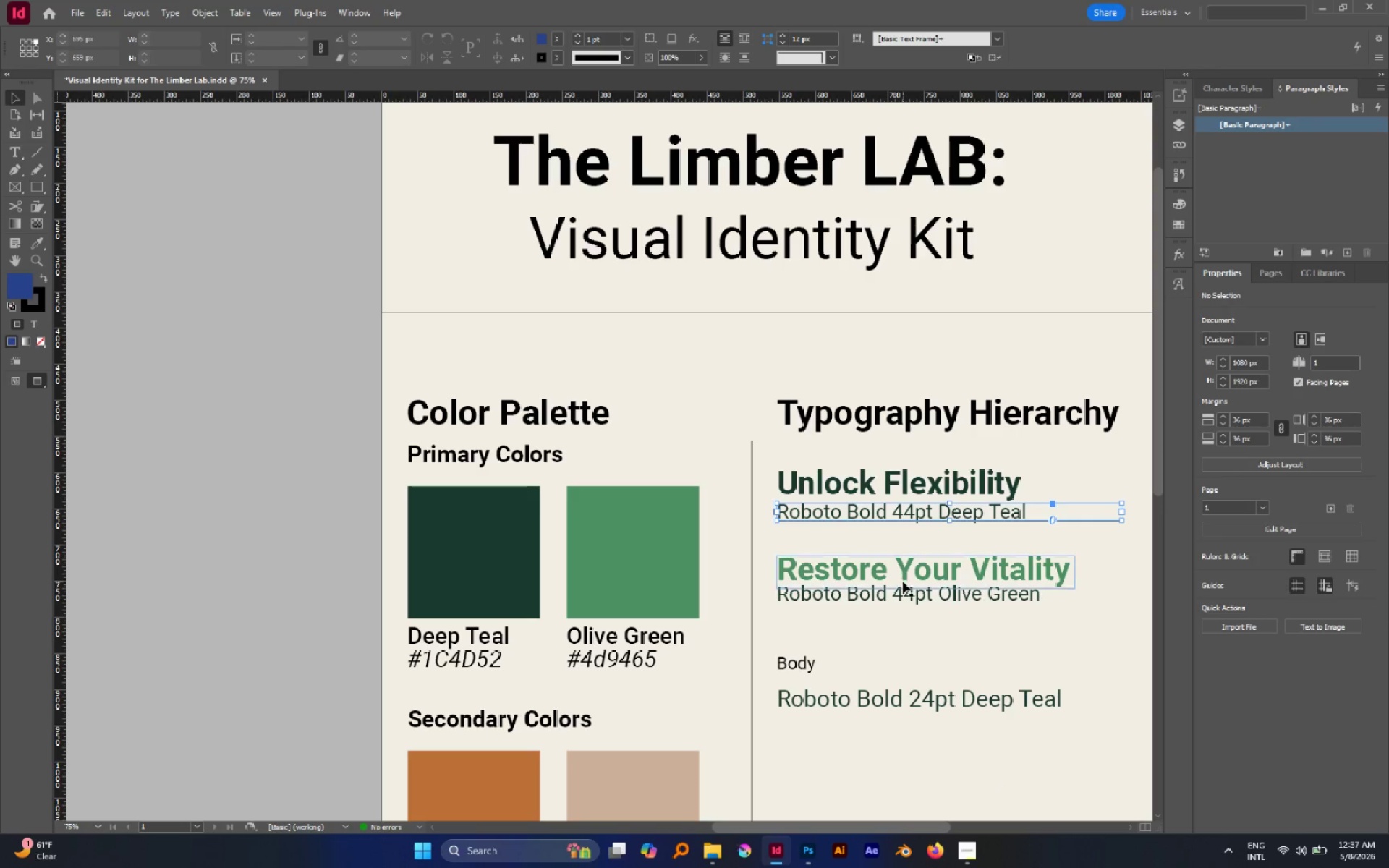 
hold_key(key=ShiftLeft, duration=0.98)
left_click([909, 592])
 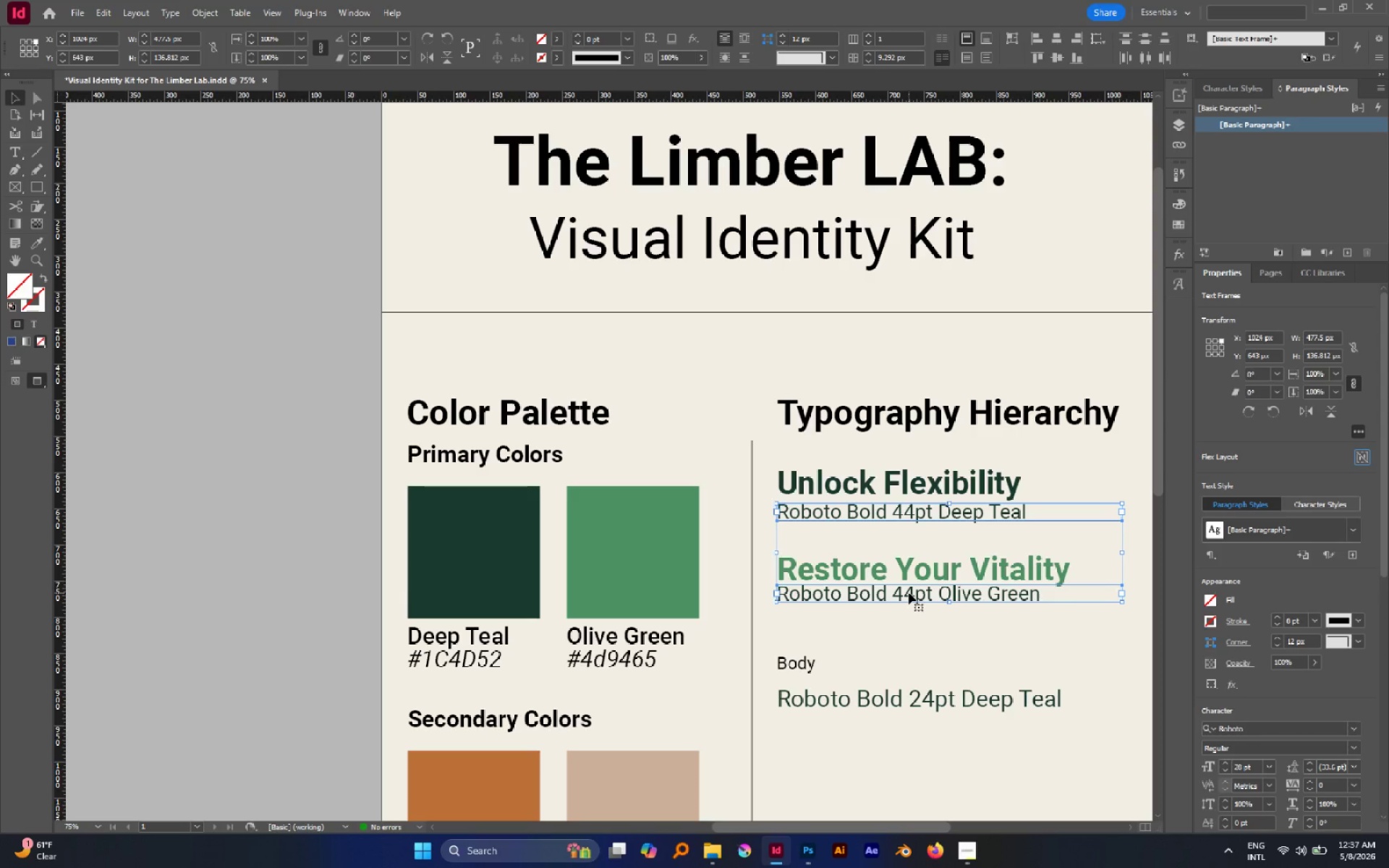 
key(ArrowDown)
 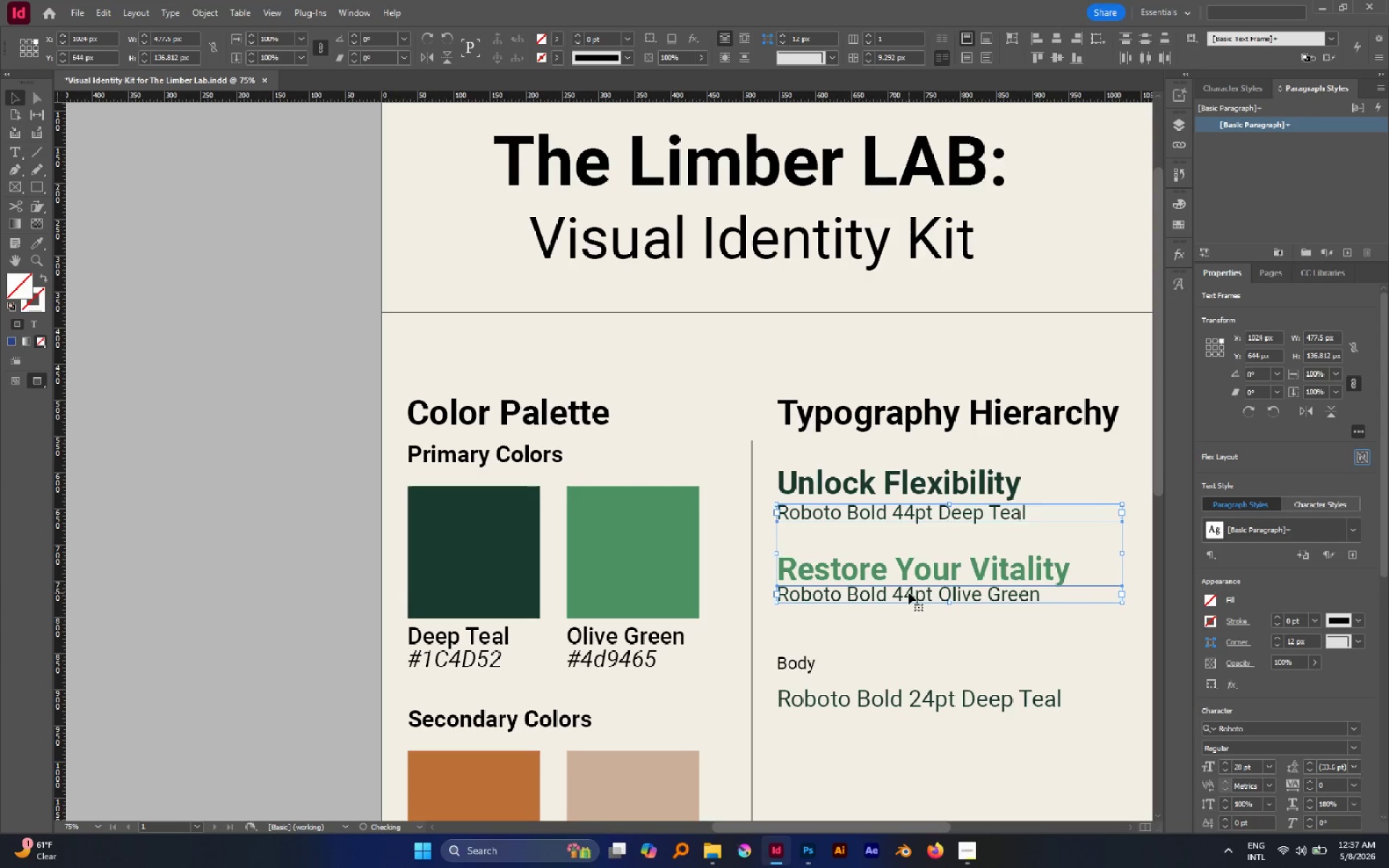 
key(ArrowDown)
 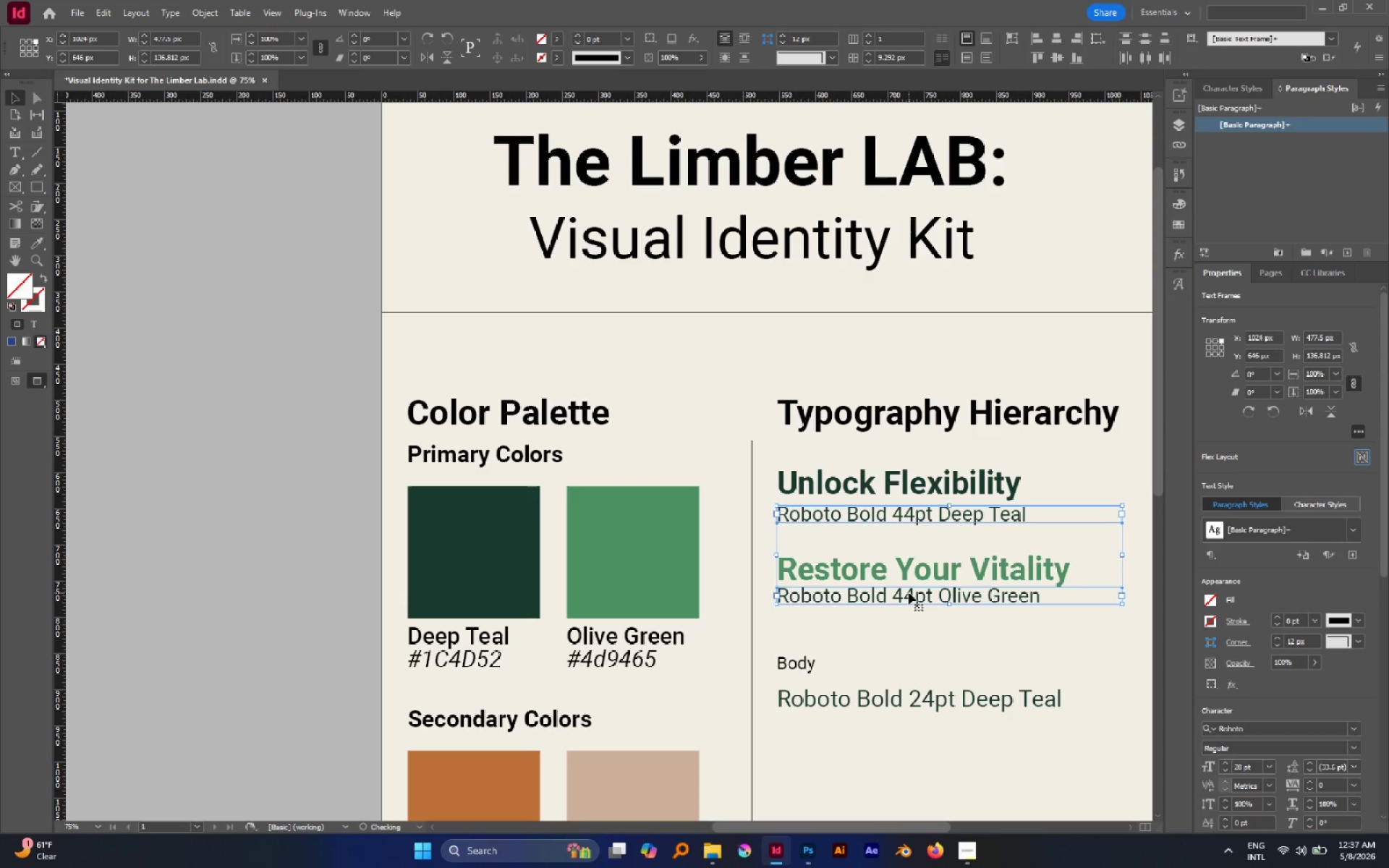 
key(ArrowDown)
 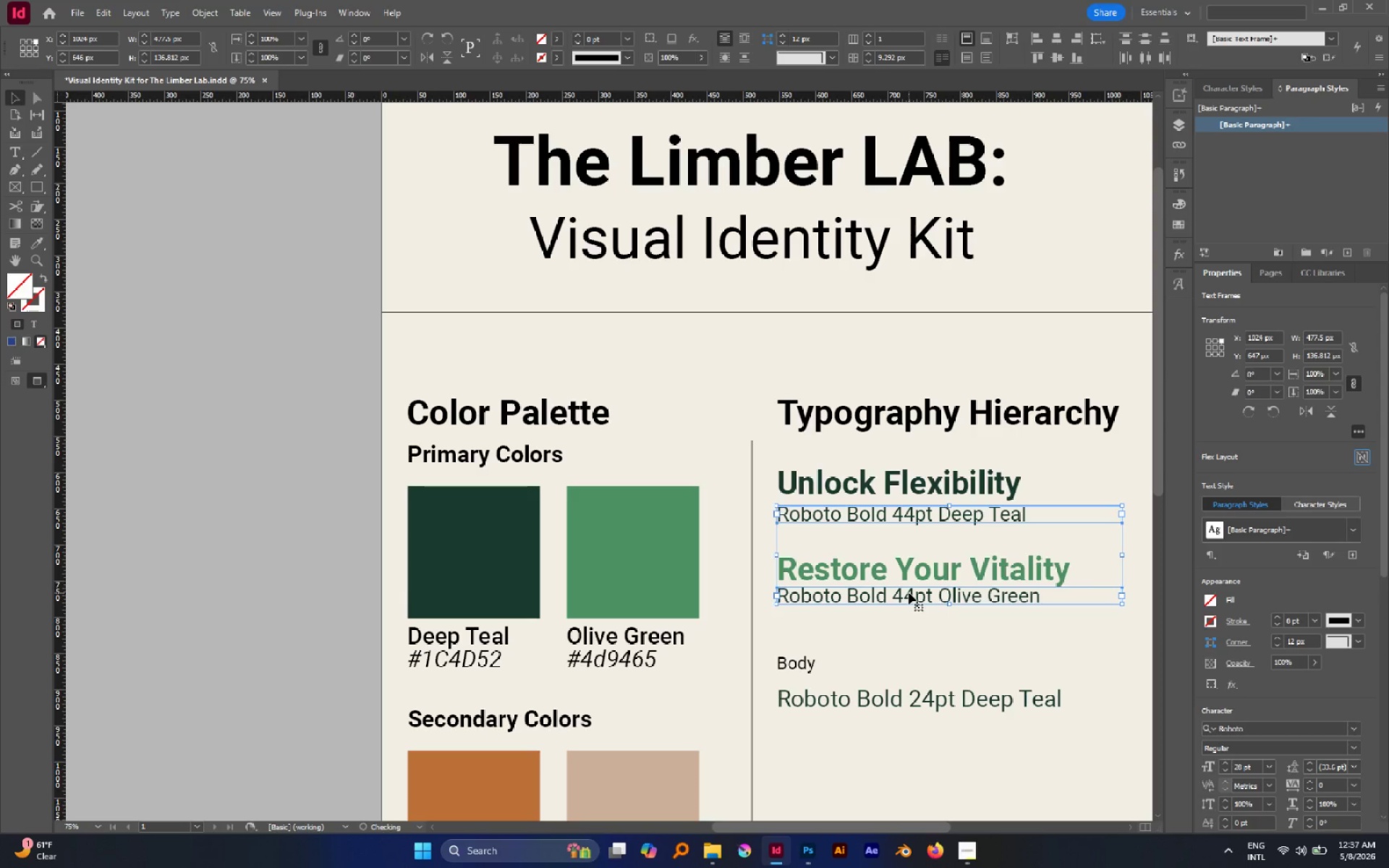 
key(ArrowDown)
 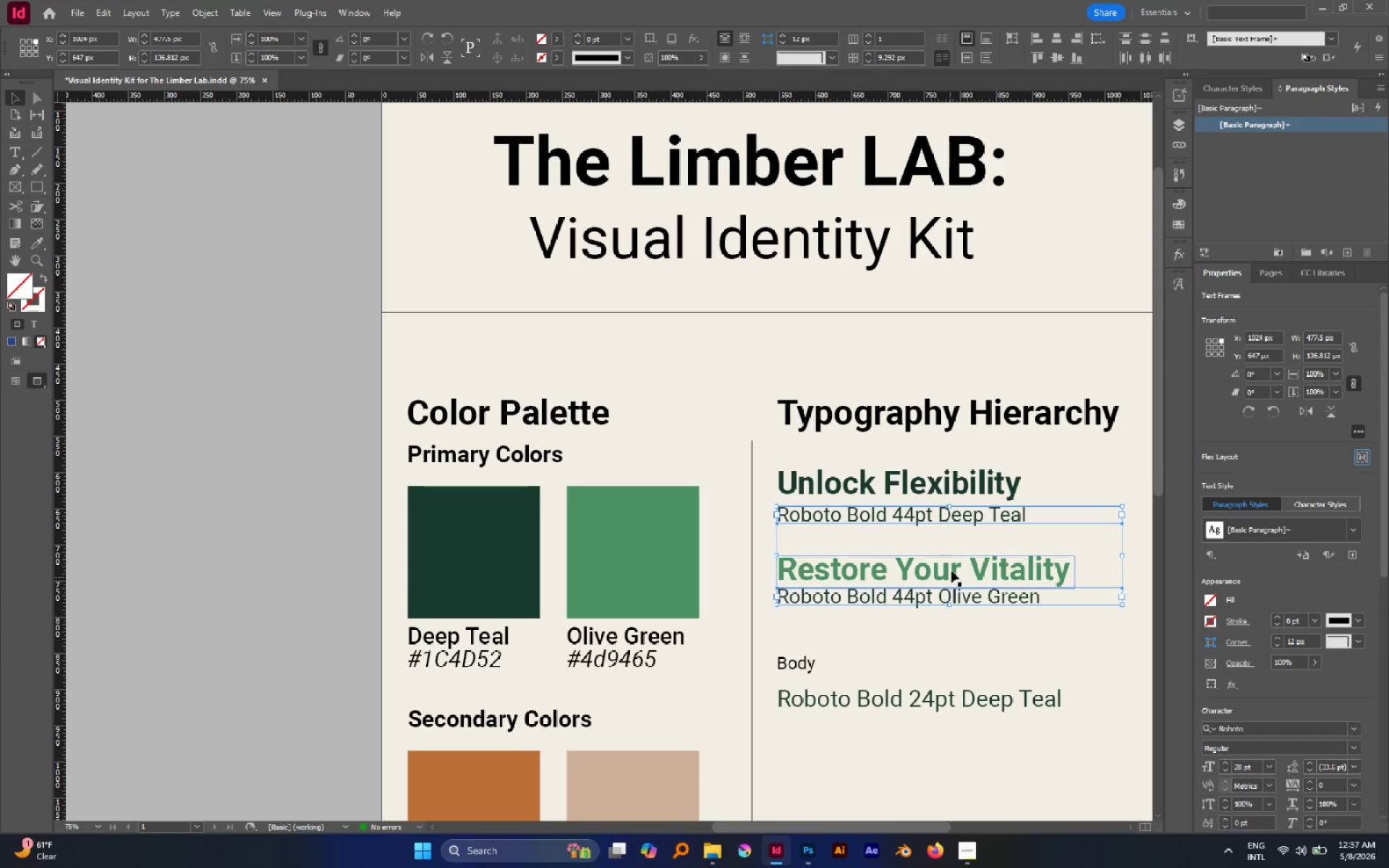 
left_click([949, 541])
 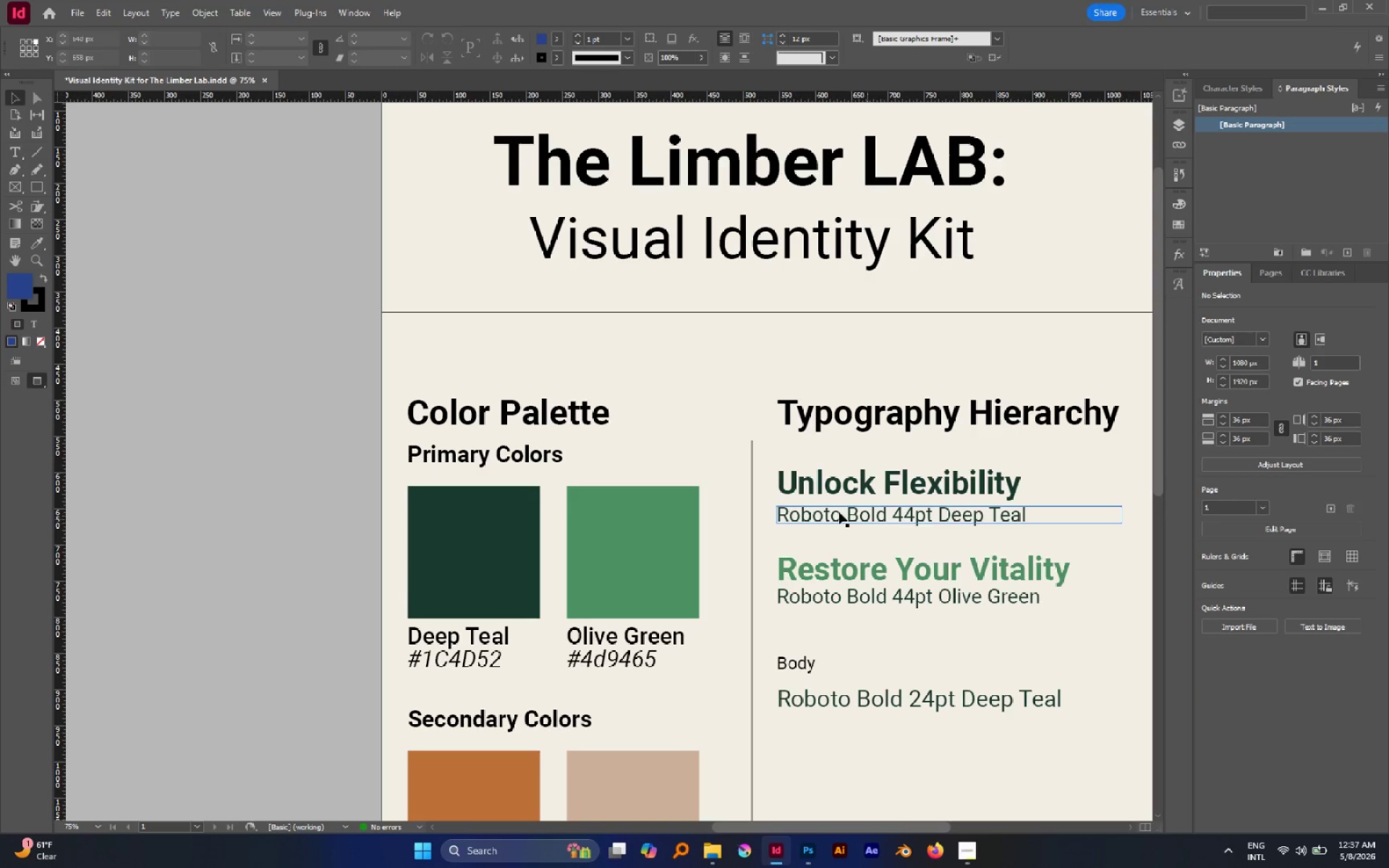 
left_click_drag(start_coordinate=[763, 462], to_coordinate=[862, 612])
 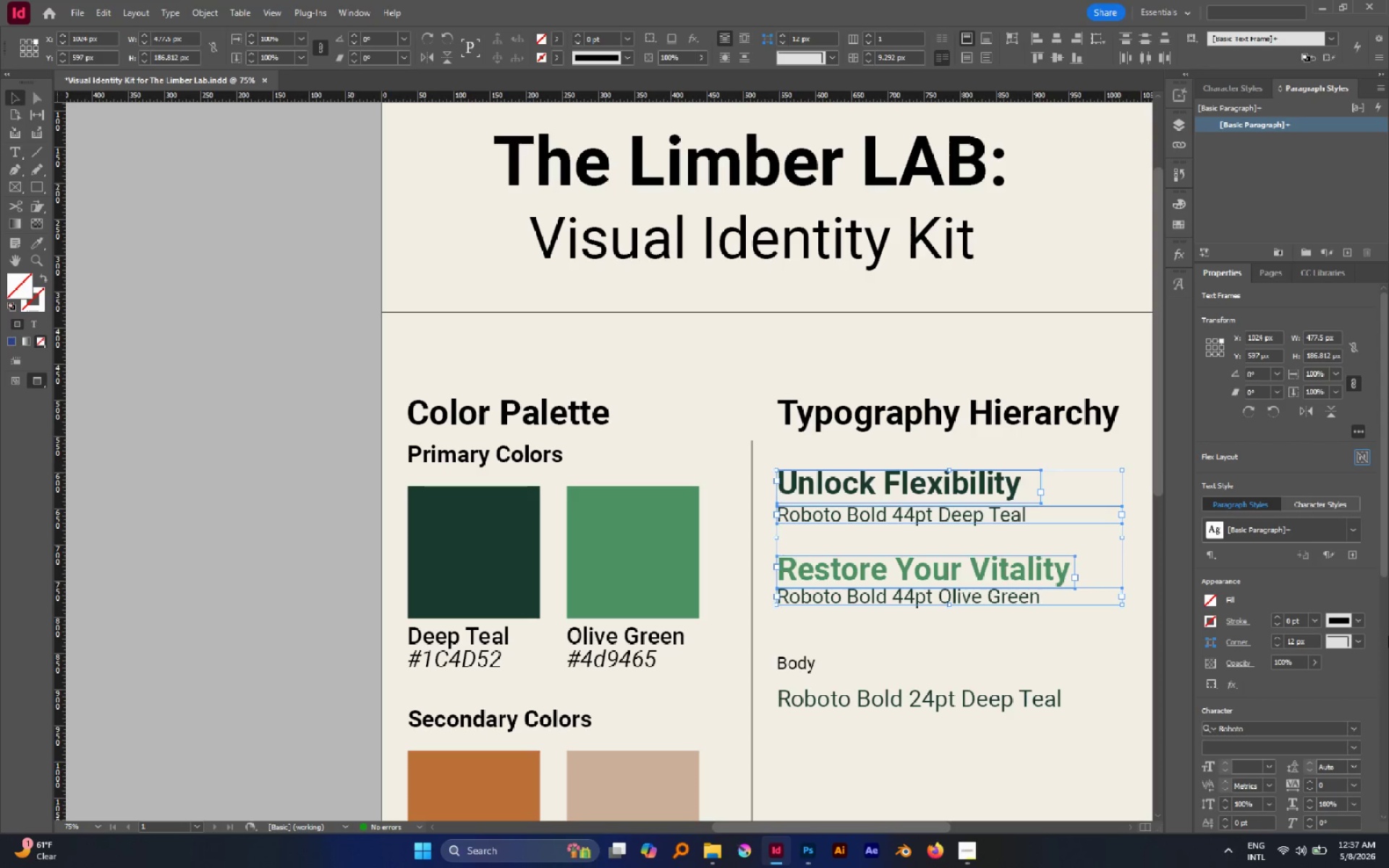 
scroll: coordinate [1378, 637], scroll_direction: down, amount: 3.0
 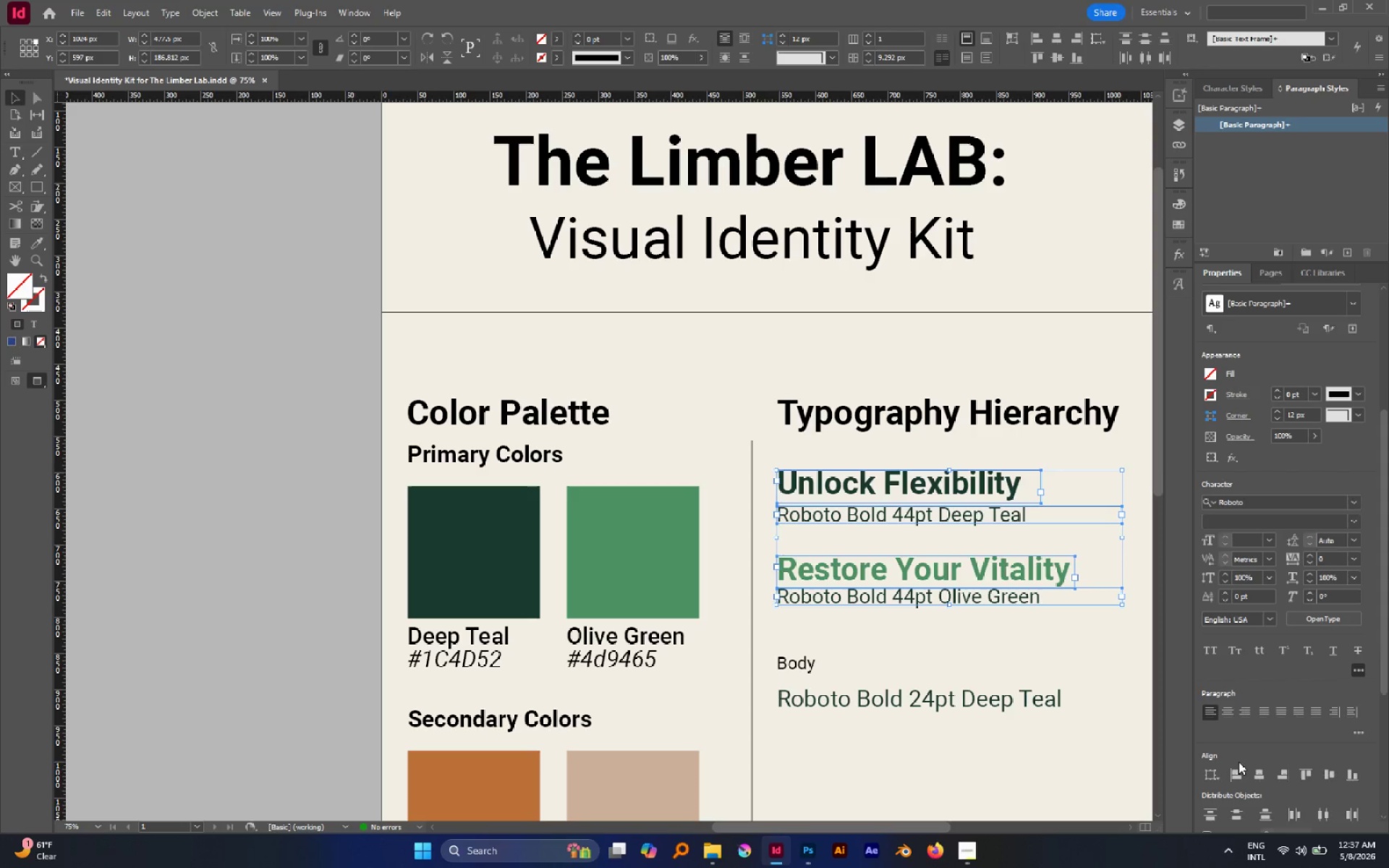 
left_click([1230, 769])
 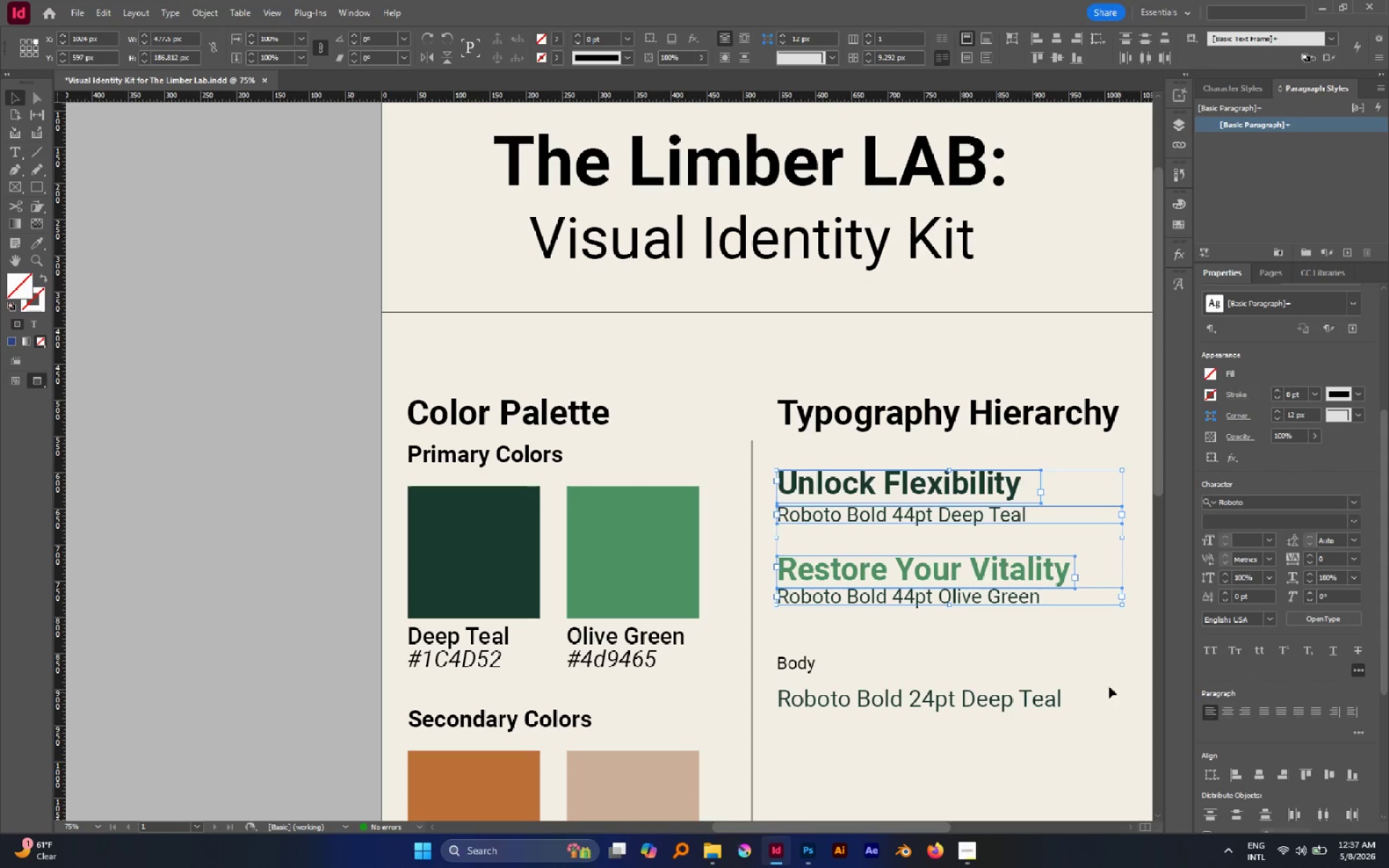 
left_click([1092, 676])
 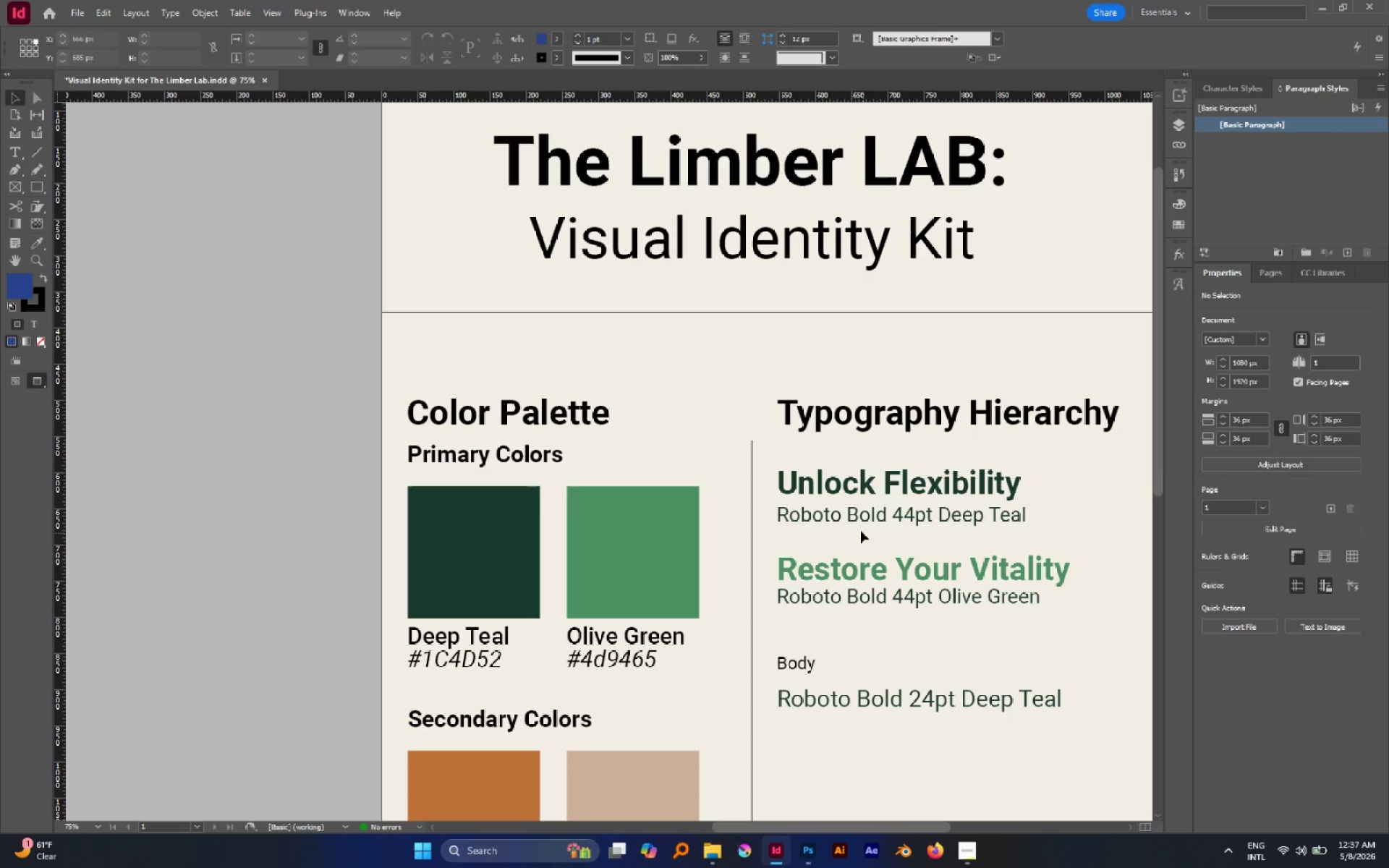 
left_click([857, 517])
 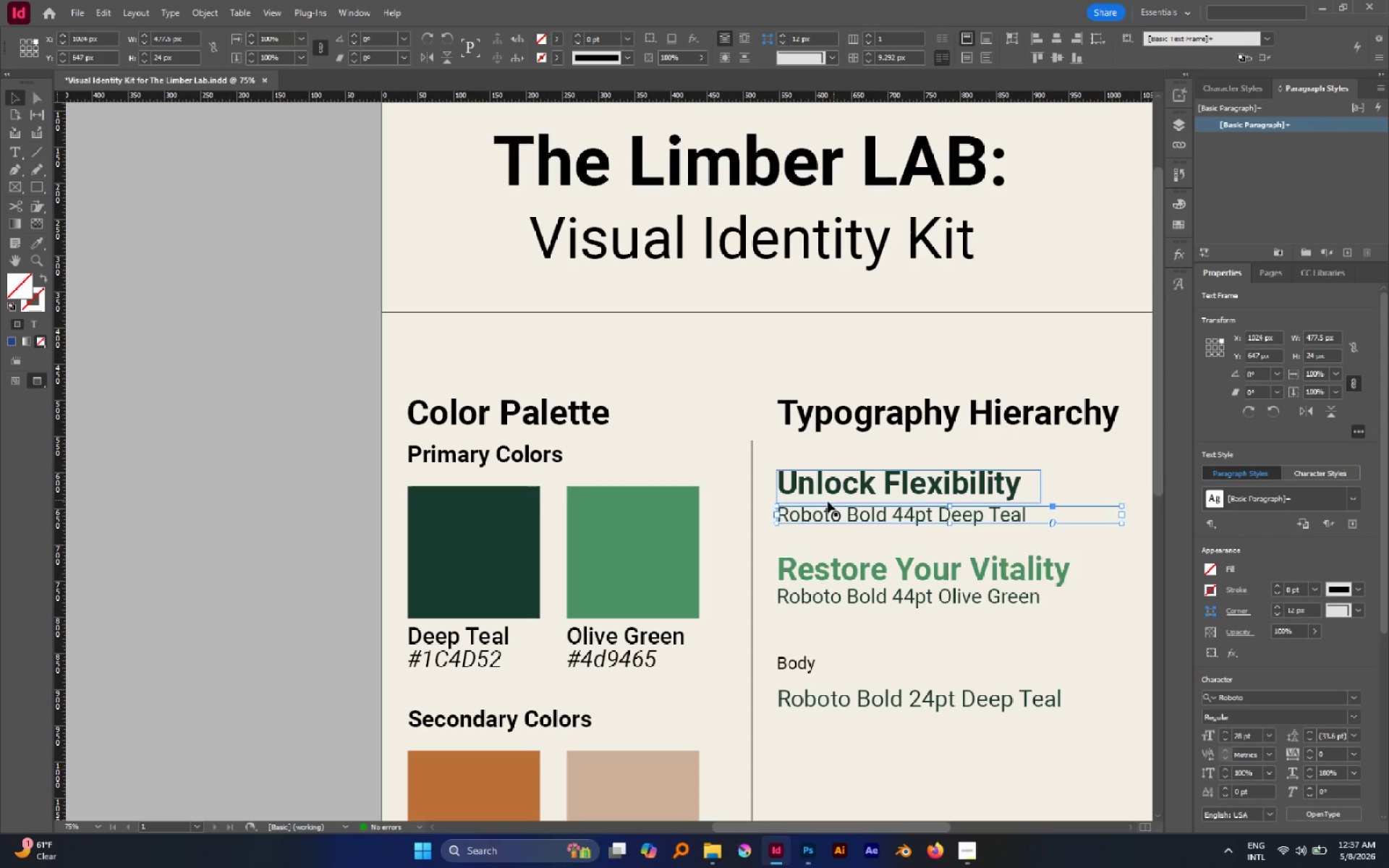 
hold_key(key=AltLeft, duration=0.45)
scroll: coordinate [799, 508], scroll_direction: up, amount: 2.0
 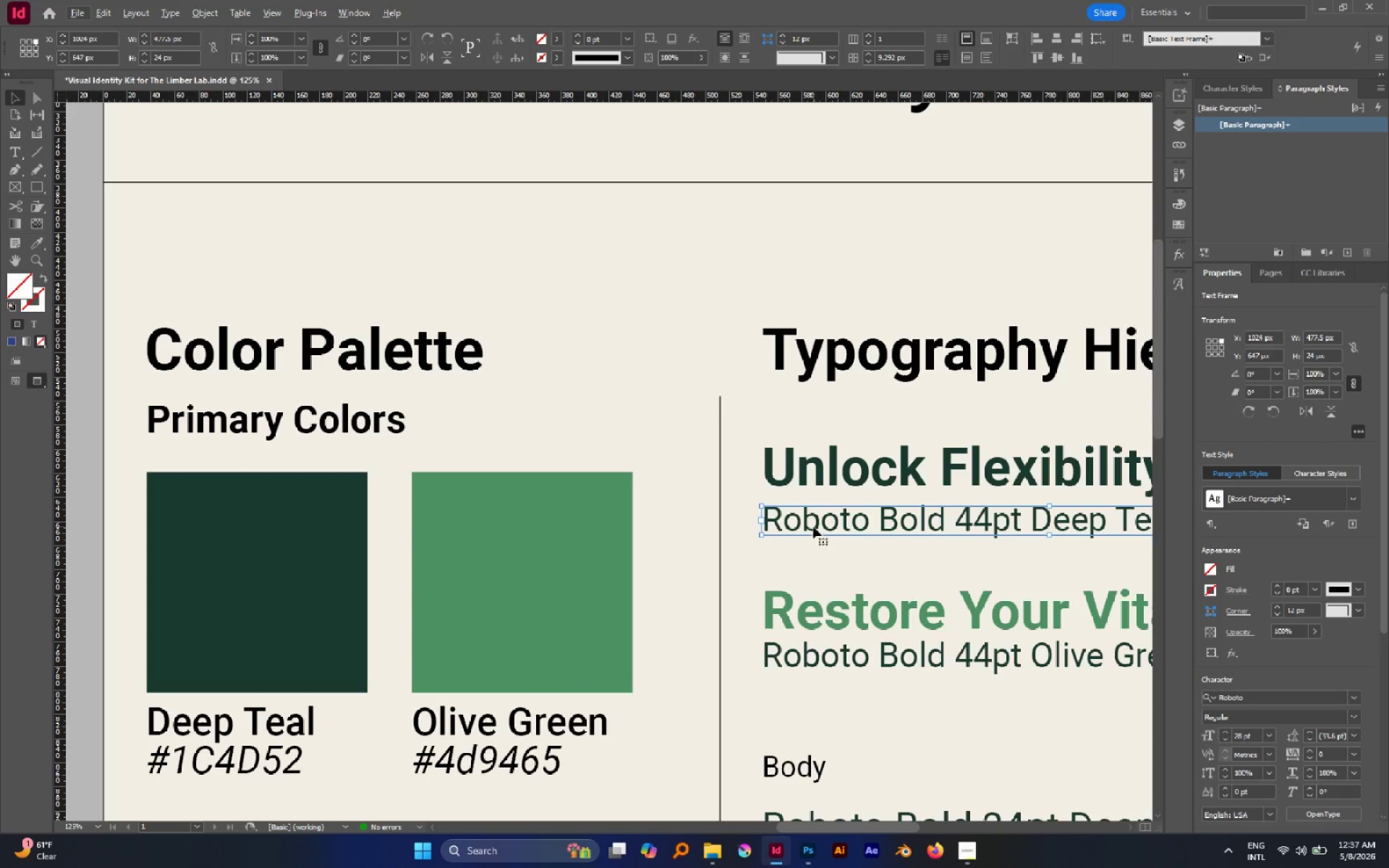 
left_click_drag(start_coordinate=[812, 524], to_coordinate=[812, 516])
 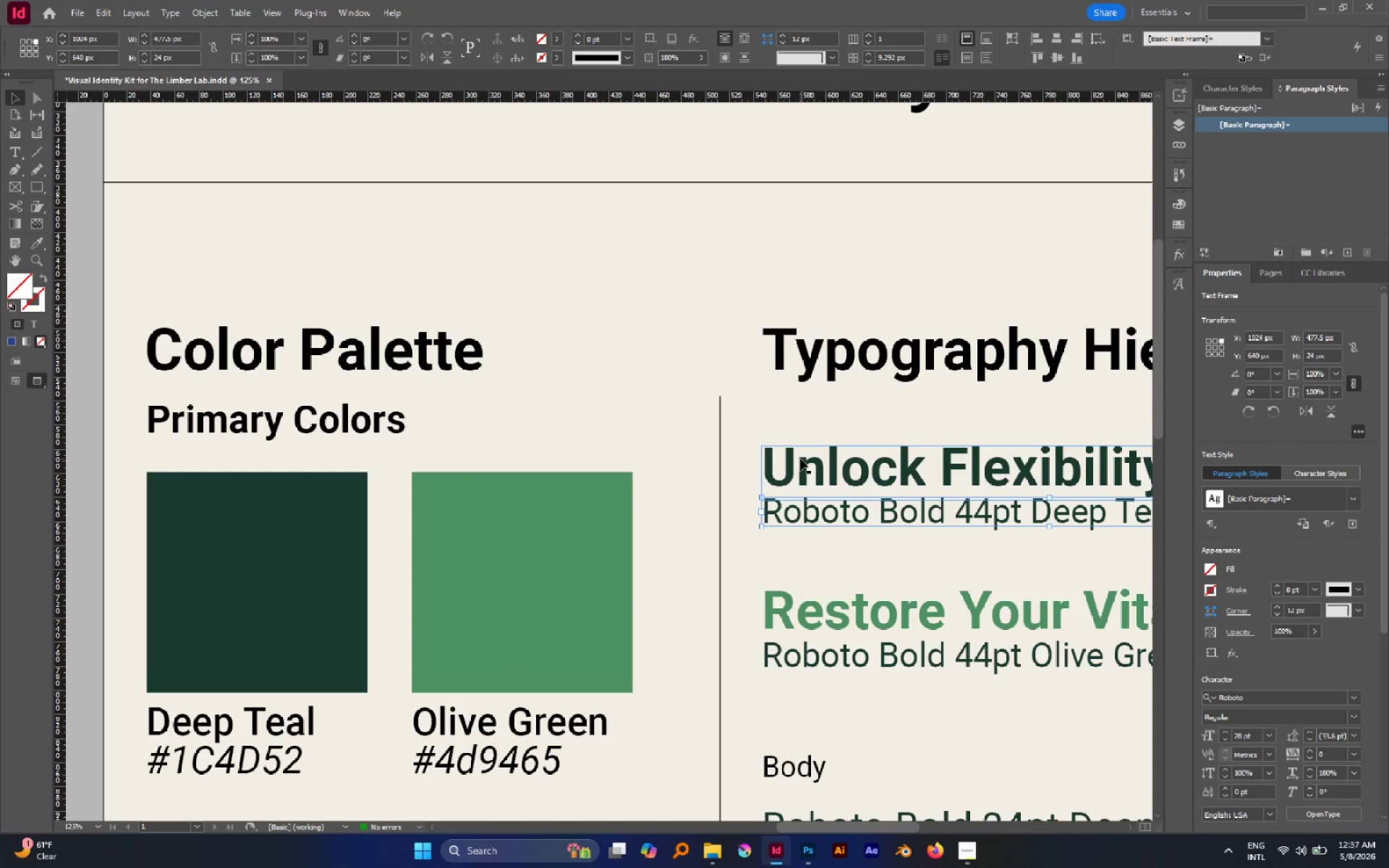 
hold_key(key=ShiftLeft, duration=0.95)
 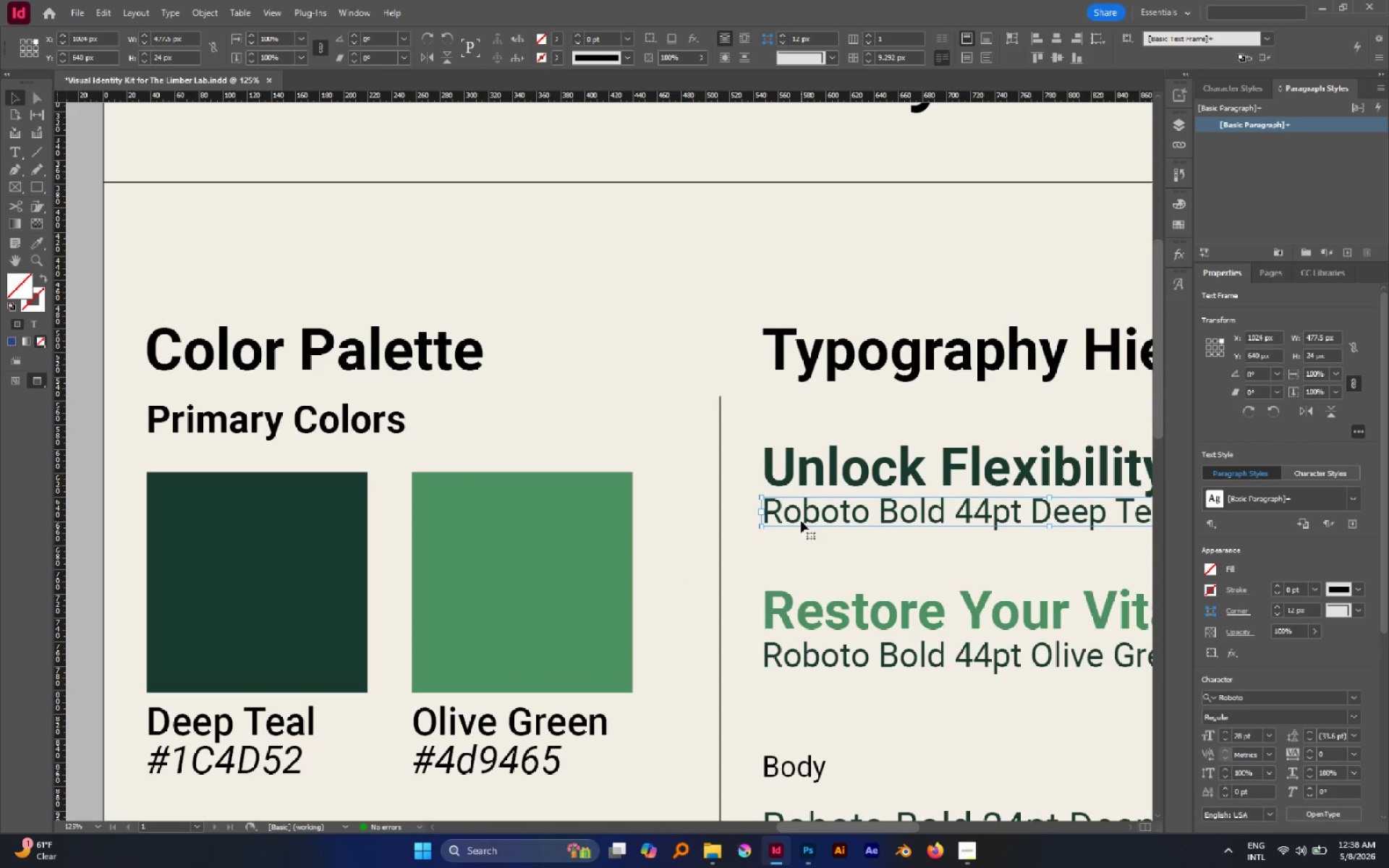 
hold_key(key=ShiftLeft, duration=0.64)
 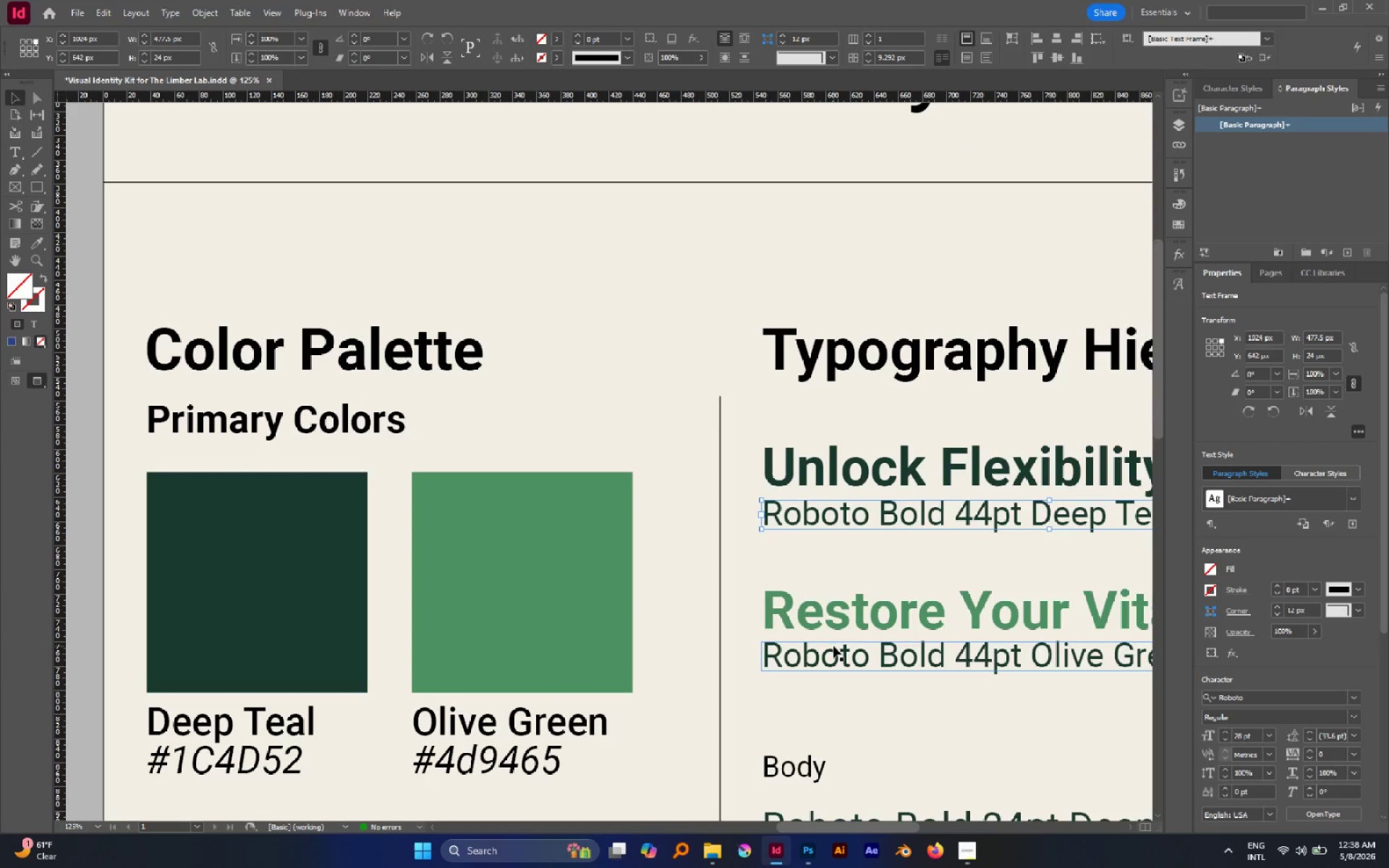 
hold_key(key=ShiftLeft, duration=1.16)
left_click([833, 646])
 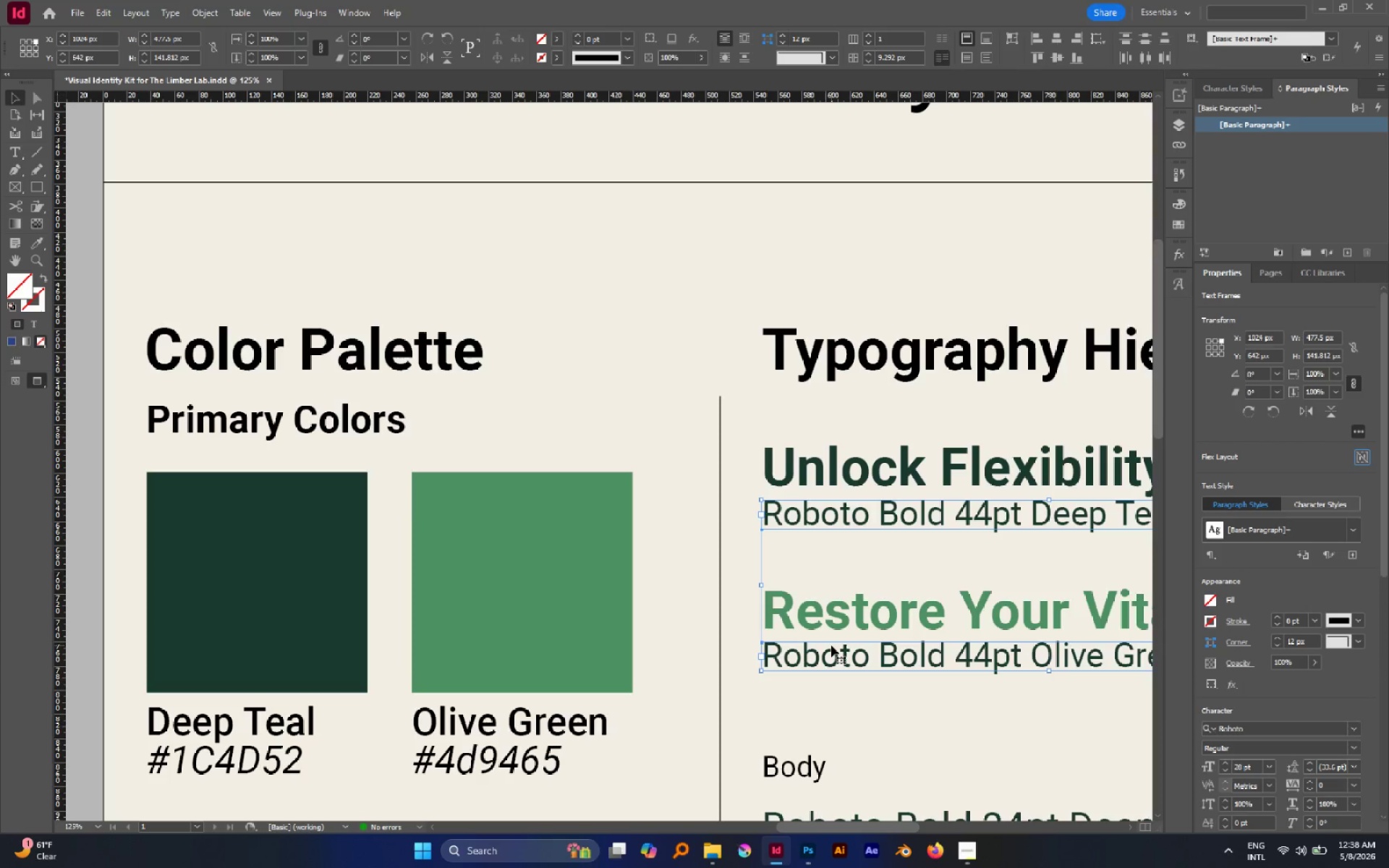 
key(ArrowDown)
 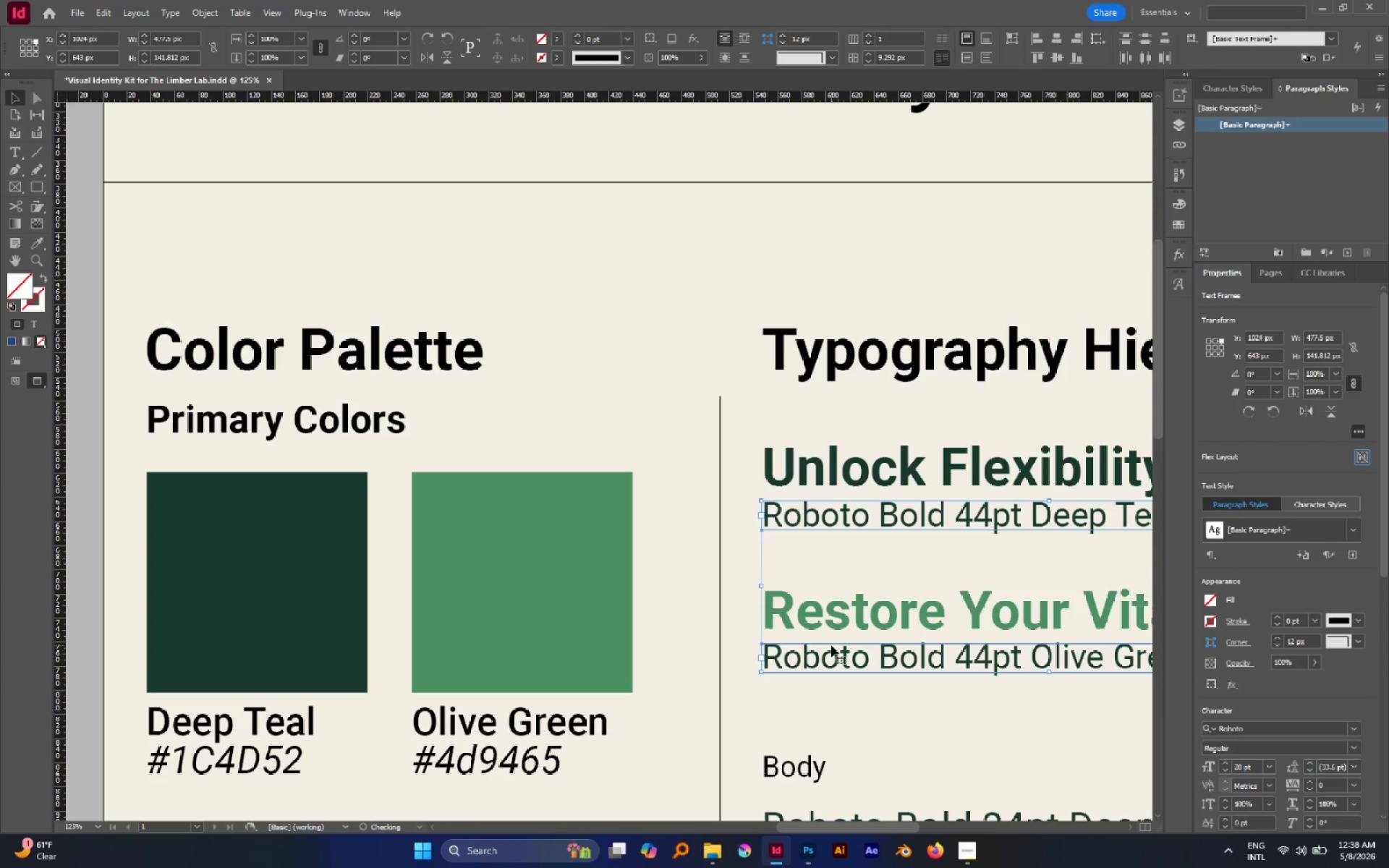 
key(ArrowDown)
 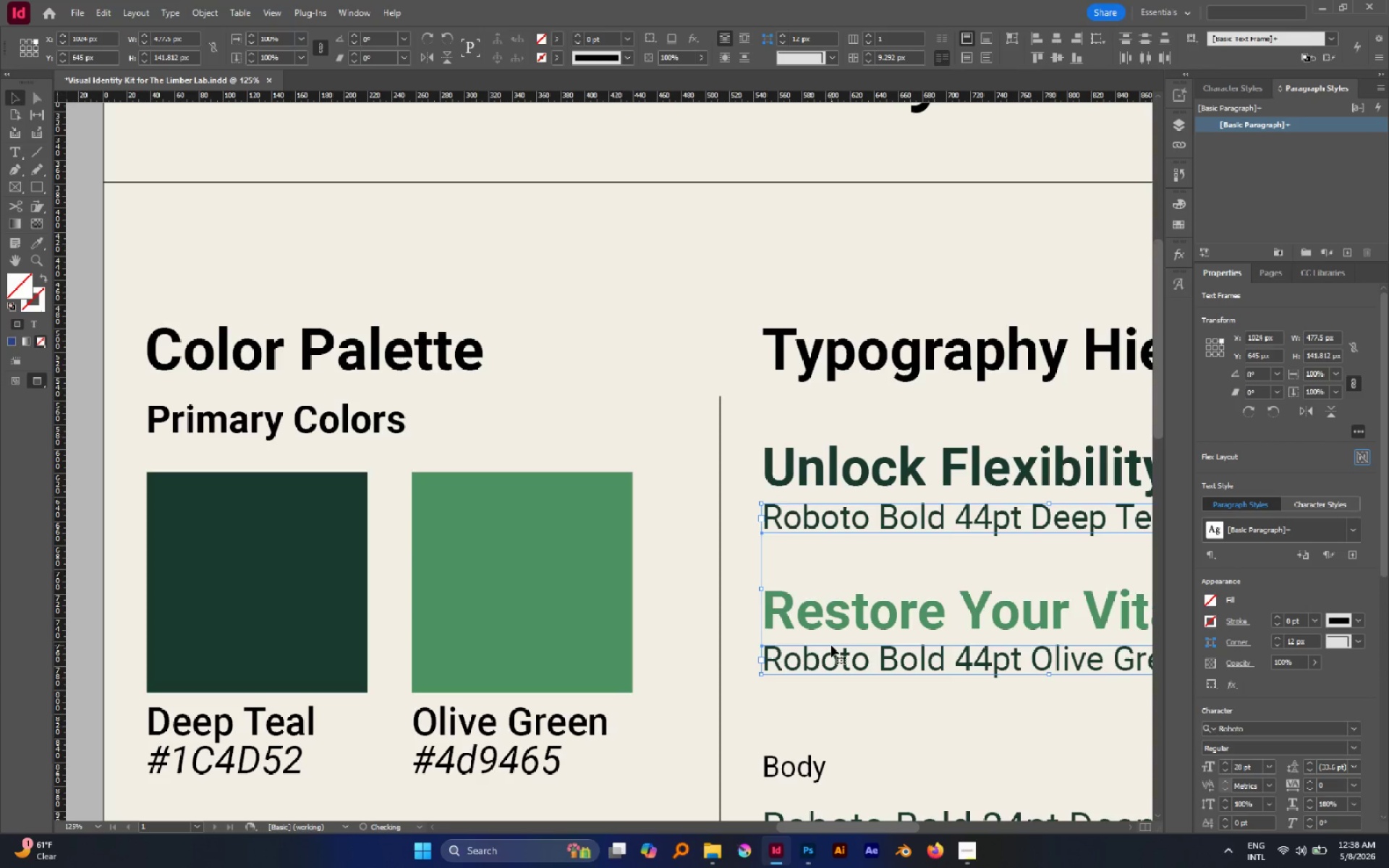 
key(ArrowDown)
 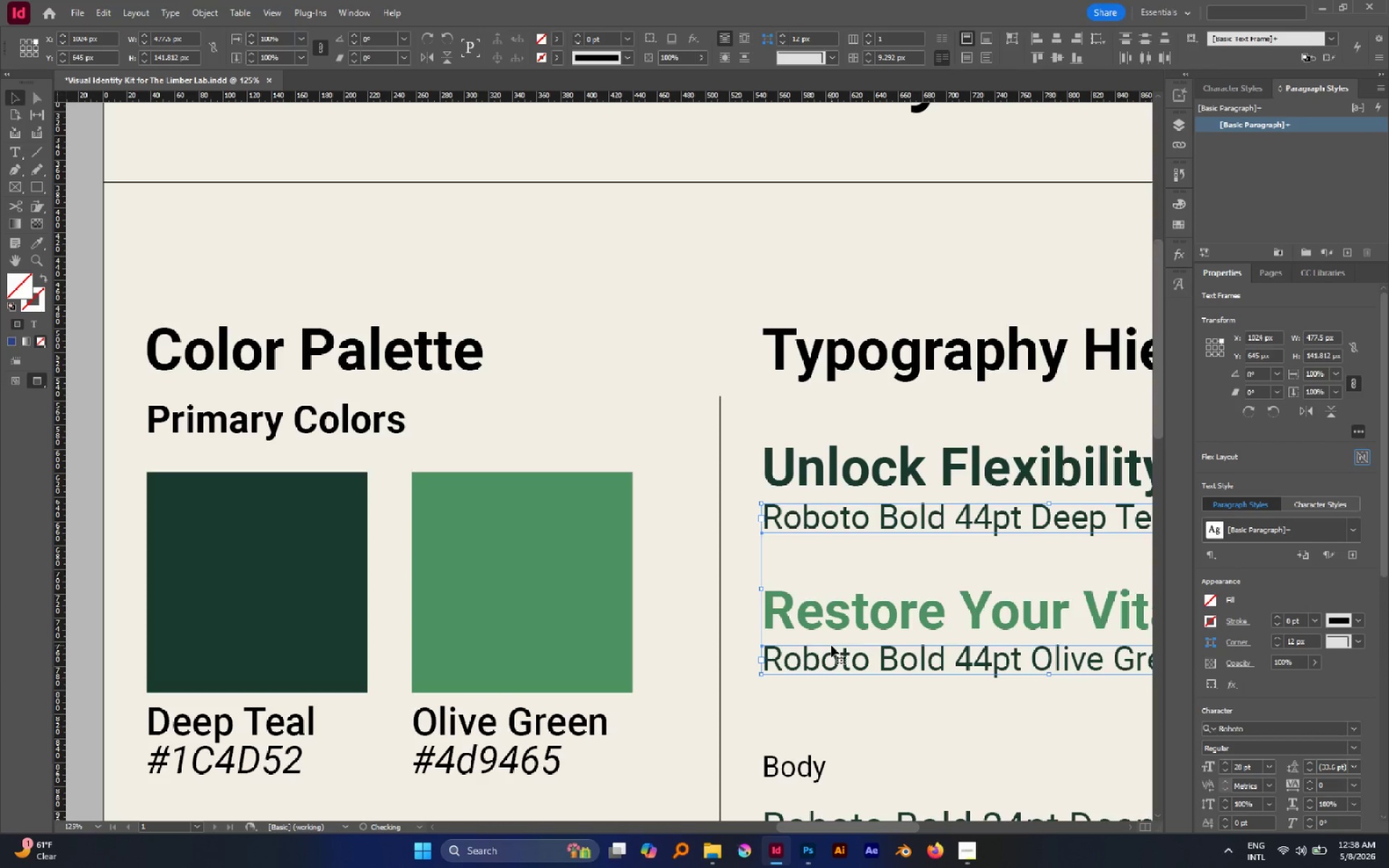 
key(ArrowDown)
 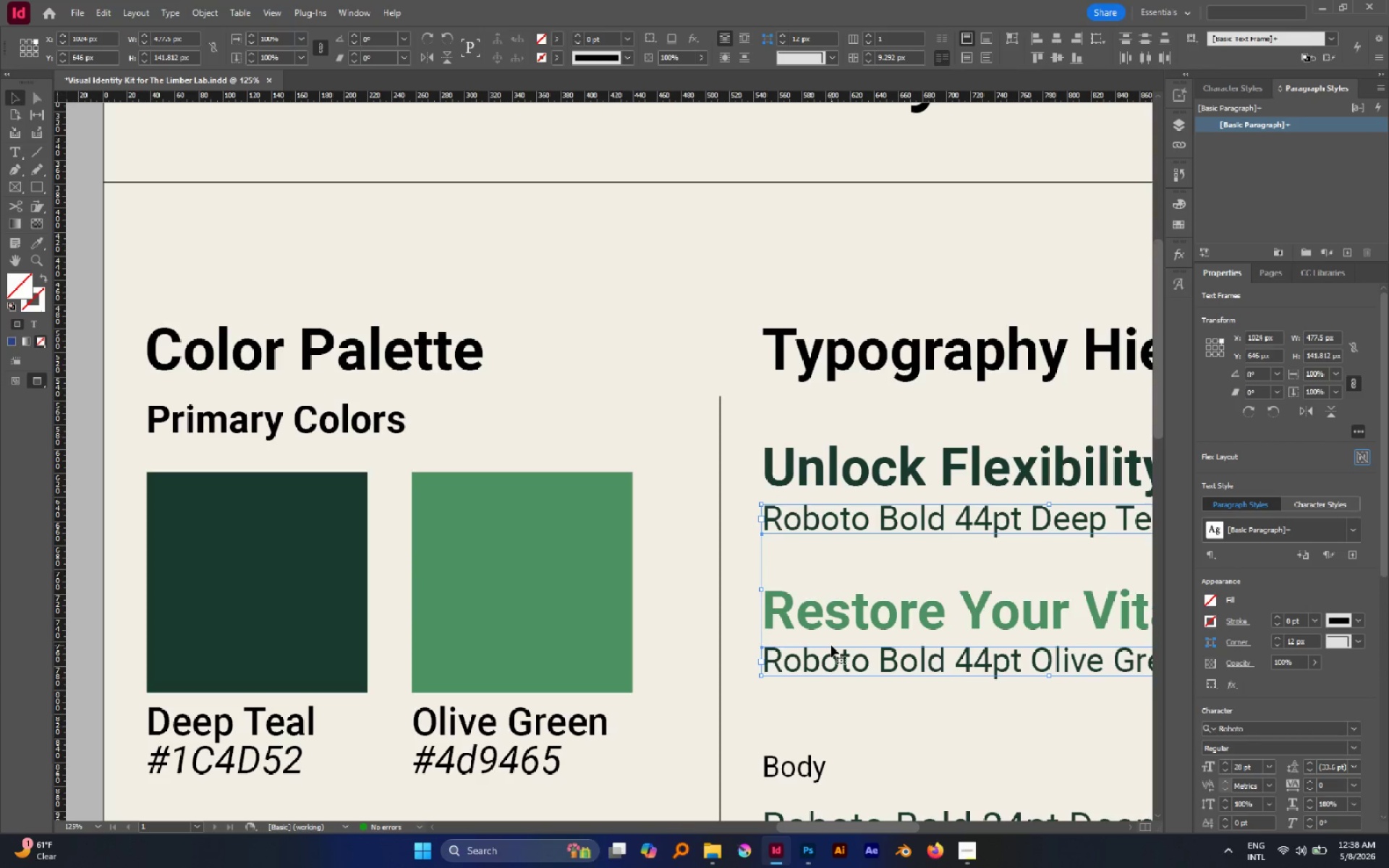 
key(ArrowDown)
 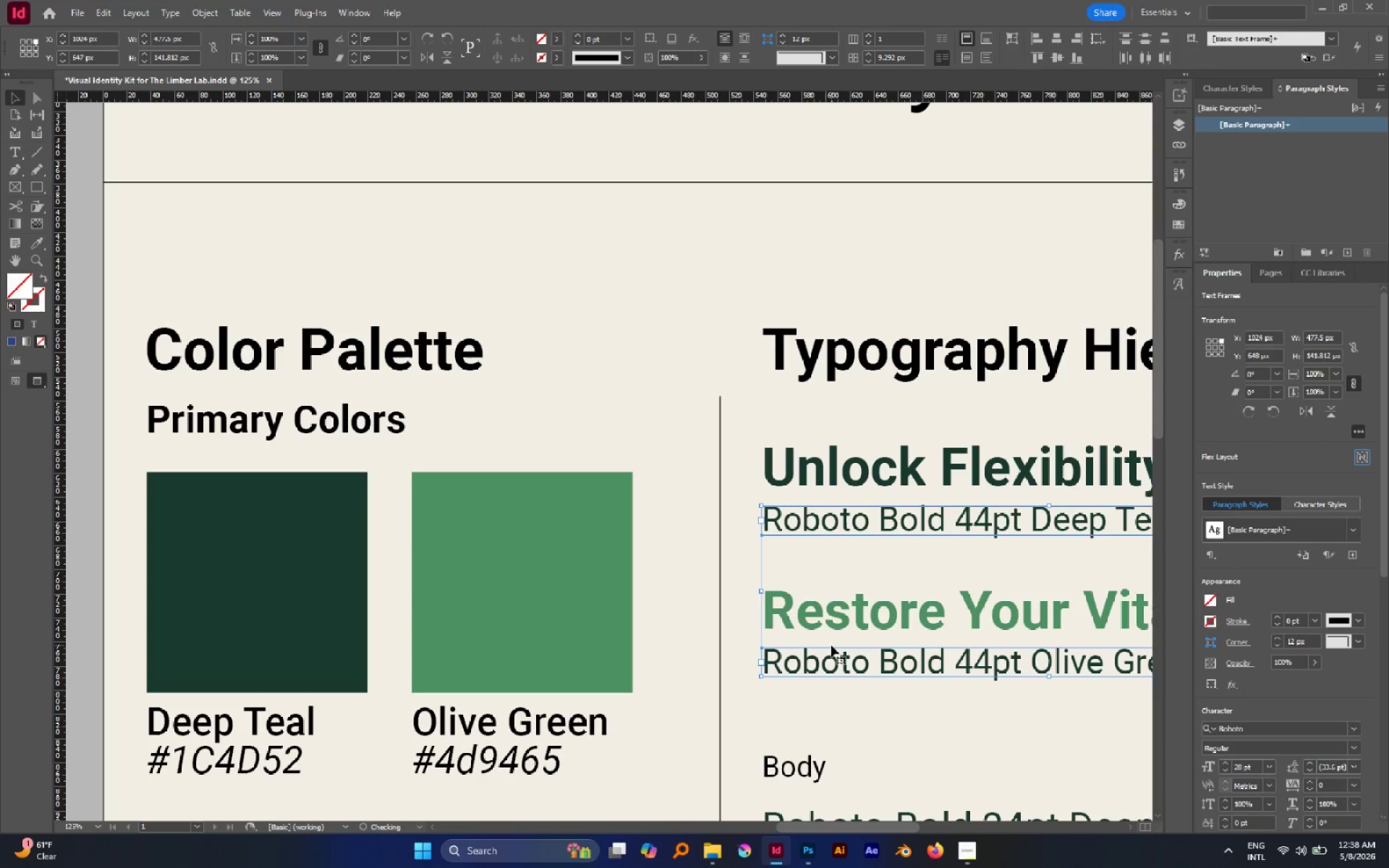 
key(ArrowDown)
 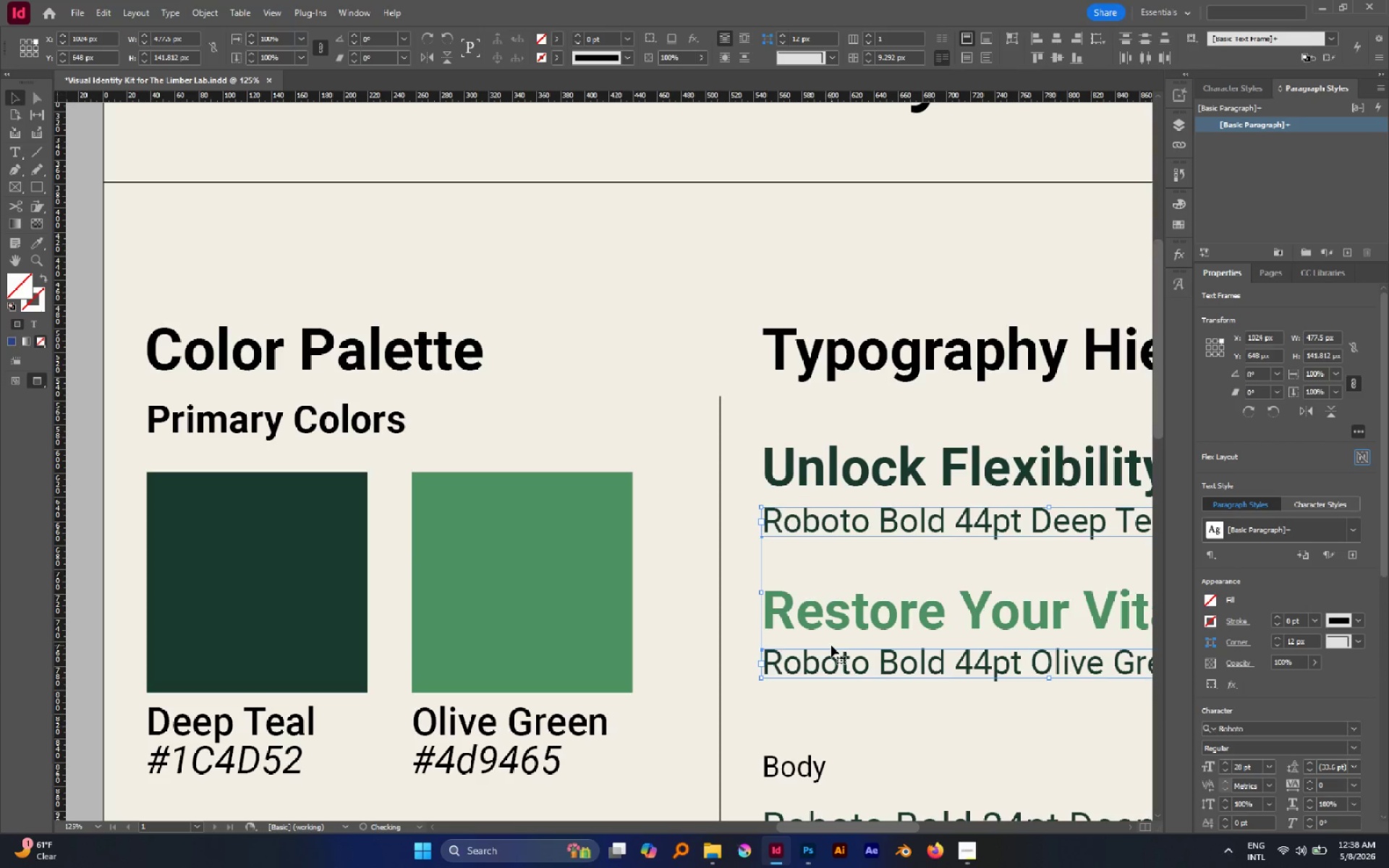 
key(ArrowDown)
 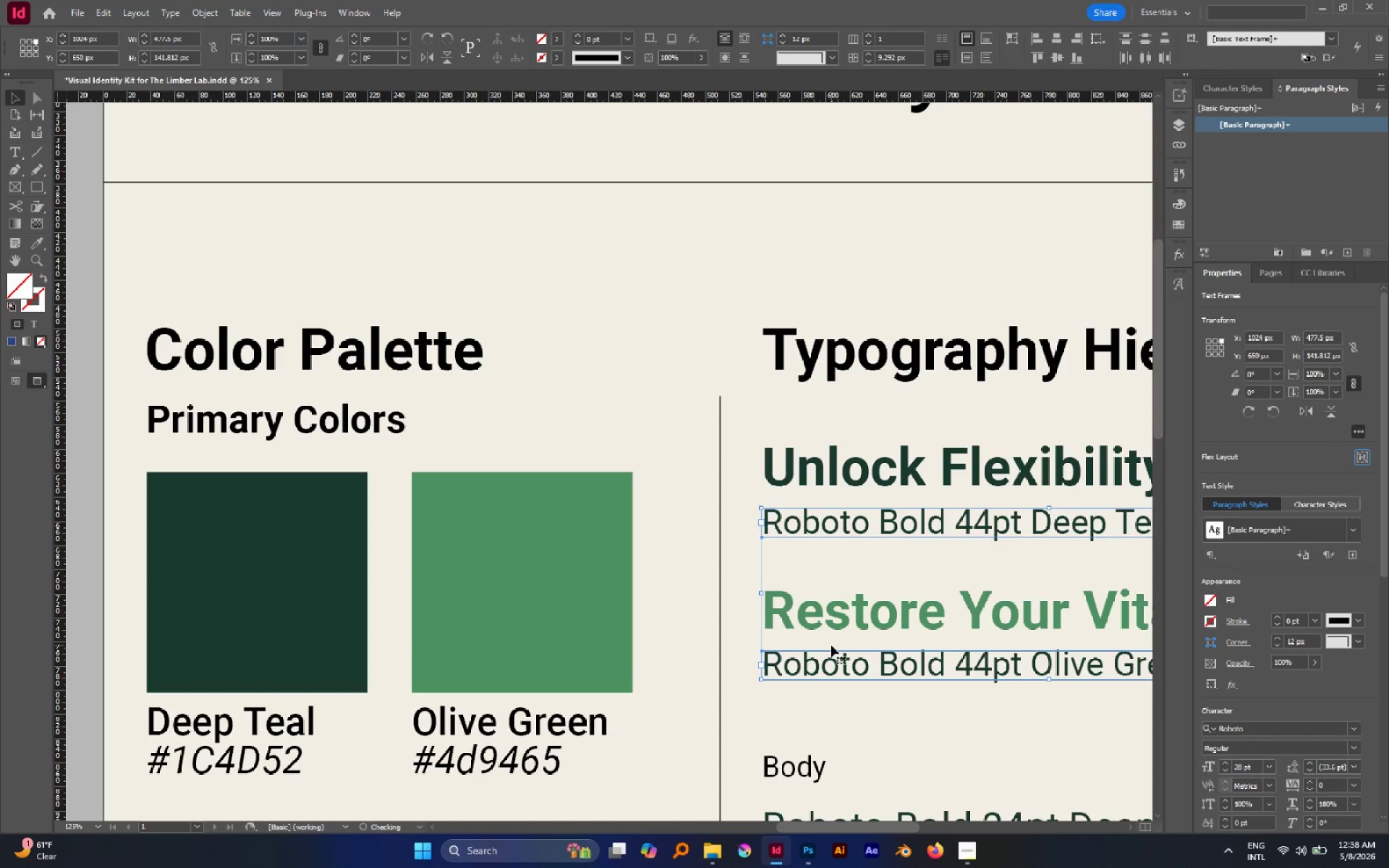 
key(ArrowDown)
 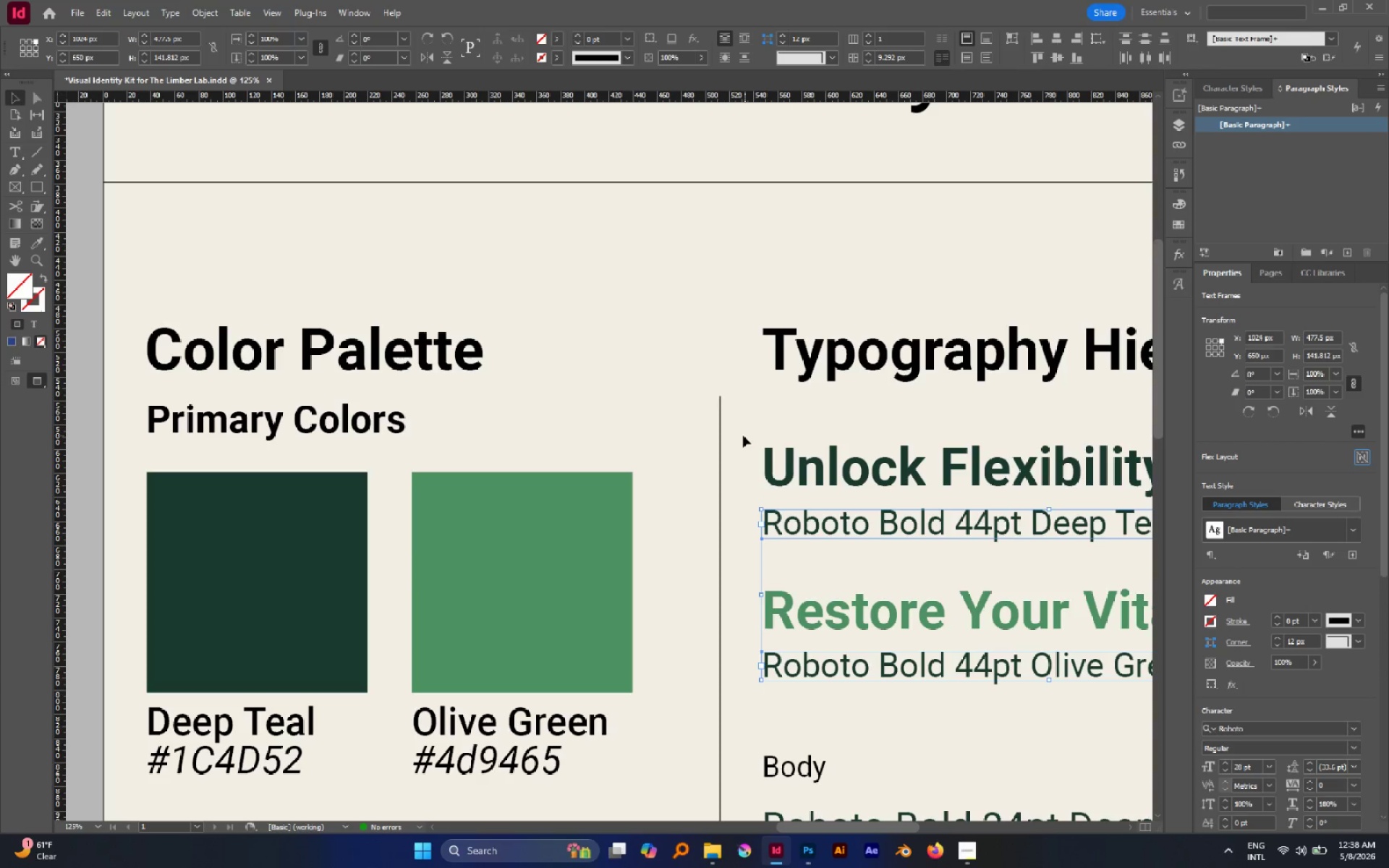 
hold_key(key=AltLeft, duration=1.27)
scroll: coordinate [715, 438], scroll_direction: down, amount: 2.0
 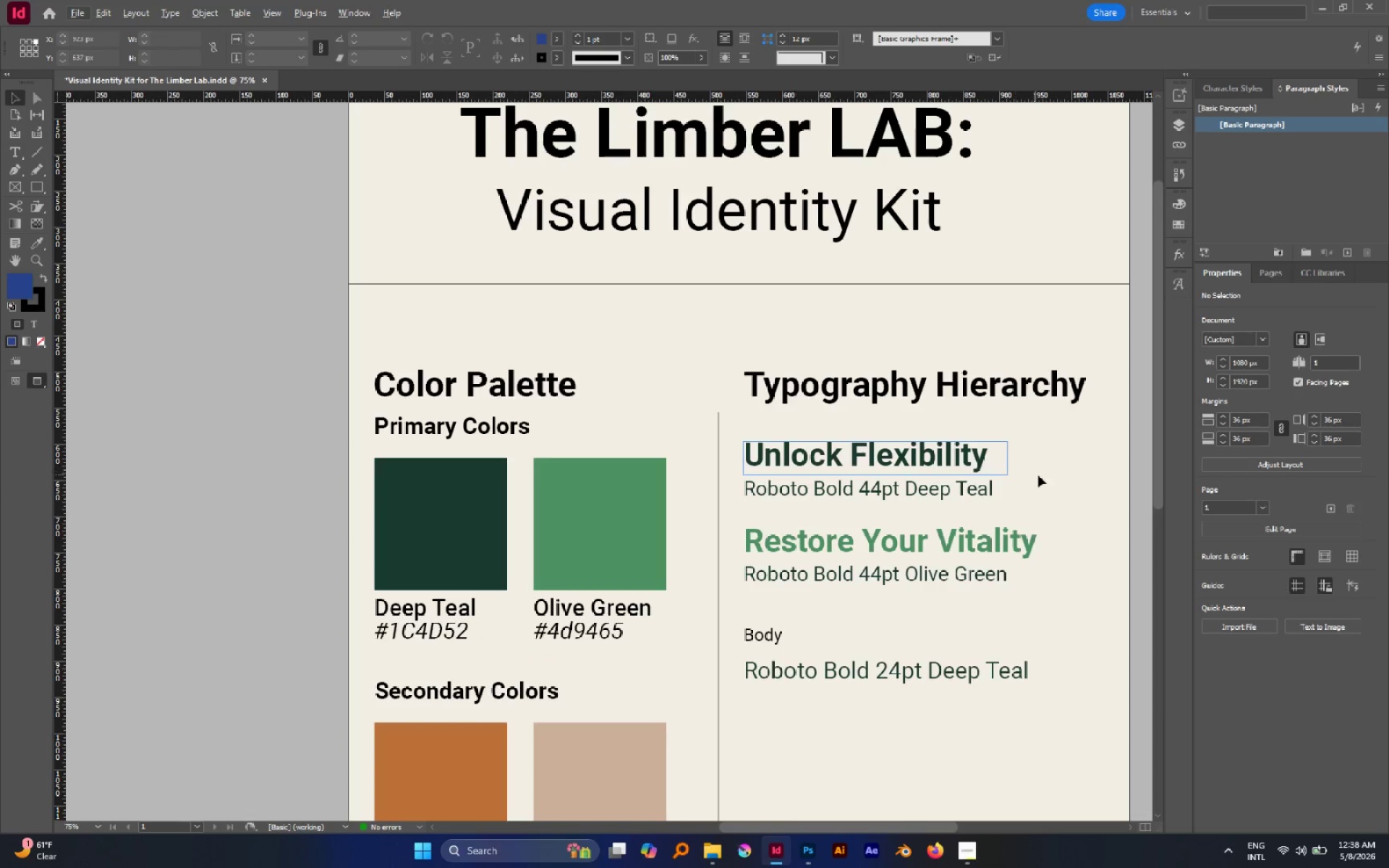 
hold_key(key=Space, duration=0.7)
 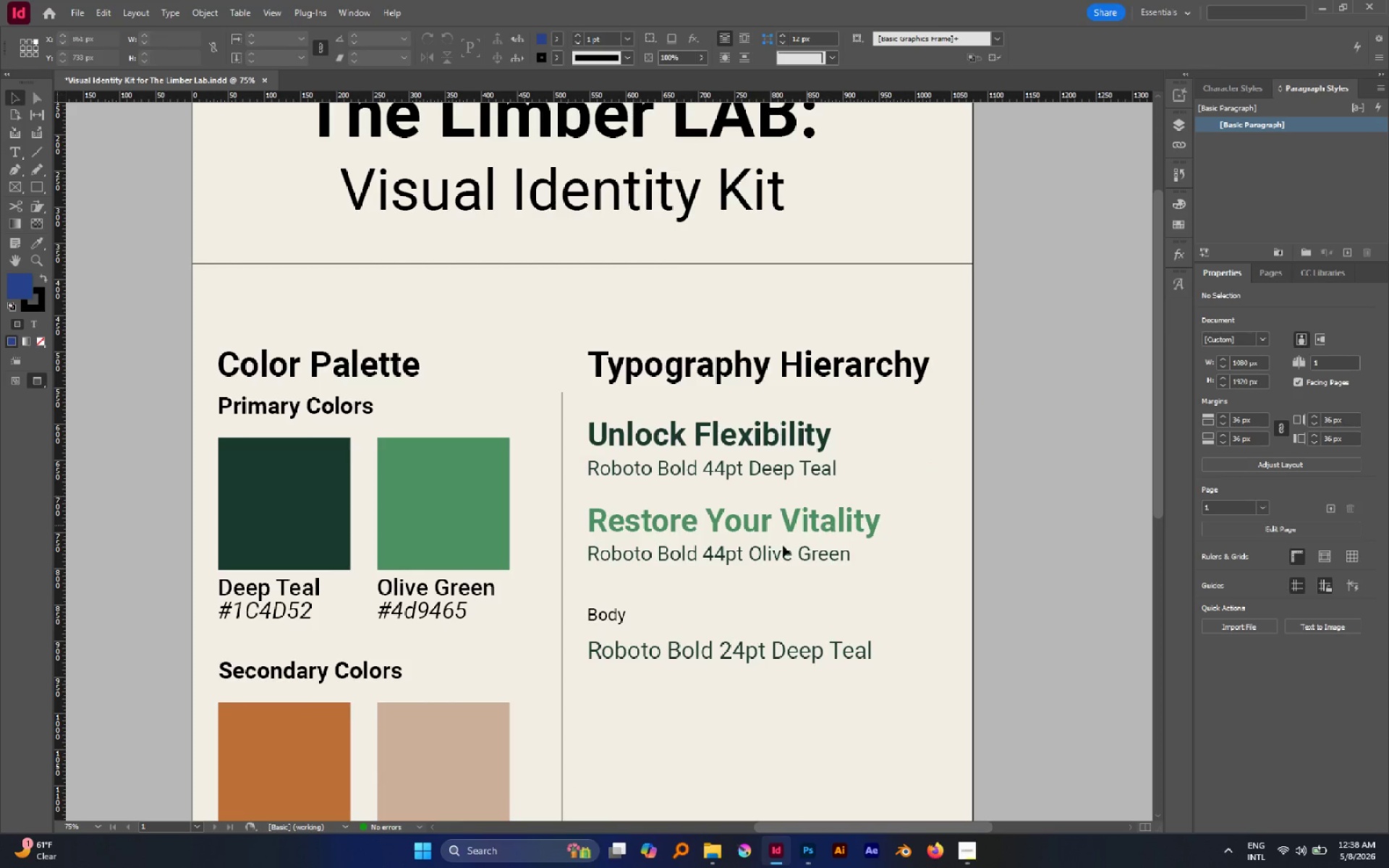 
left_click_drag(start_coordinate=[1037, 474], to_coordinate=[880, 454])
 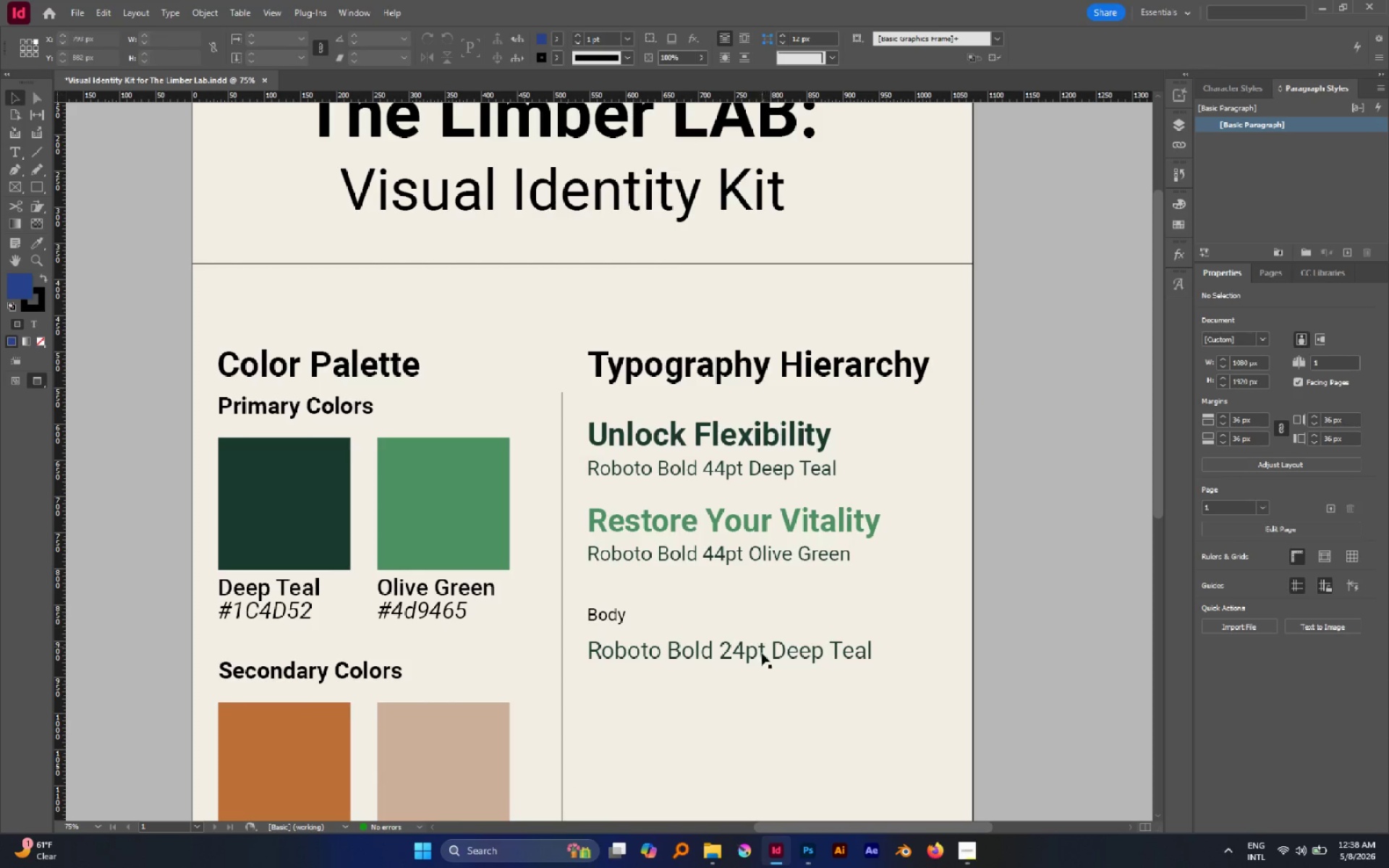 
left_click([762, 657])
 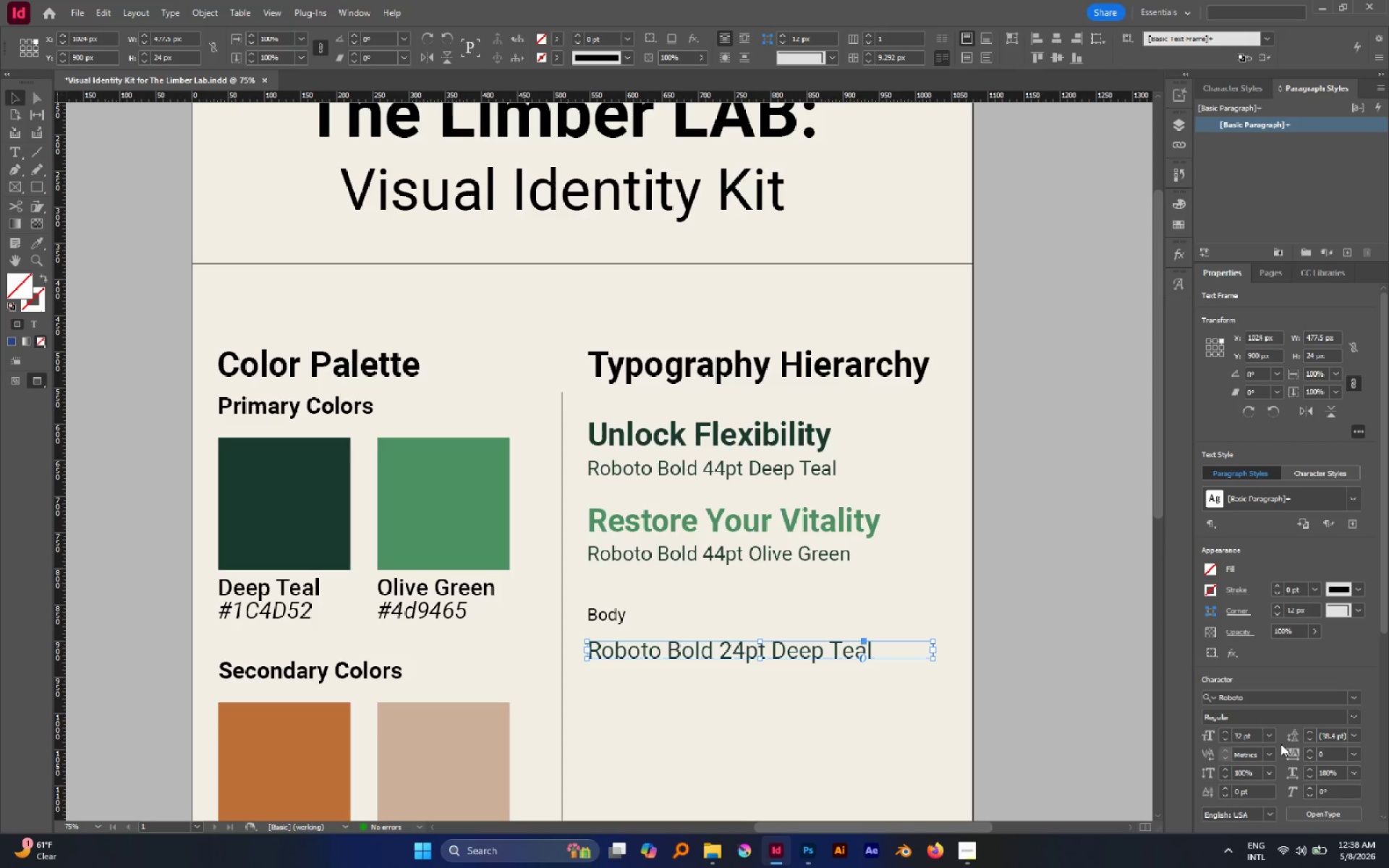 
left_click([1273, 736])
 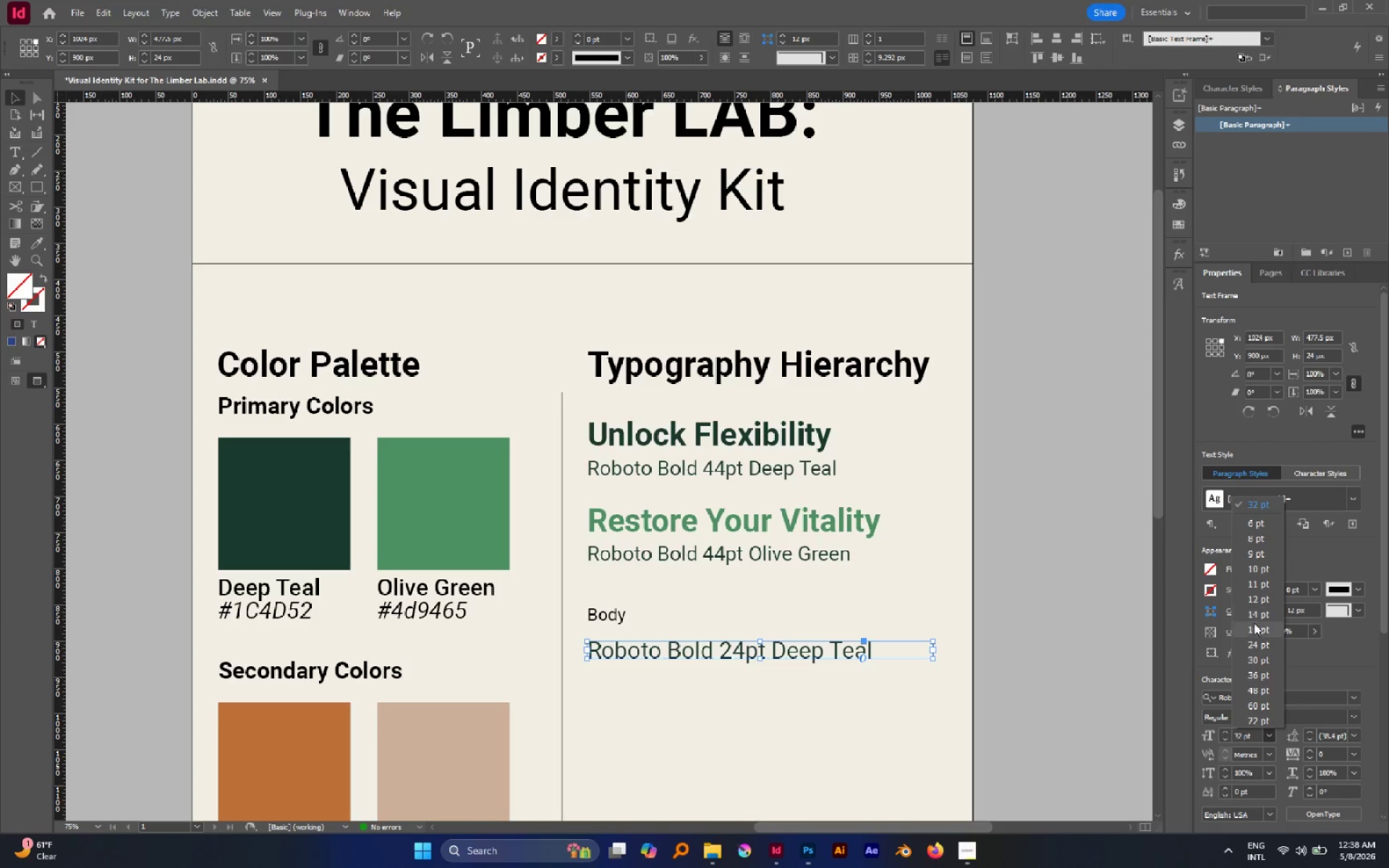 
left_click([1254, 624])
 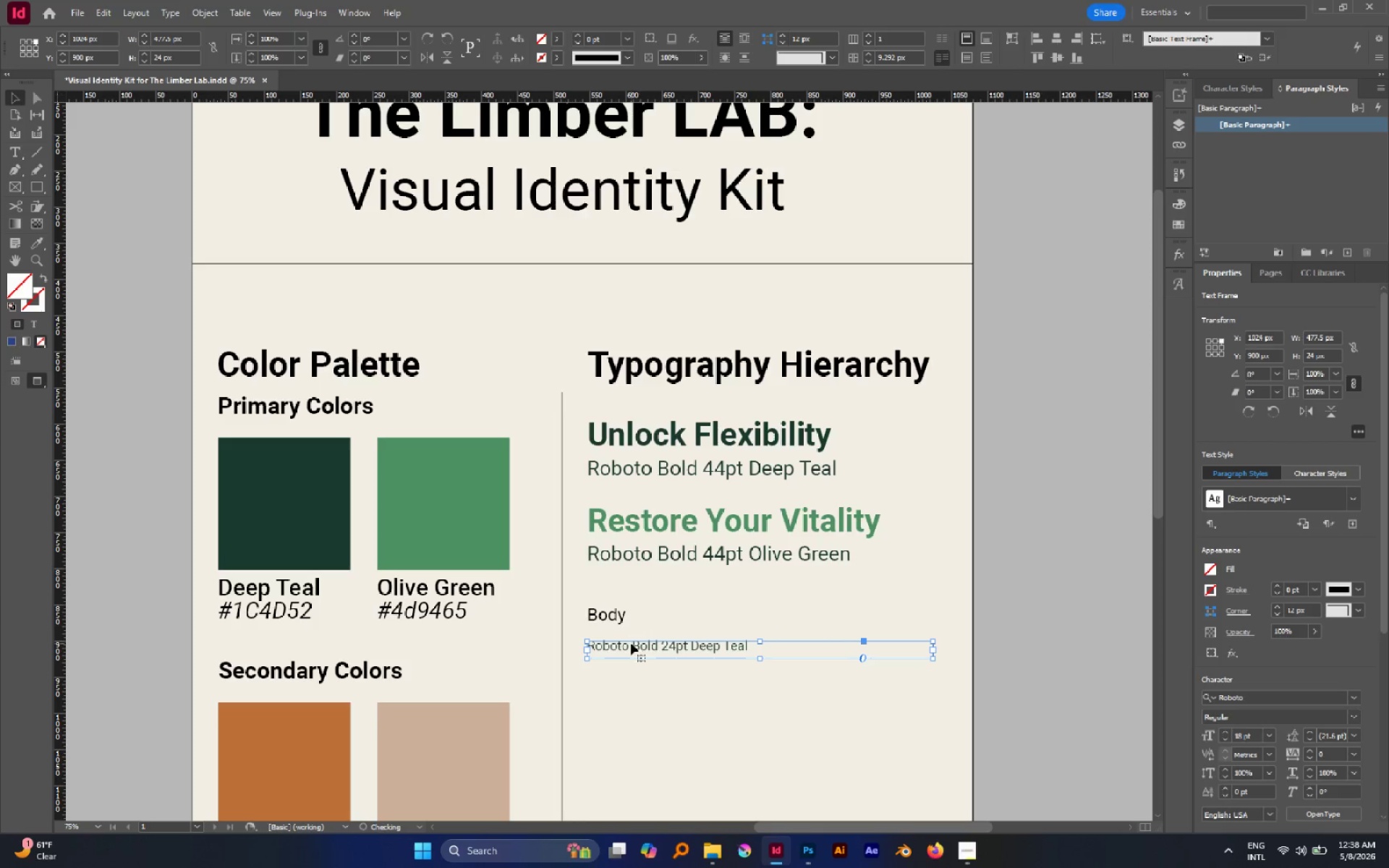 
left_click_drag(start_coordinate=[631, 645], to_coordinate=[628, 630])
 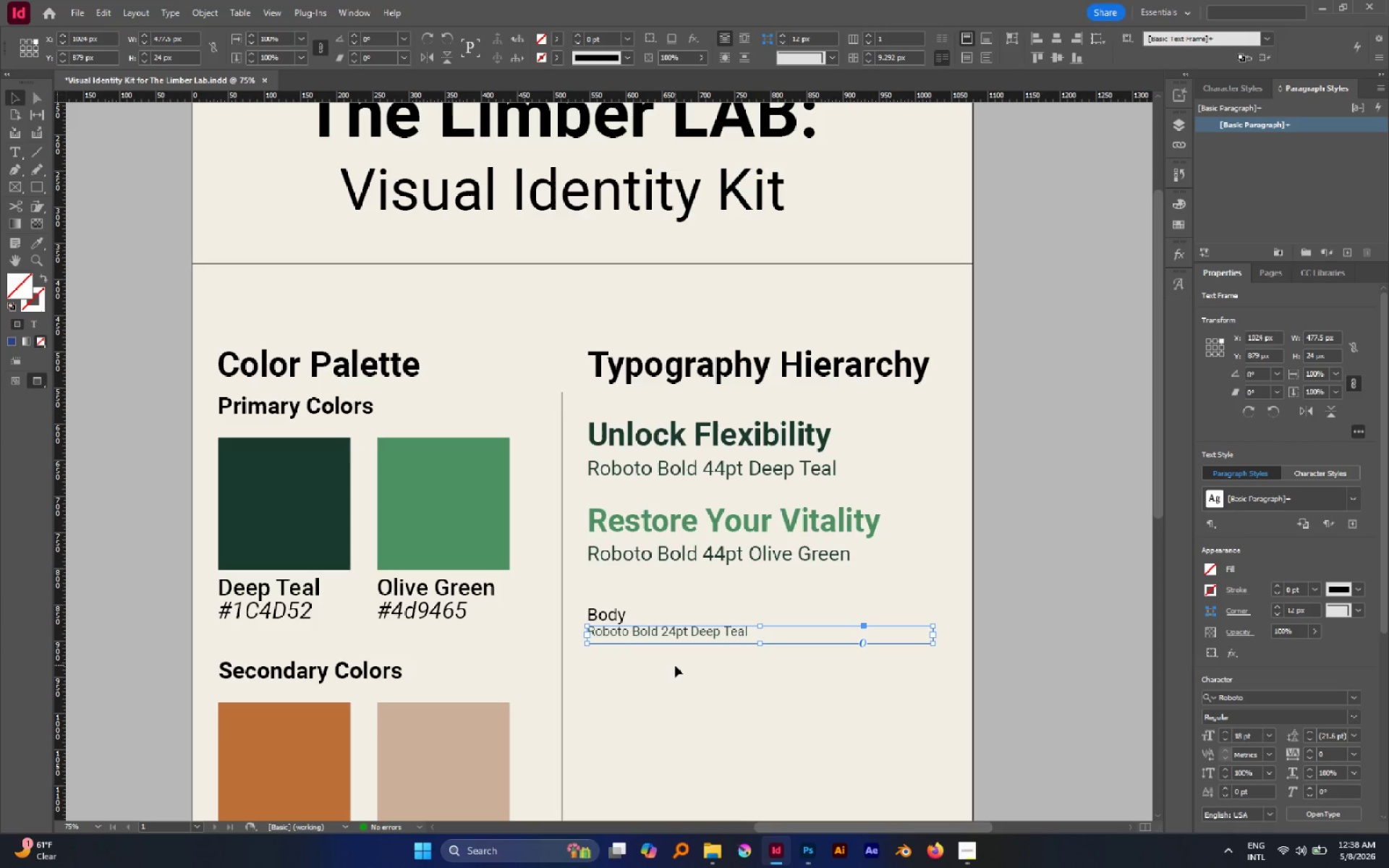 
hold_key(key=ShiftLeft, duration=1.05)
 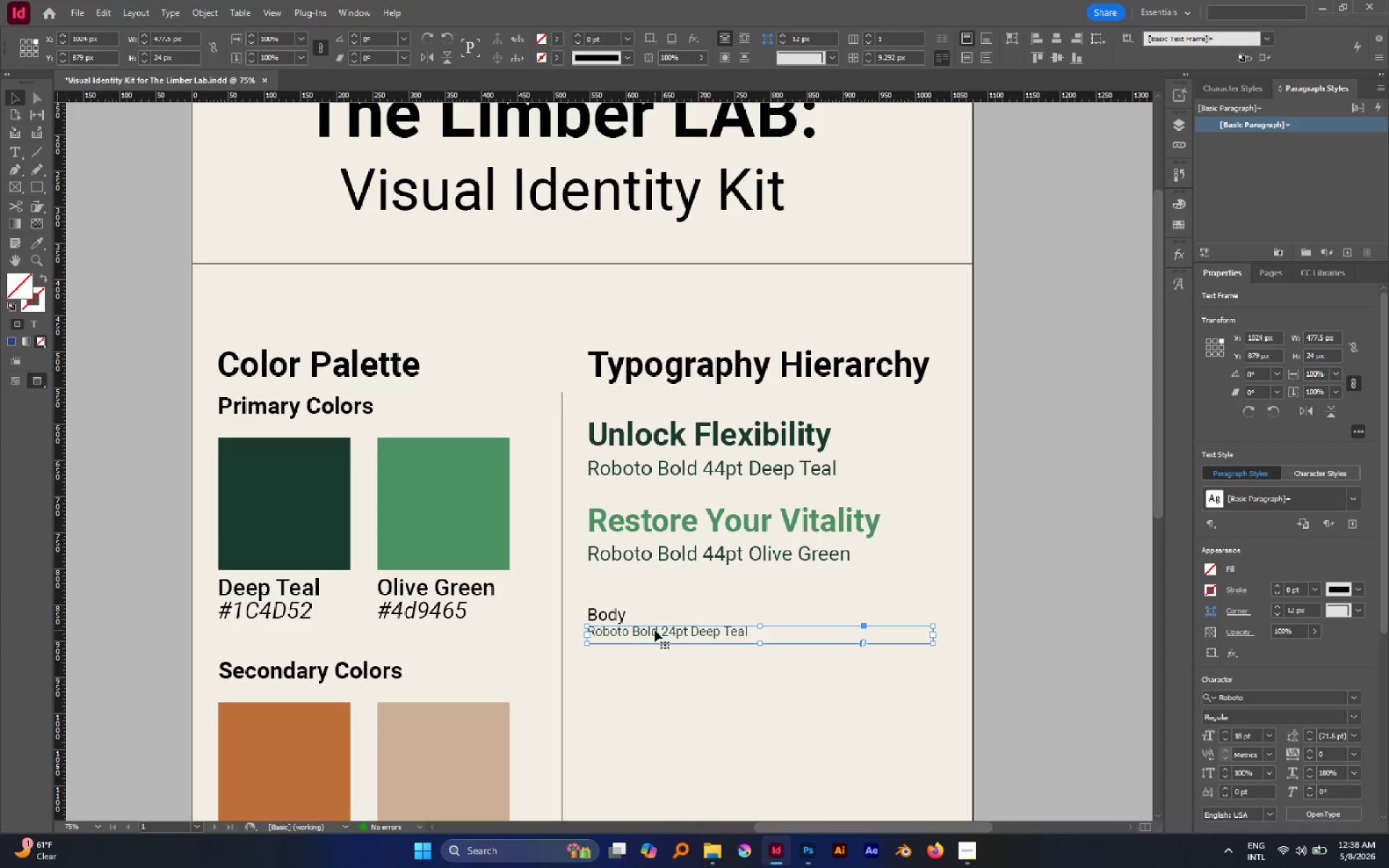 
double_click([655, 630])
 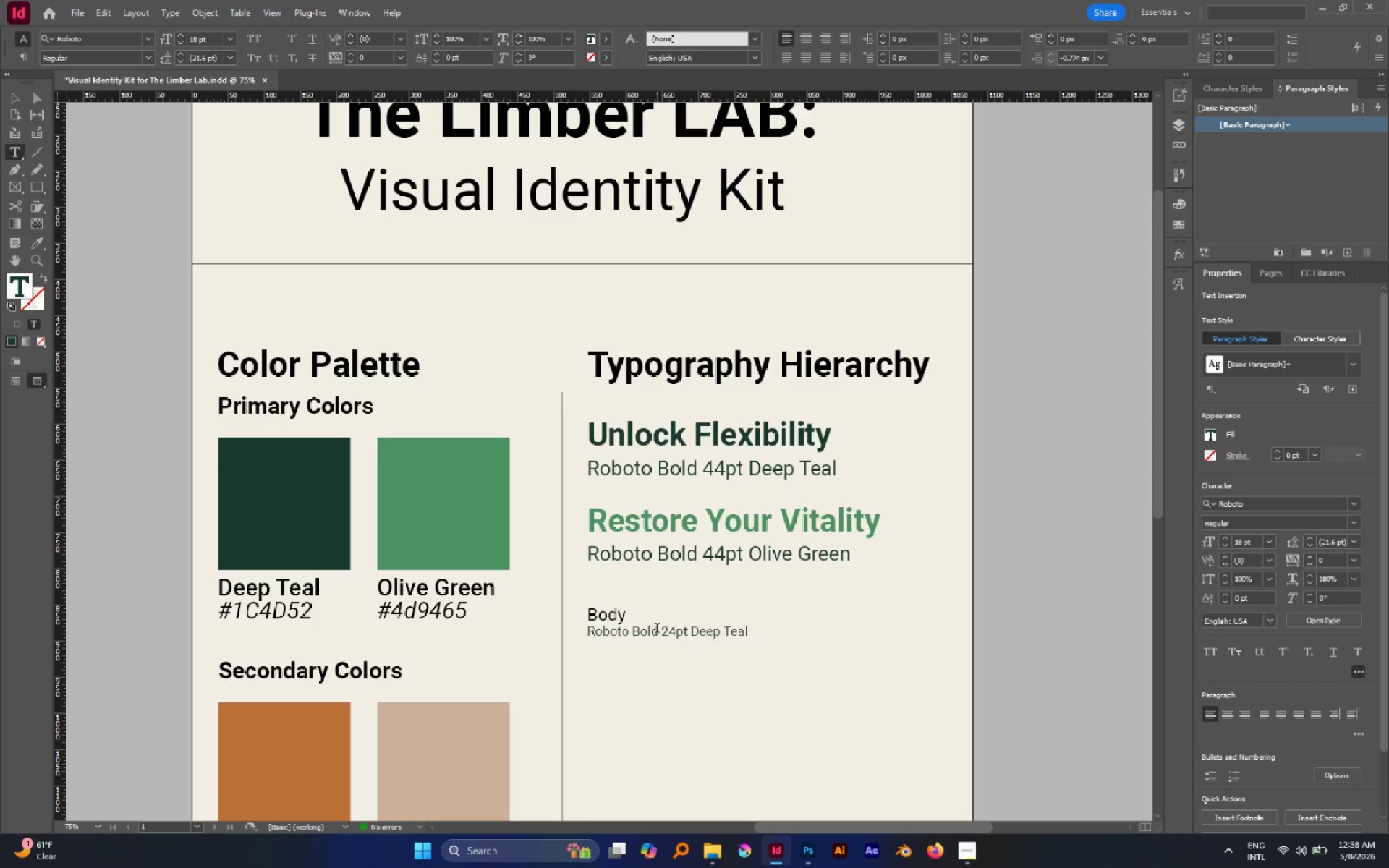 
left_click_drag(start_coordinate=[657, 629], to_coordinate=[637, 629])
 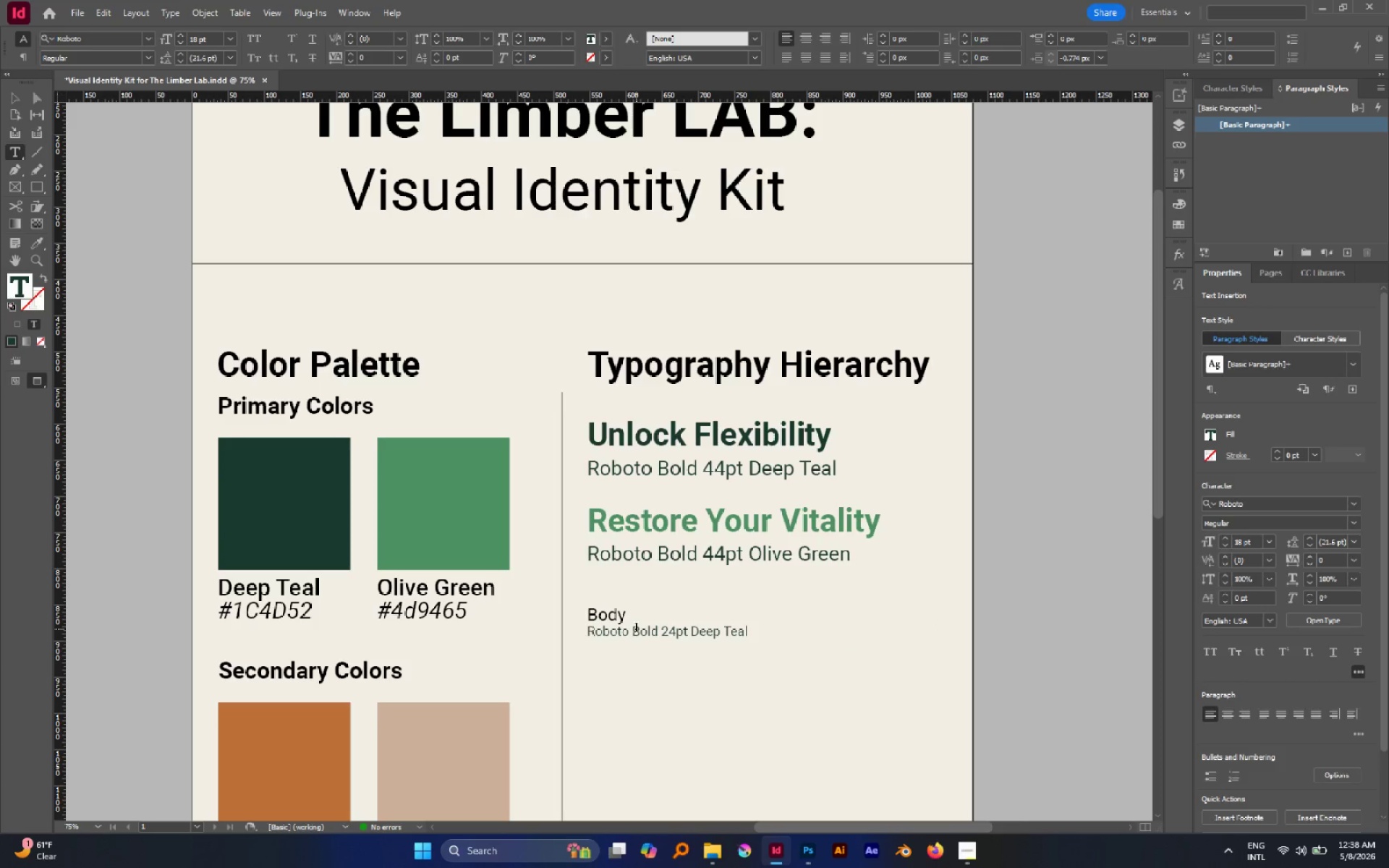 
double_click([636, 629])
 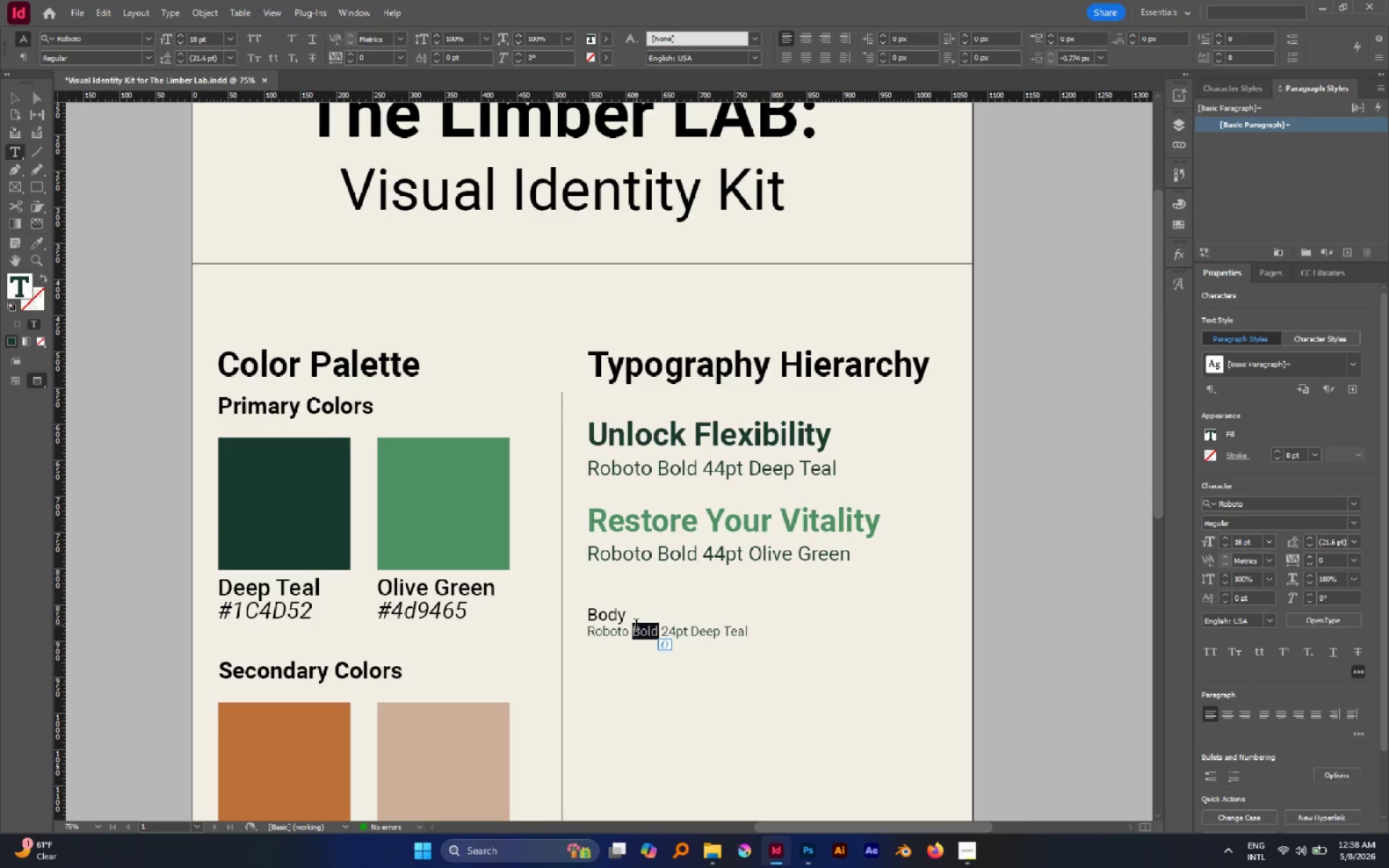 
type(regular)
key(Escape)
 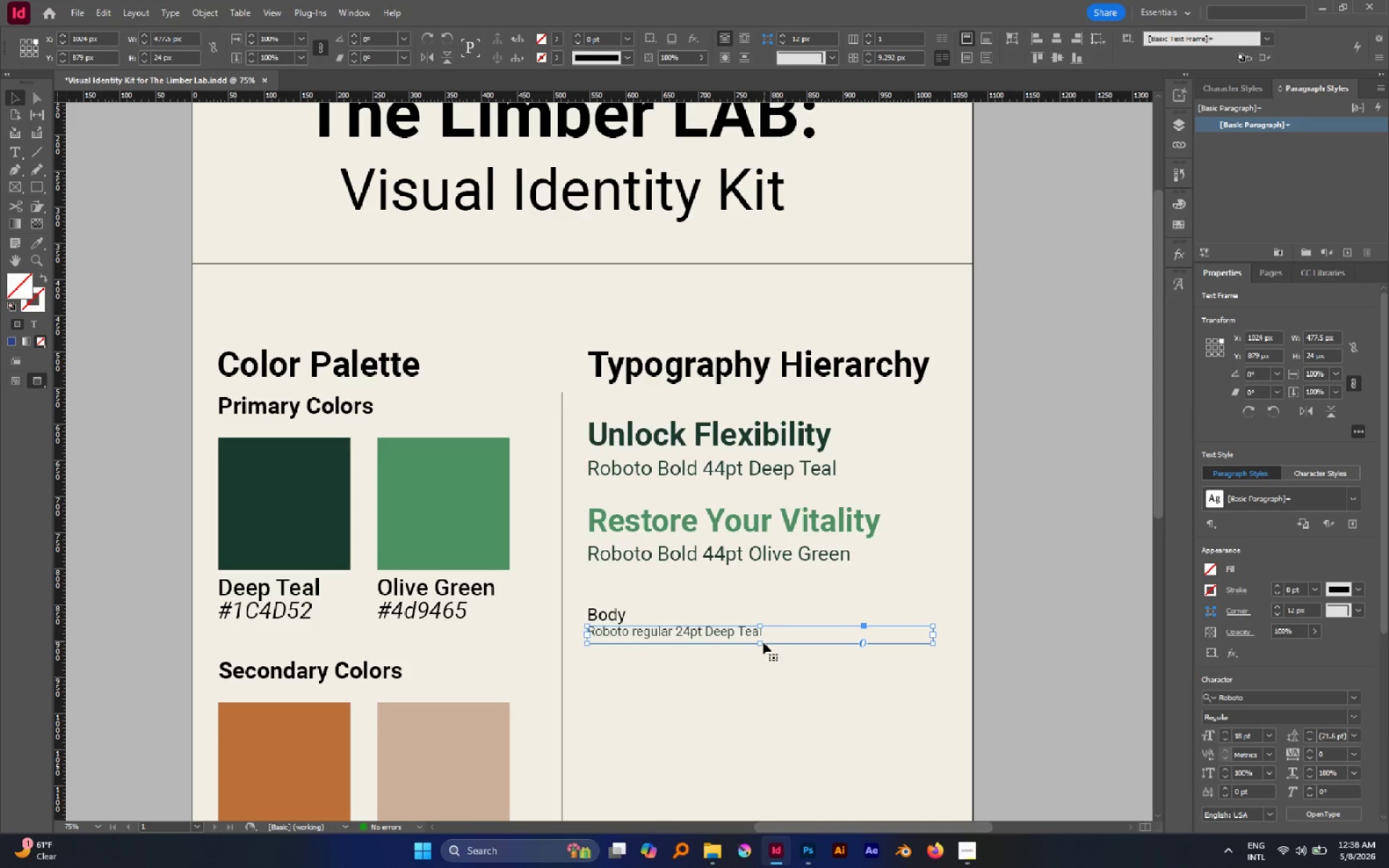 
double_click([761, 643])
 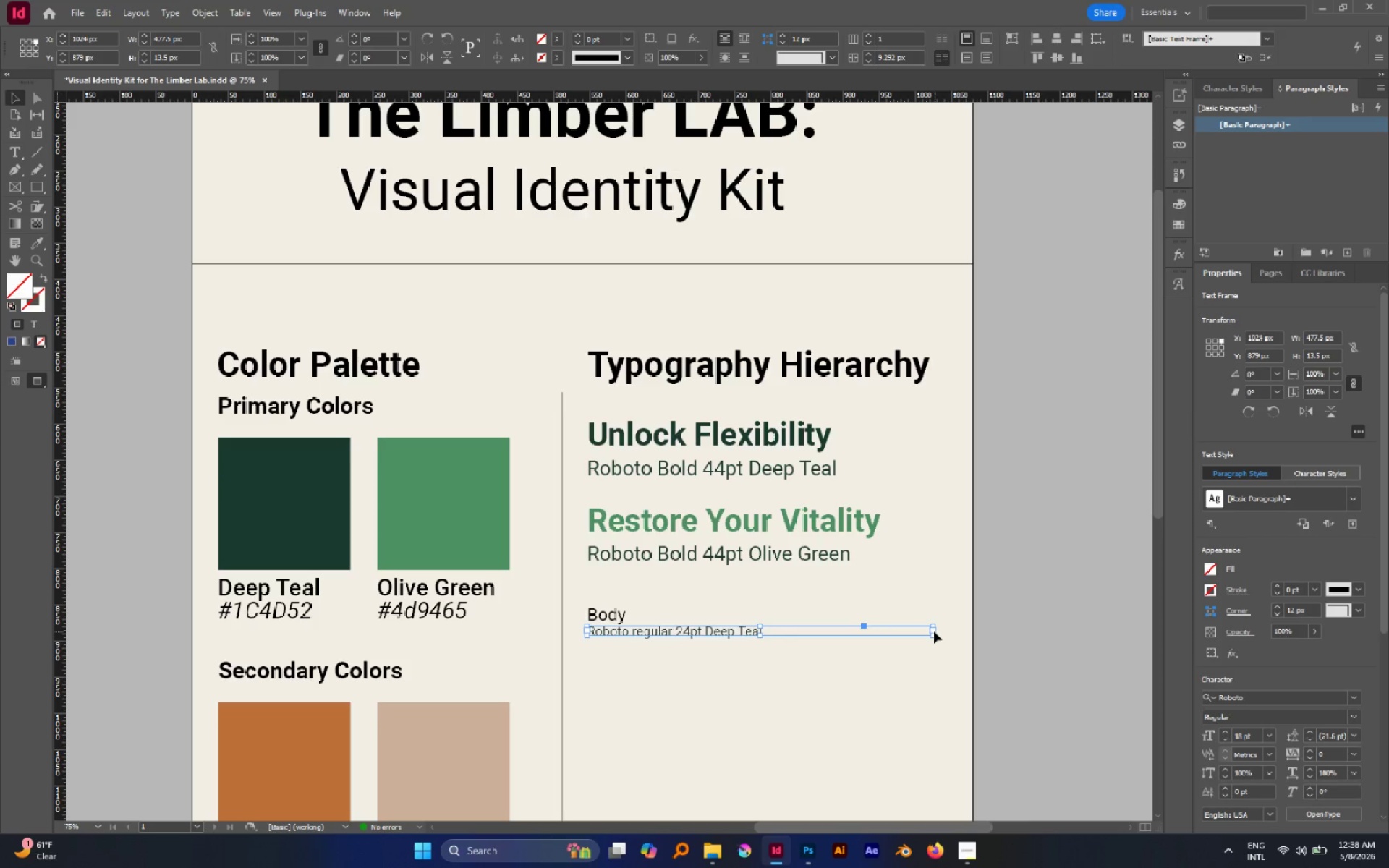 
double_click([933, 631])
 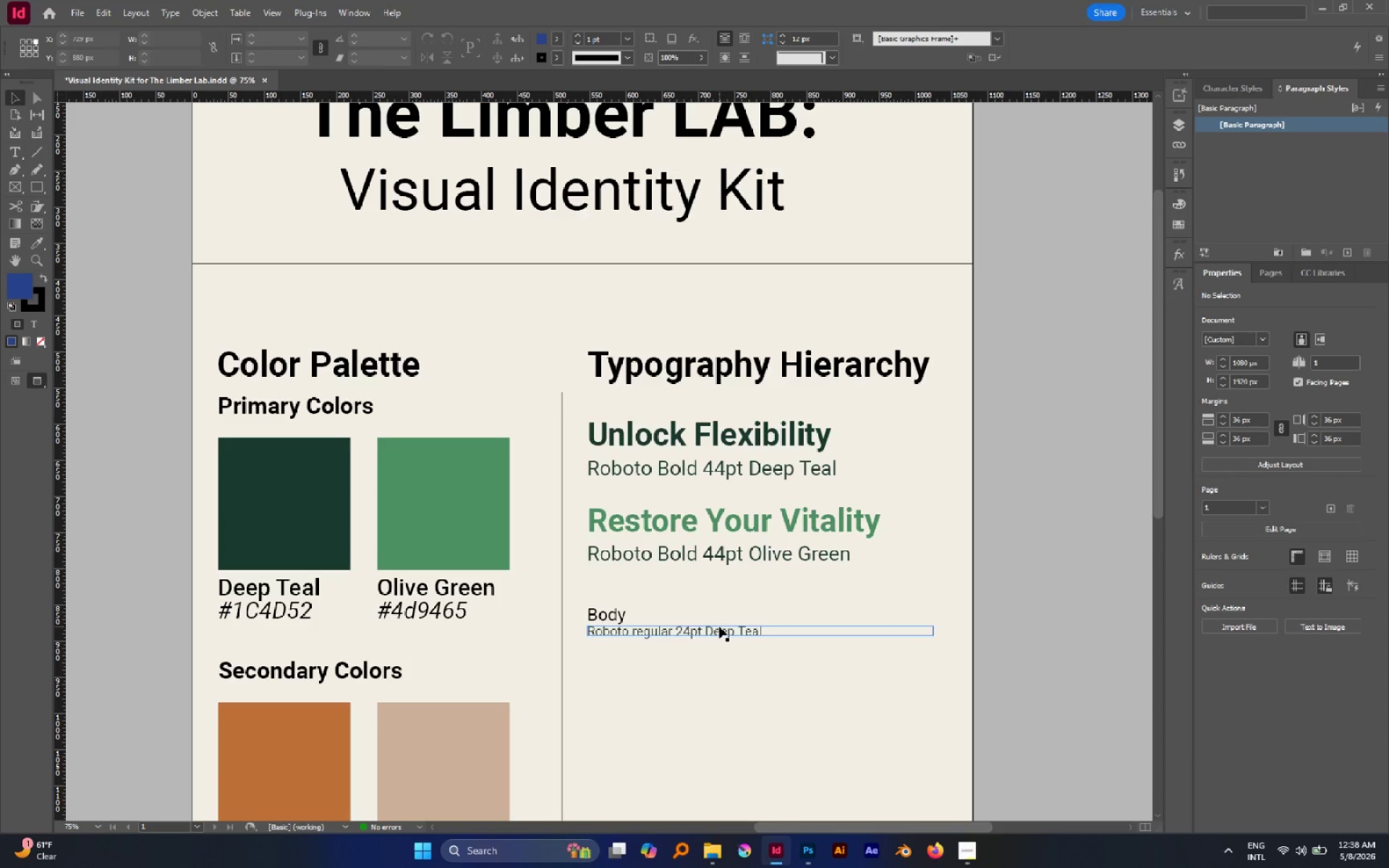 
left_click([802, 676])
 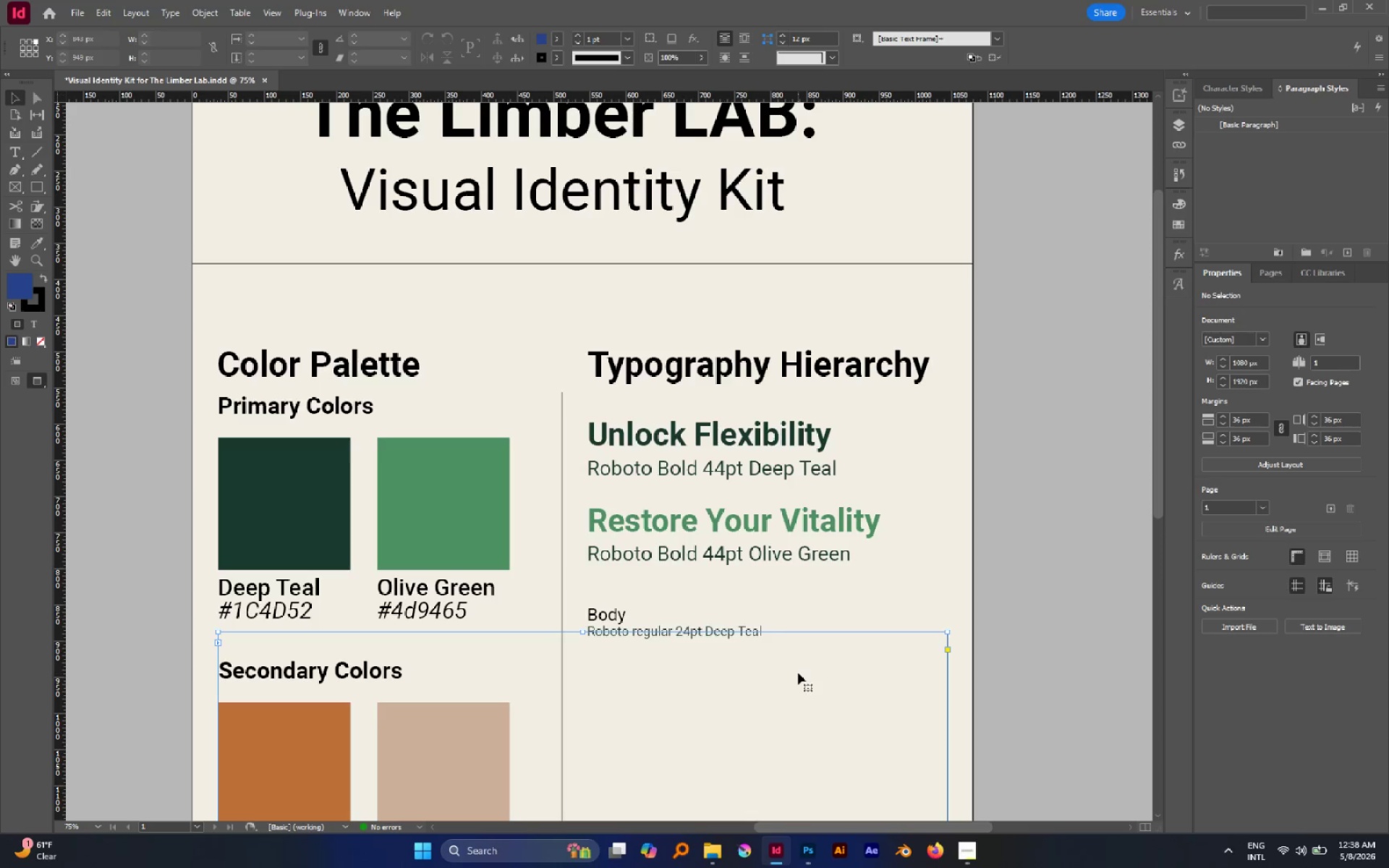 
hold_key(key=AltLeft, duration=0.55)
scroll: coordinate [798, 673], scroll_direction: down, amount: 2.0
 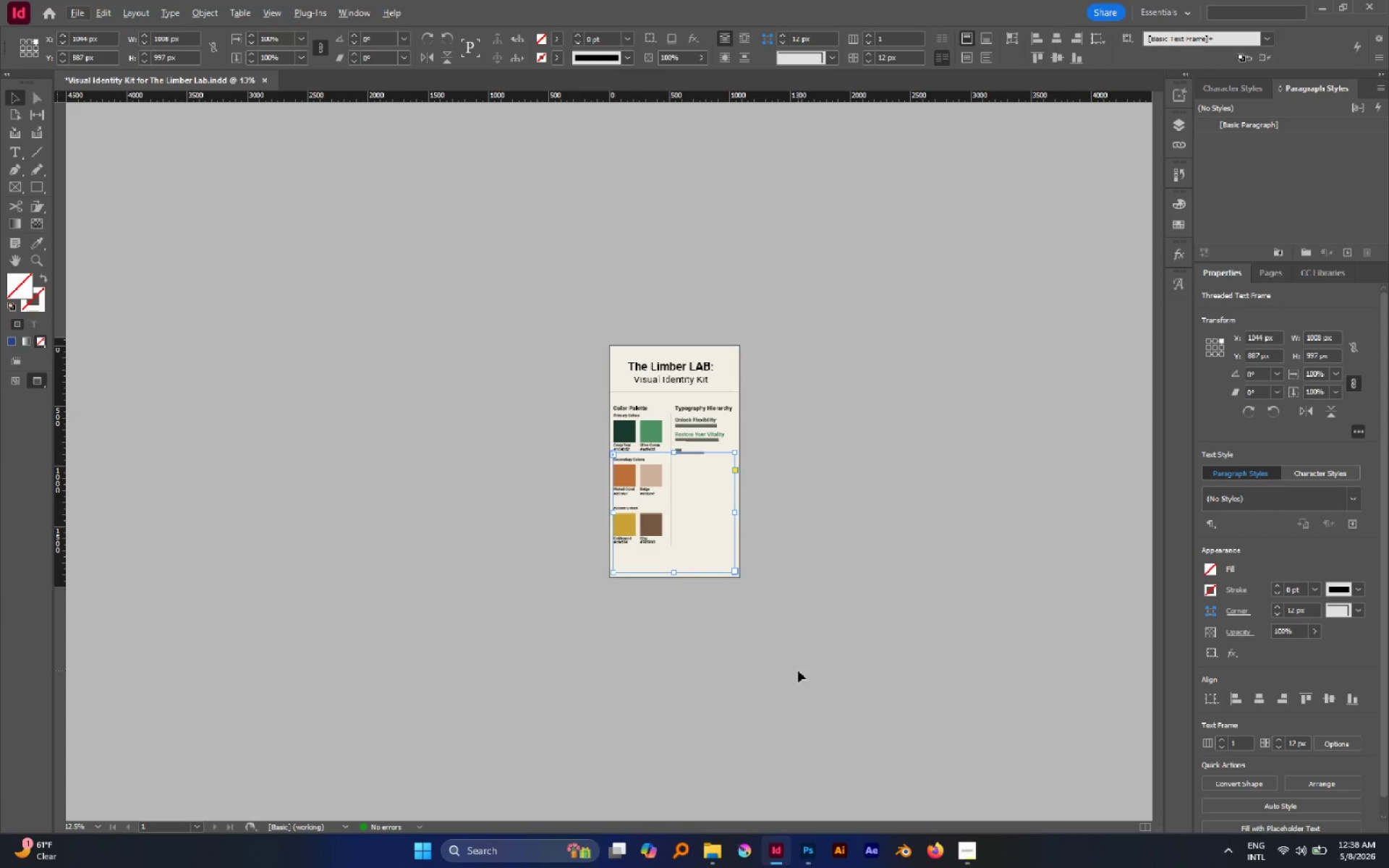 
hold_key(key=ControlLeft, duration=1.33)
 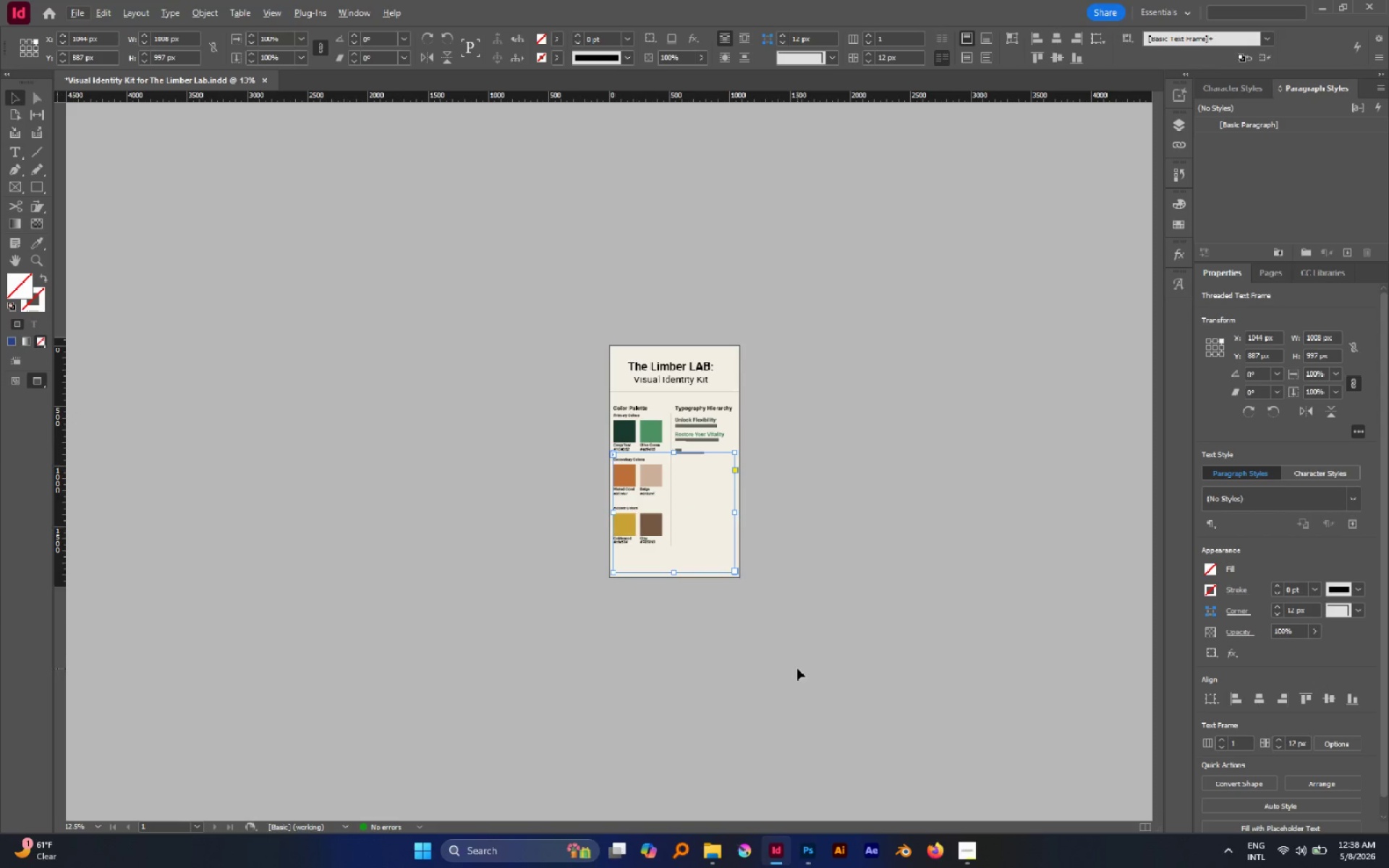 
key(Delete)
 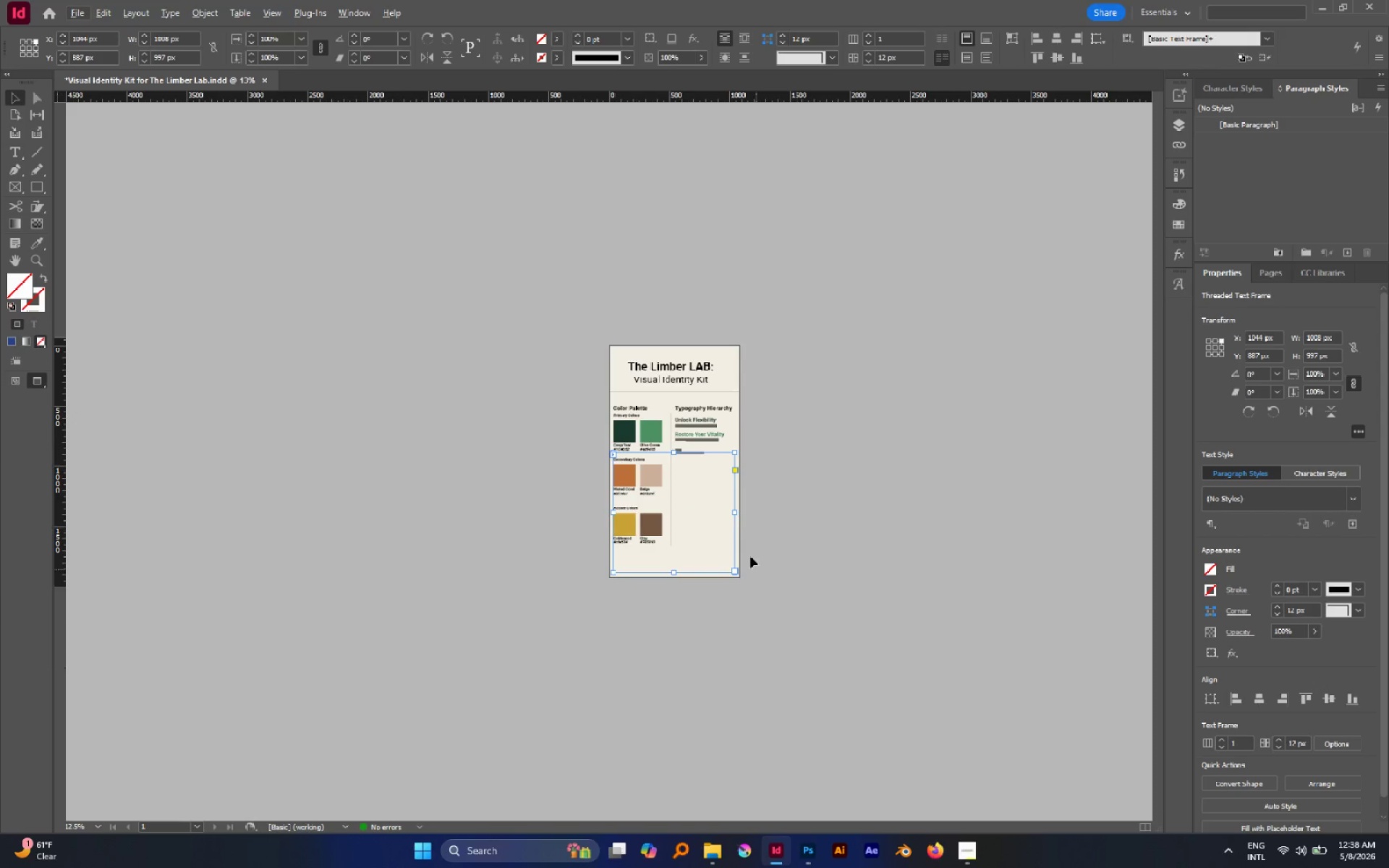 
hold_key(key=AltLeft, duration=0.45)
scroll: coordinate [714, 496], scroll_direction: up, amount: 1.0
 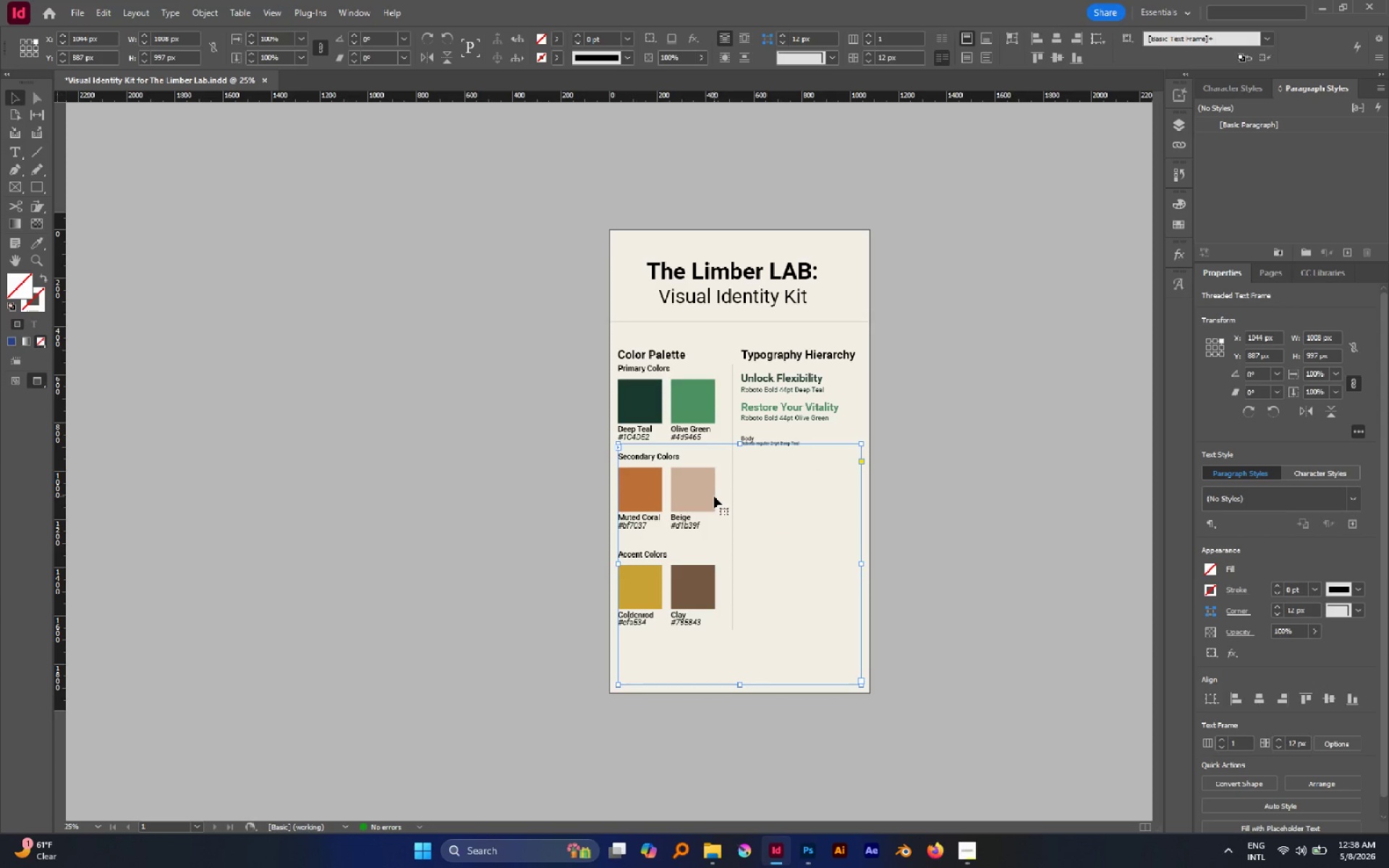 
key(Delete)
 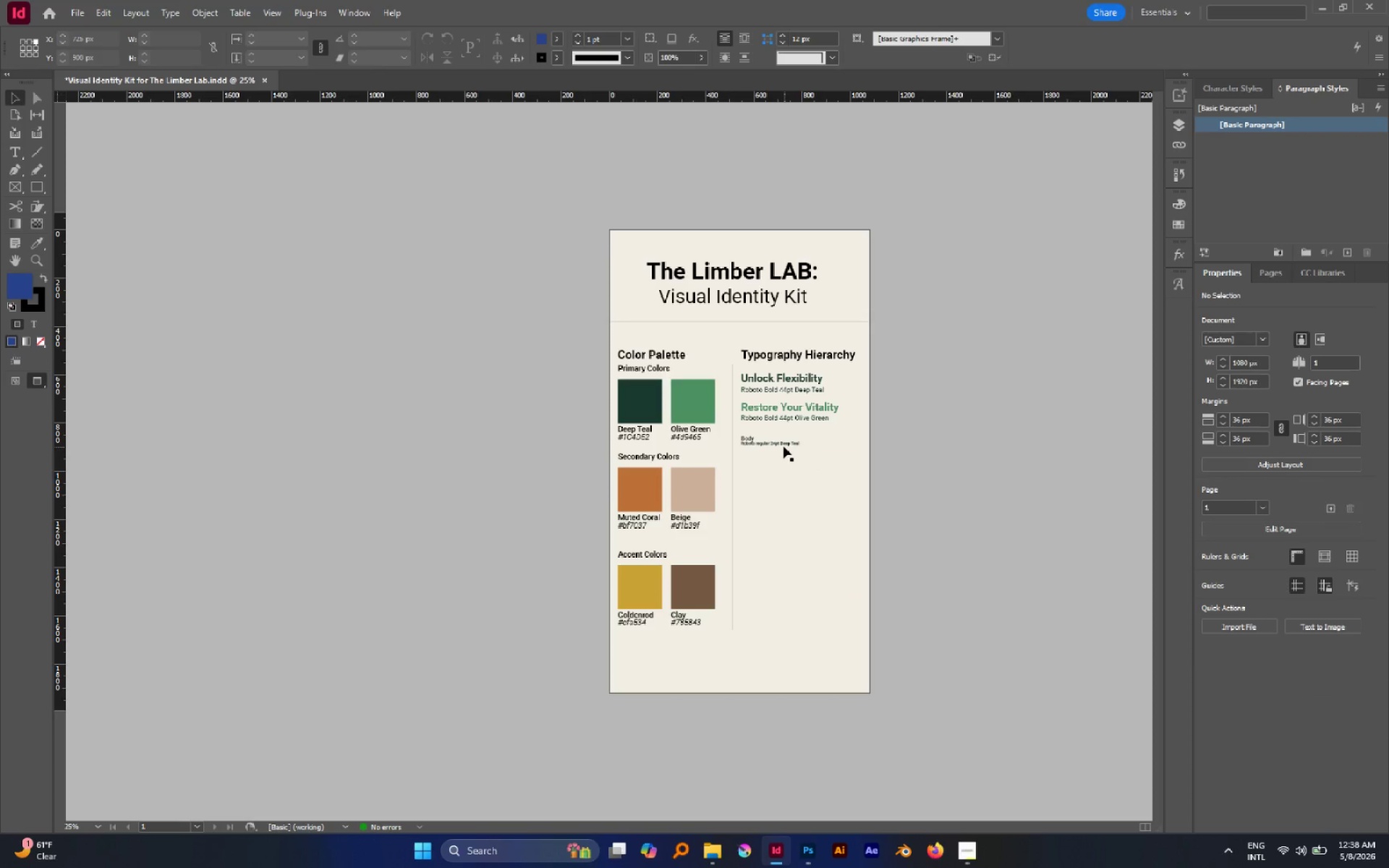 
left_click([782, 443])
 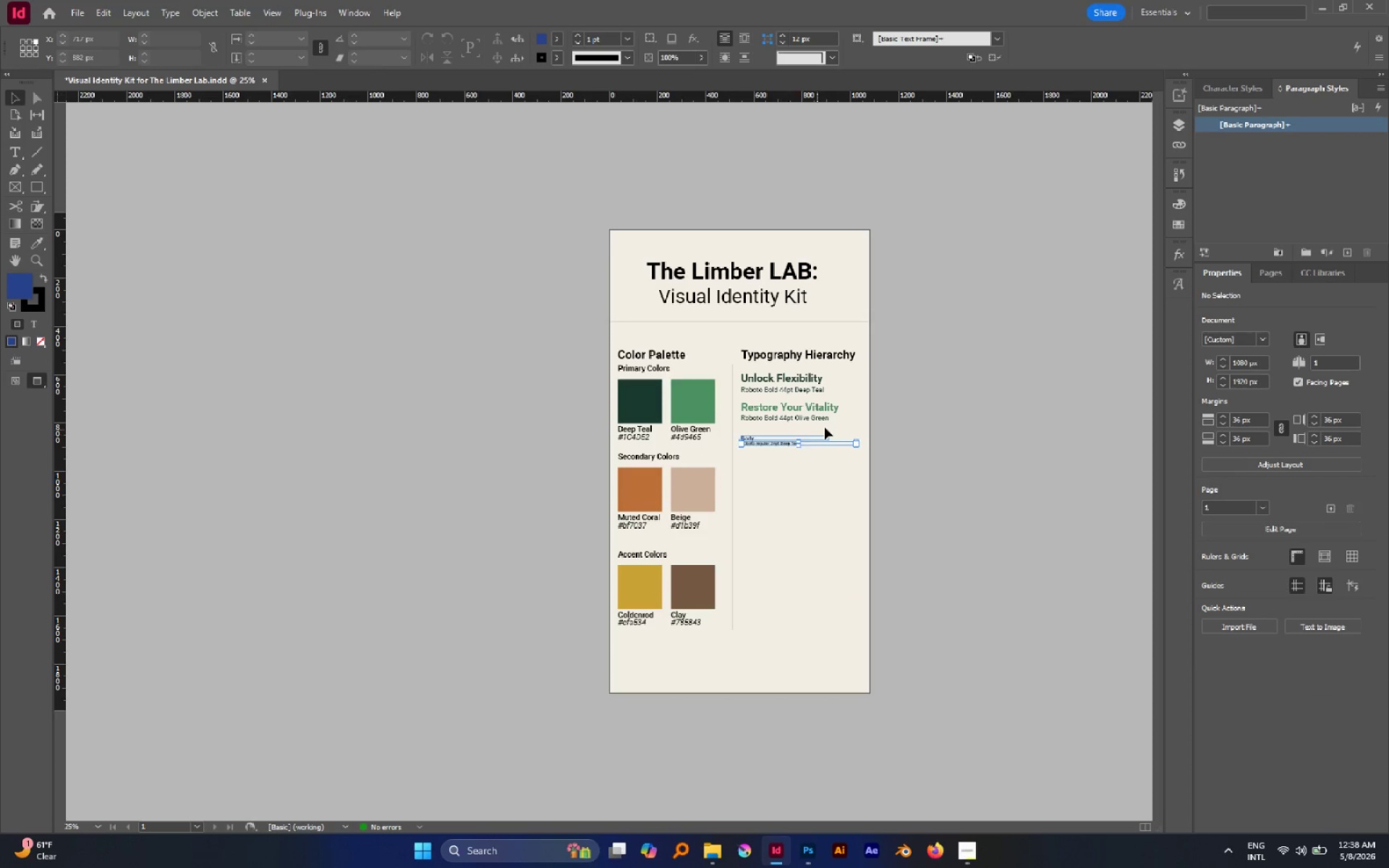 
hold_key(key=AltLeft, duration=1.01)
scroll: coordinate [861, 443], scroll_direction: up, amount: 5.0
 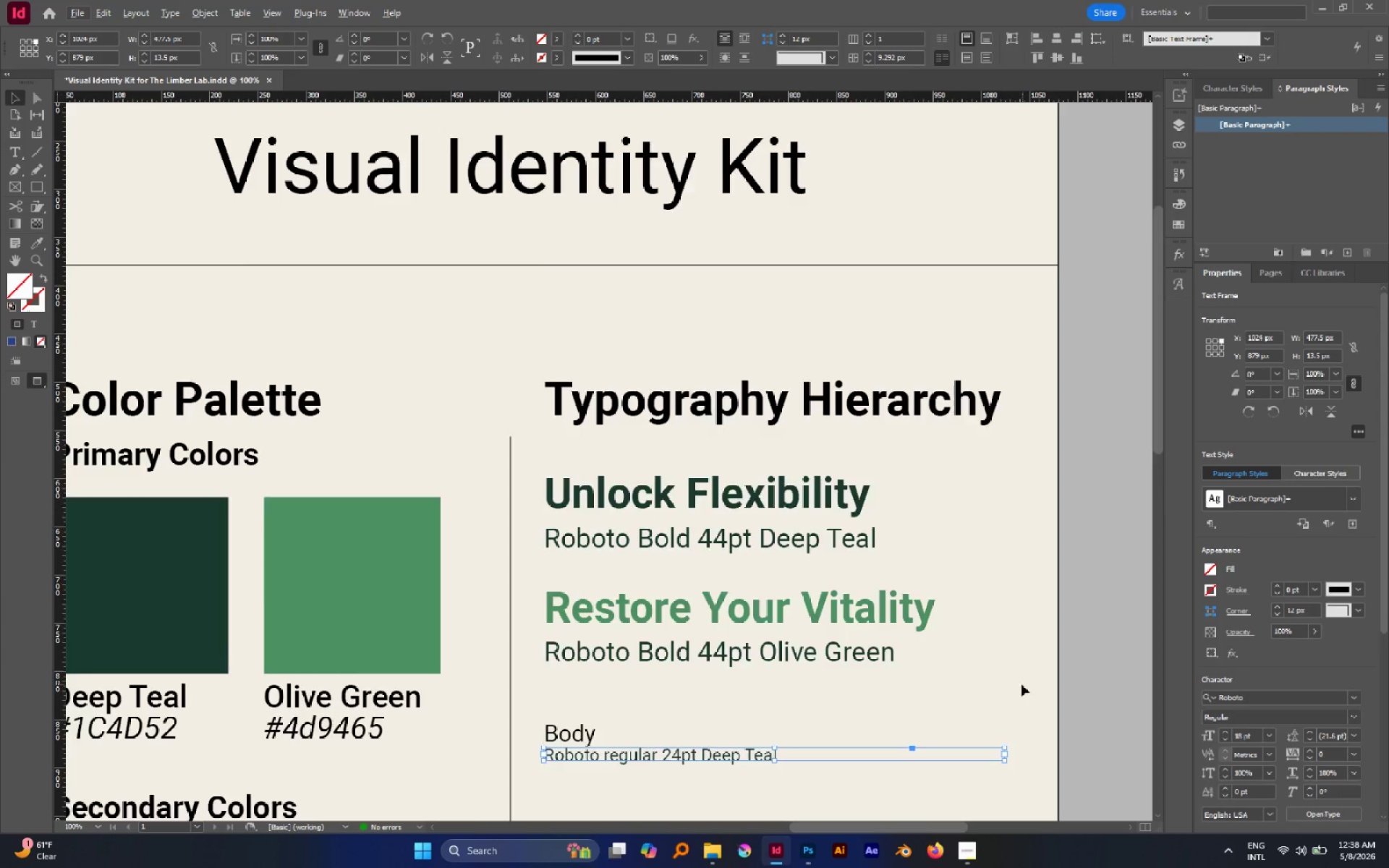 
scroll: coordinate [1008, 693], scroll_direction: down, amount: 3.0
 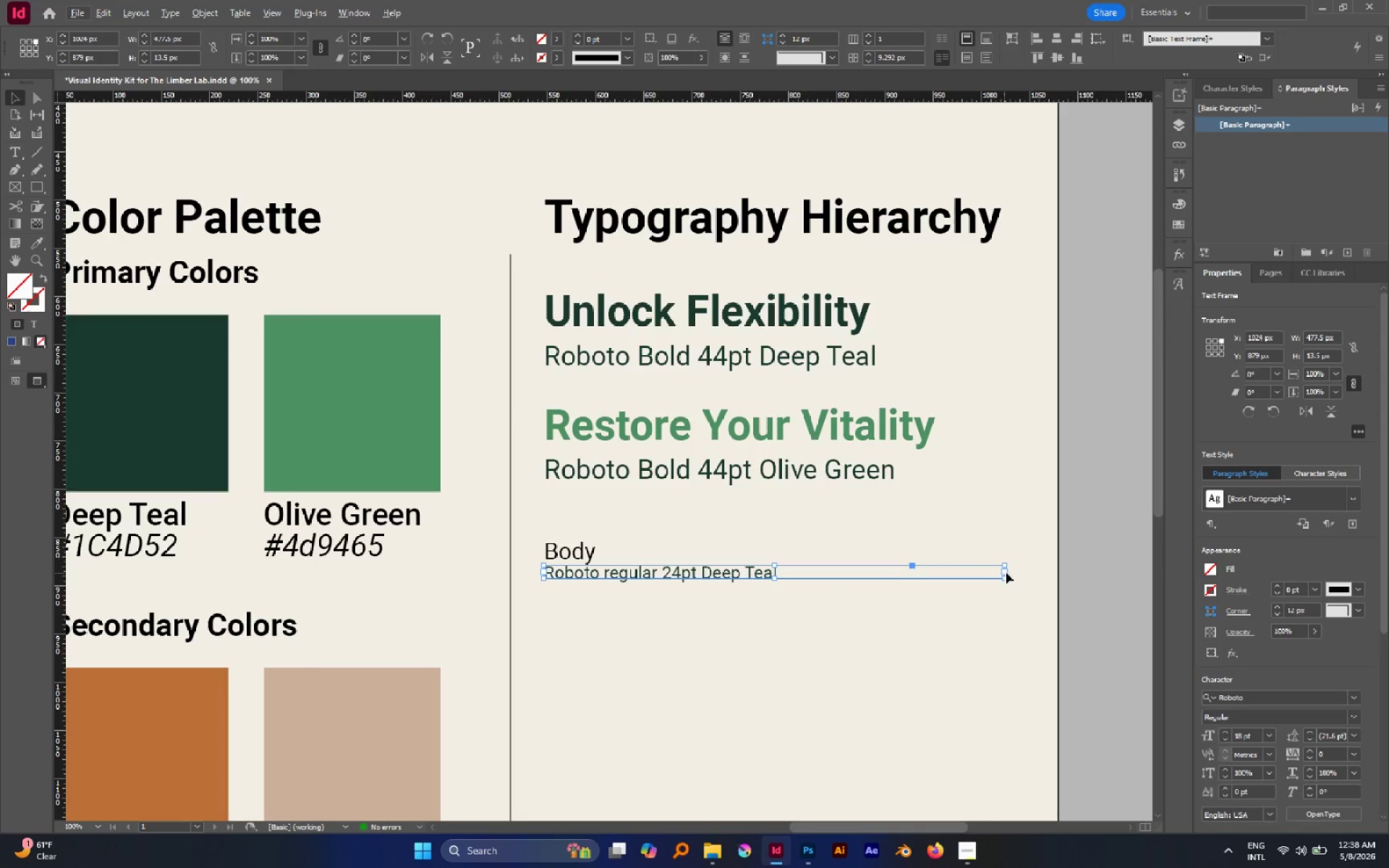 
left_click_drag(start_coordinate=[1006, 571], to_coordinate=[783, 568])
 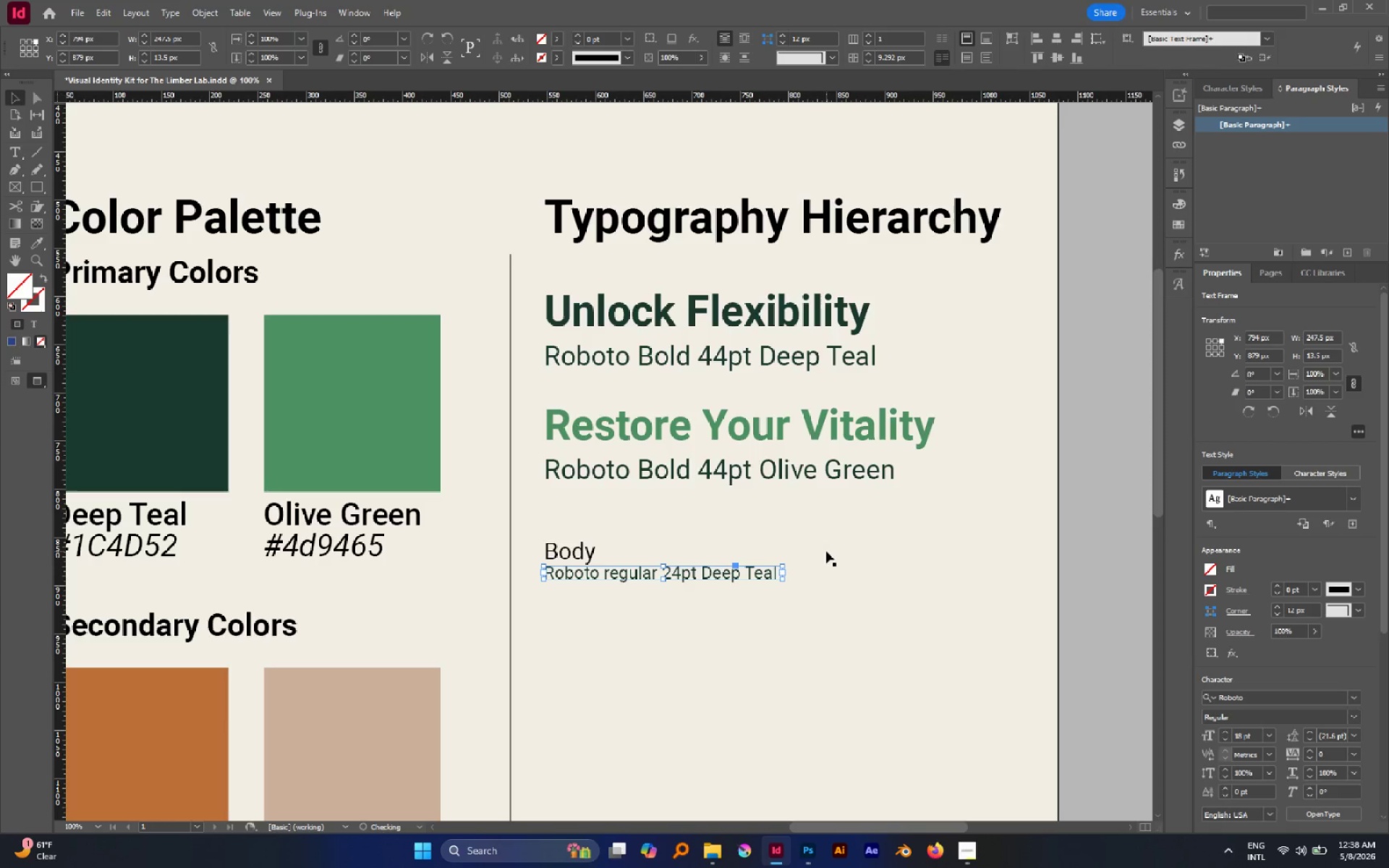 
left_click([826, 551])
 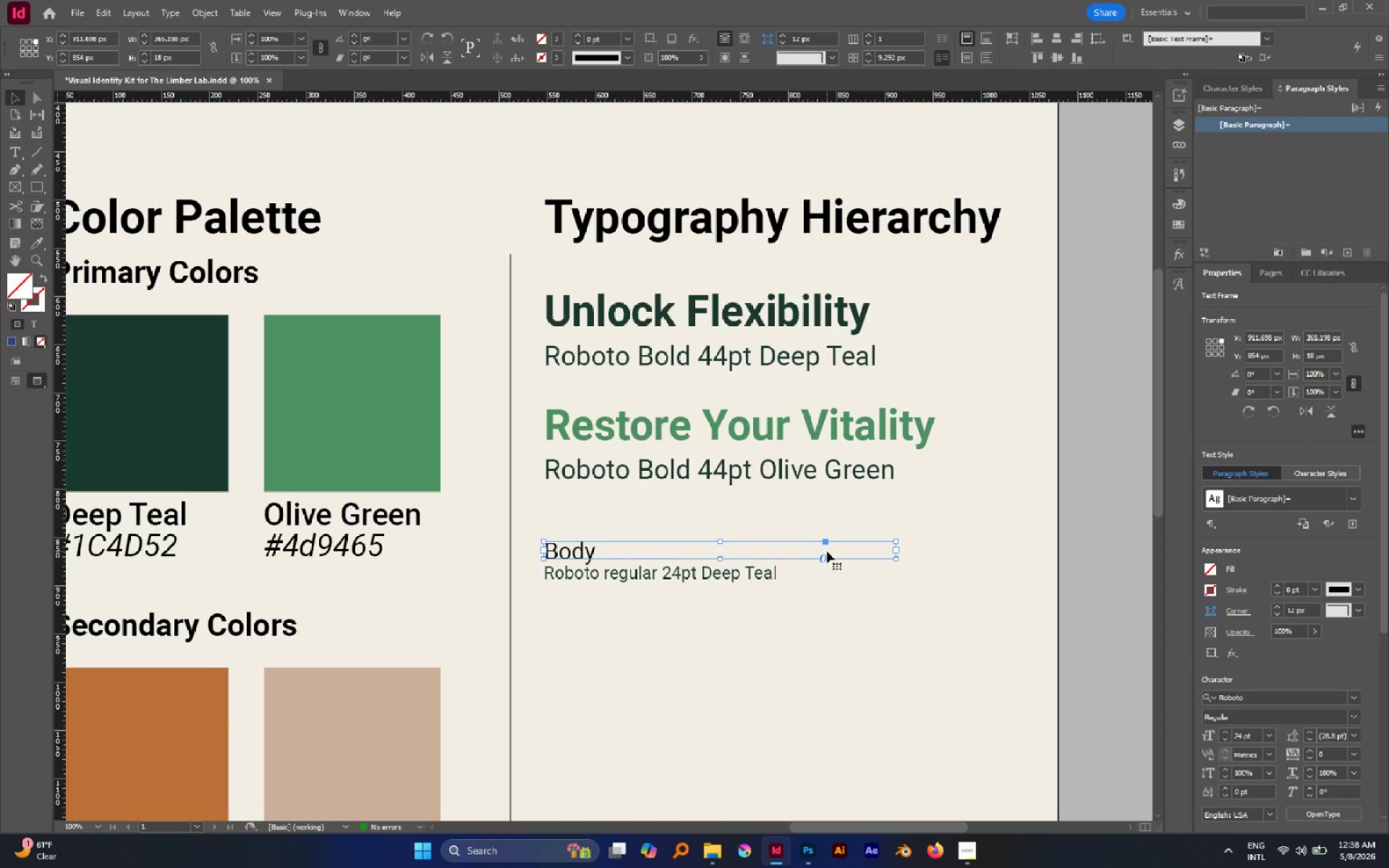 
hold_key(key=AltLeft, duration=0.33)
 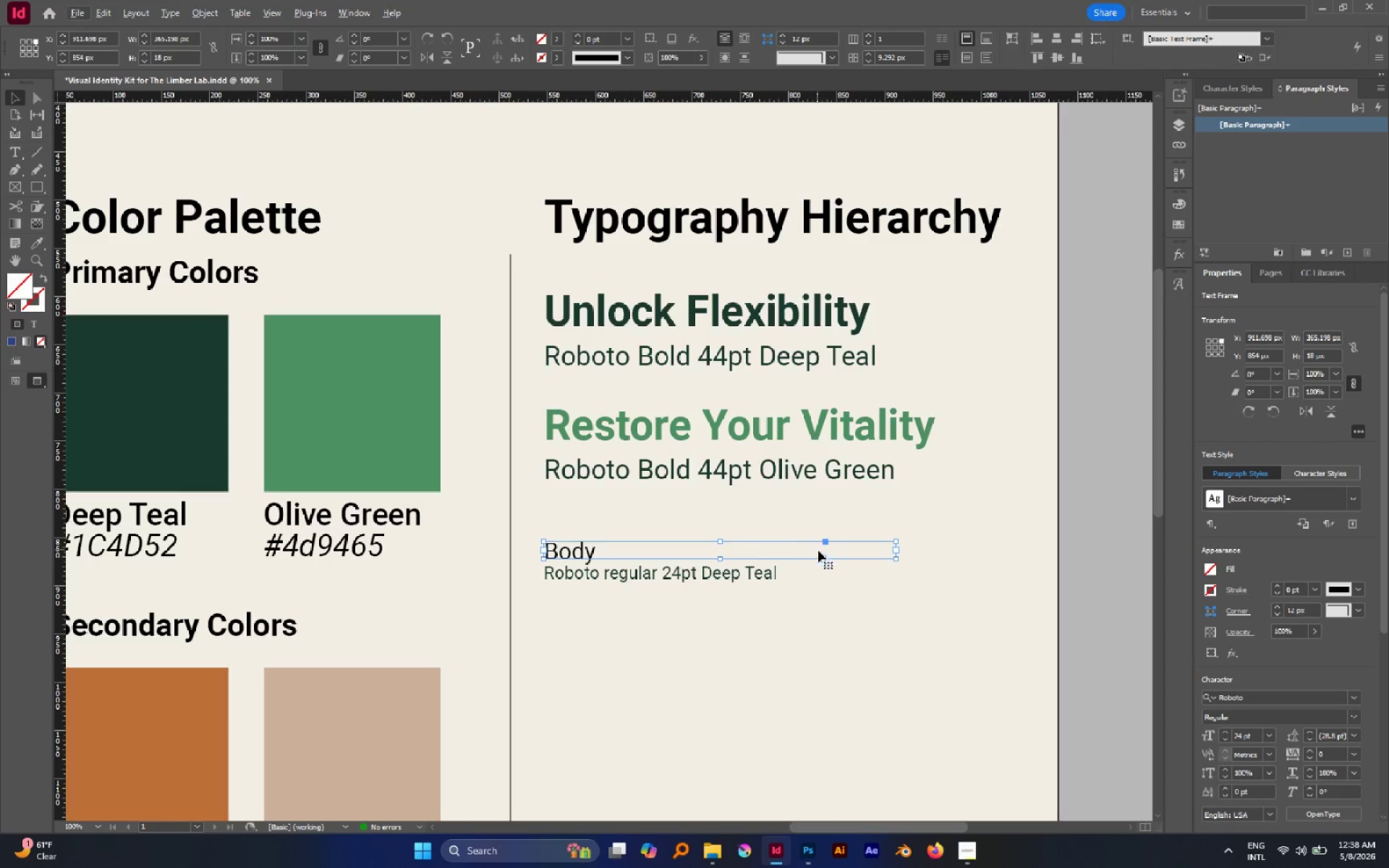 
left_click([820, 552])
 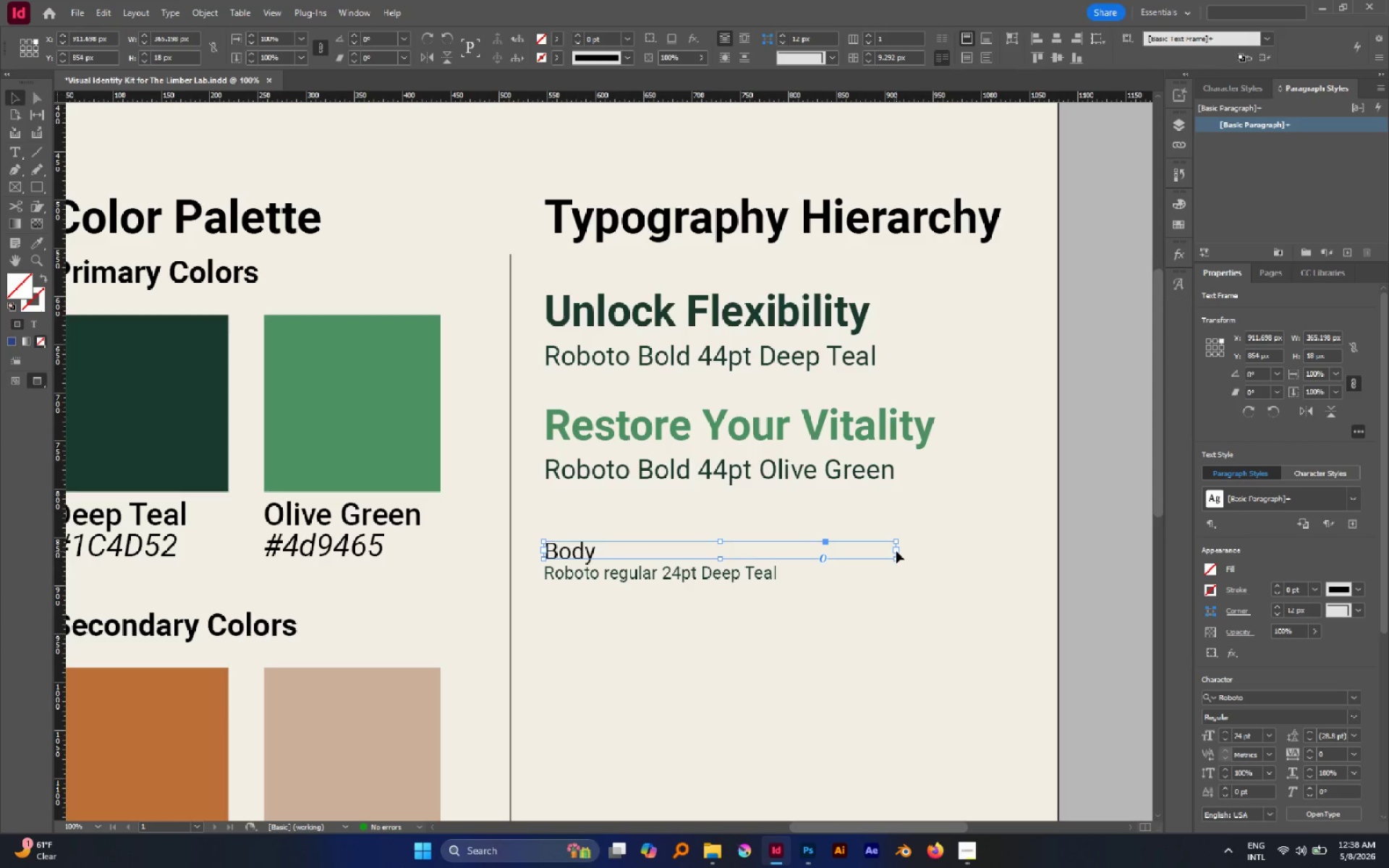 
left_click_drag(start_coordinate=[896, 551], to_coordinate=[616, 550])
 